 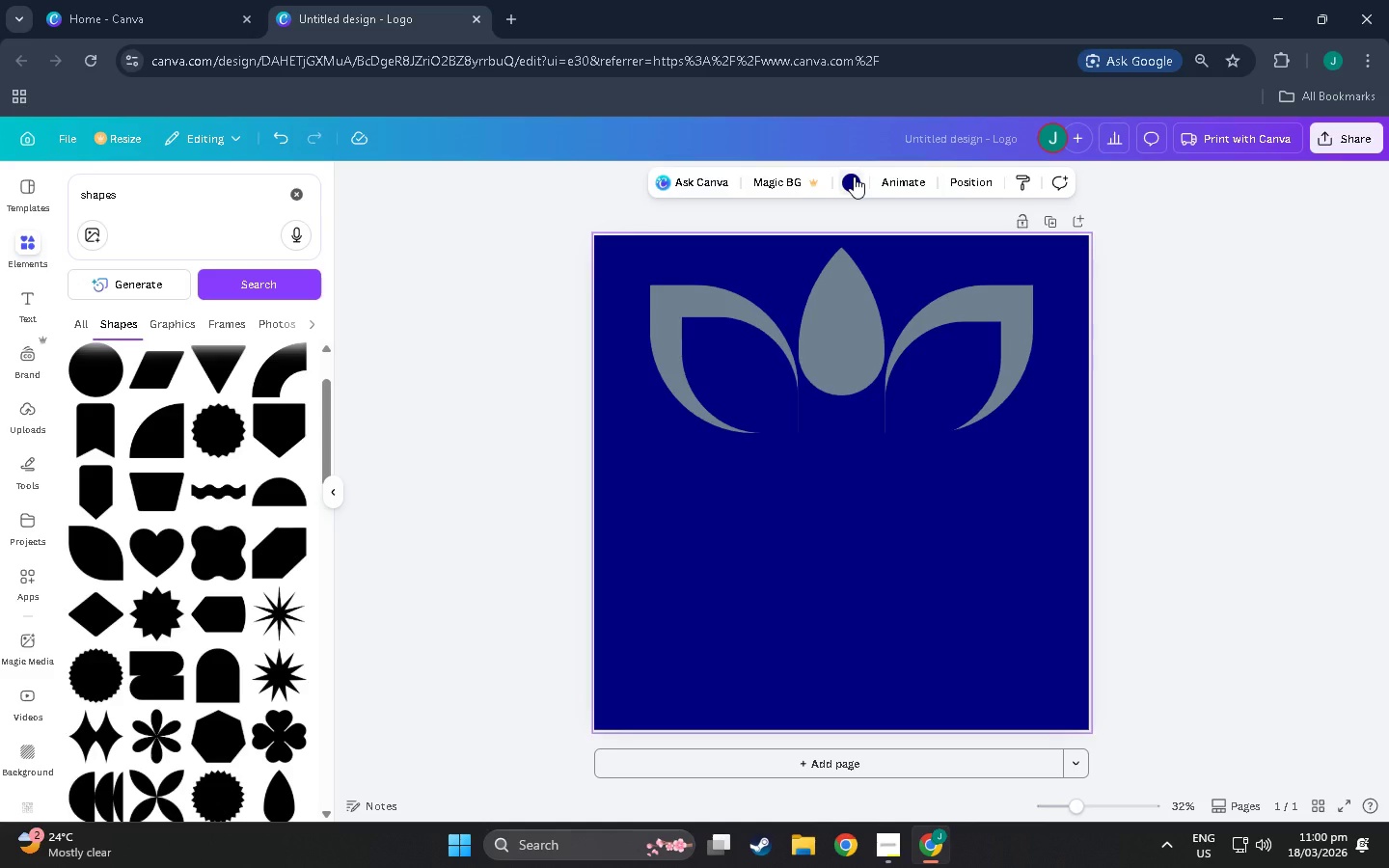 
left_click([976, 366])
 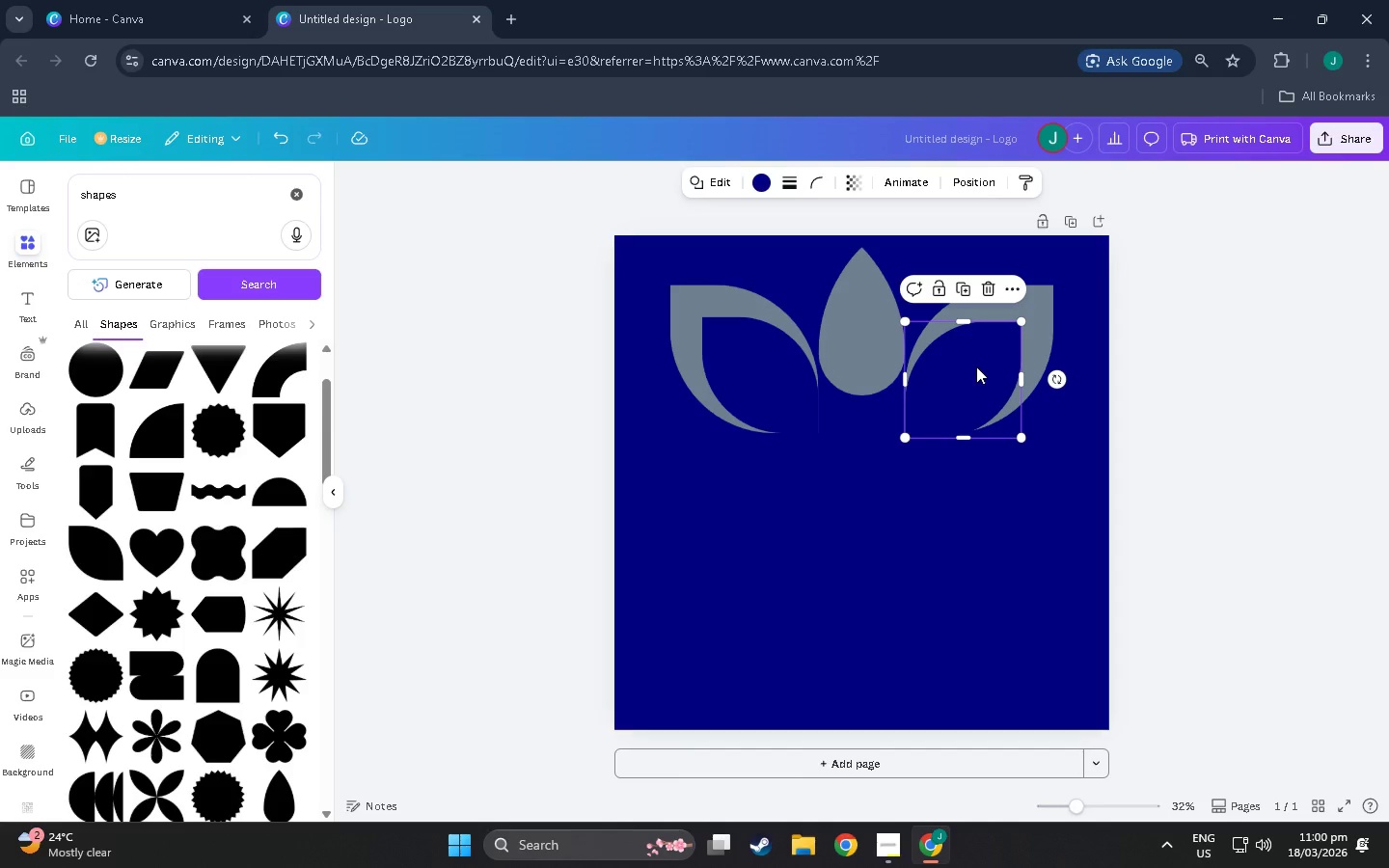 
left_click_drag(start_coordinate=[976, 366], to_coordinate=[973, 372])
 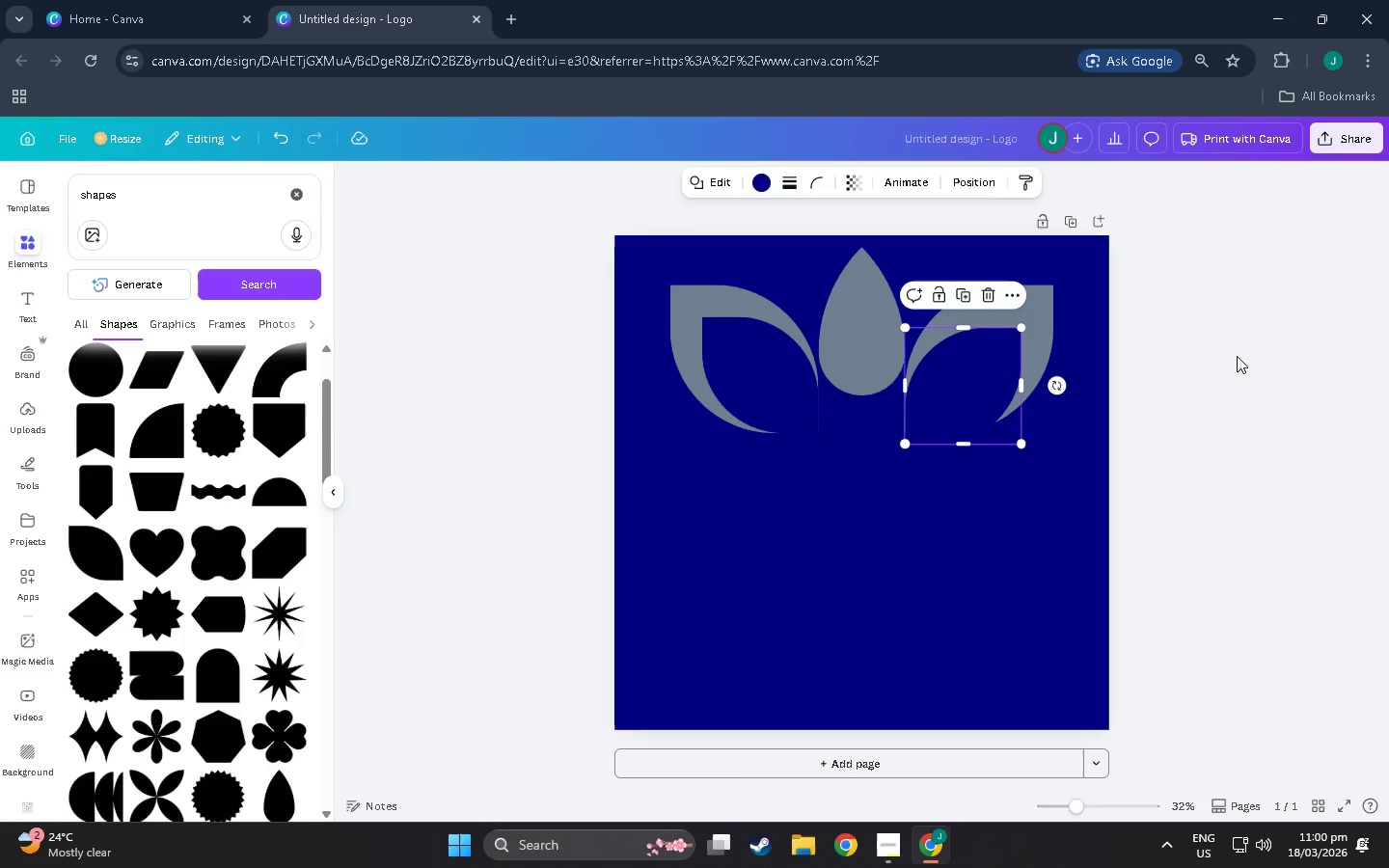 
left_click([1237, 356])
 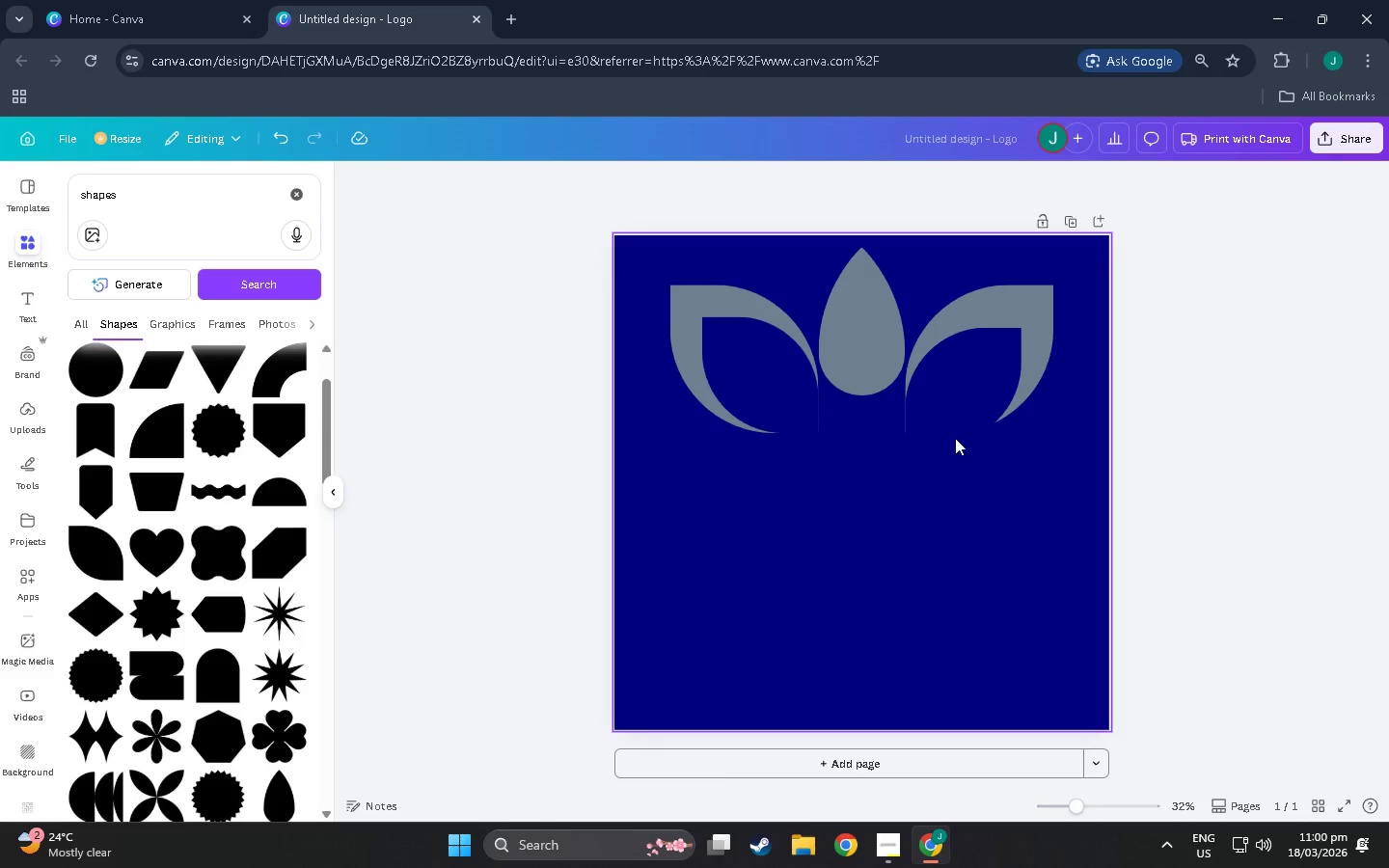 
left_click_drag(start_coordinate=[951, 423], to_coordinate=[946, 423])
 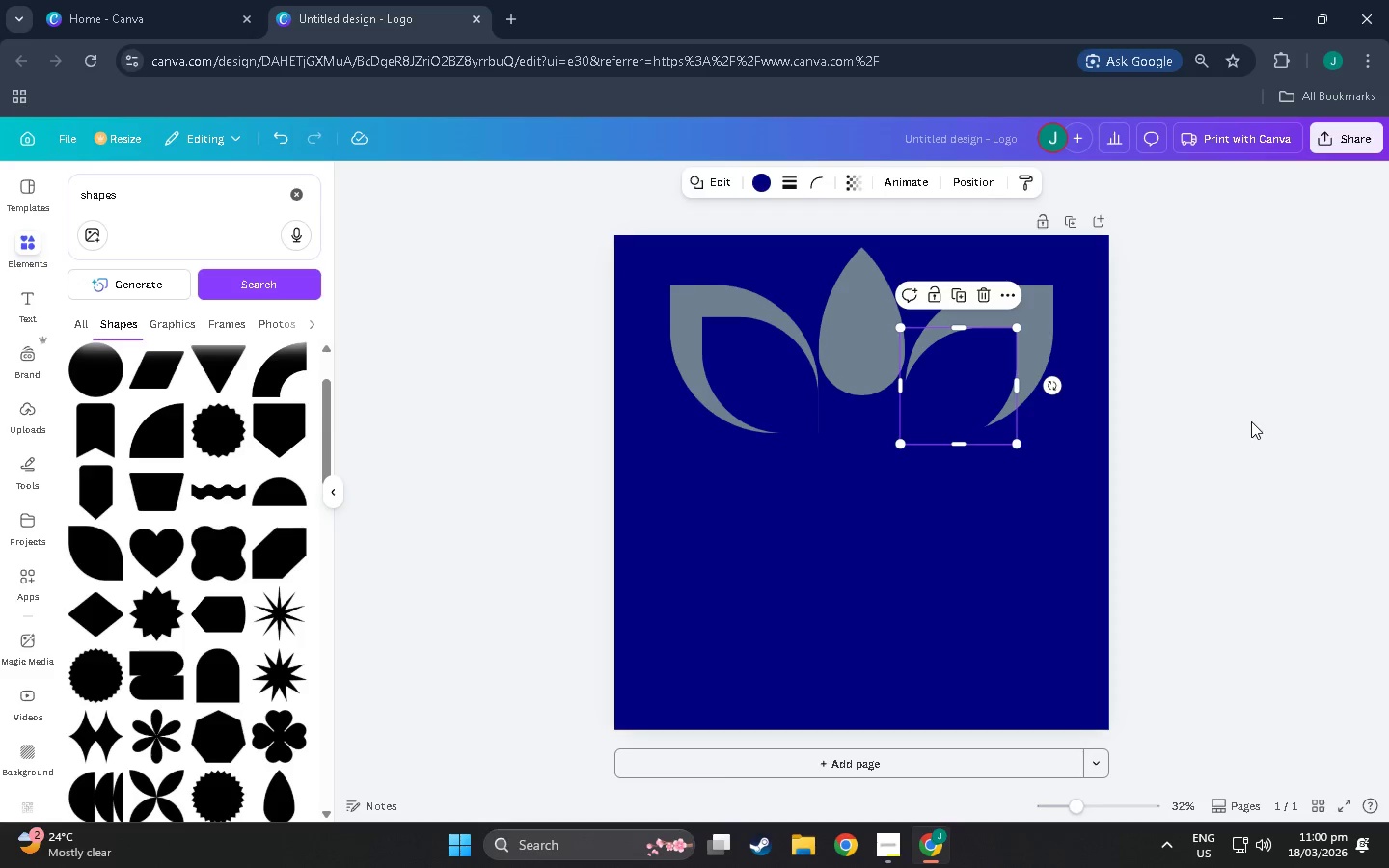 
left_click([1251, 421])
 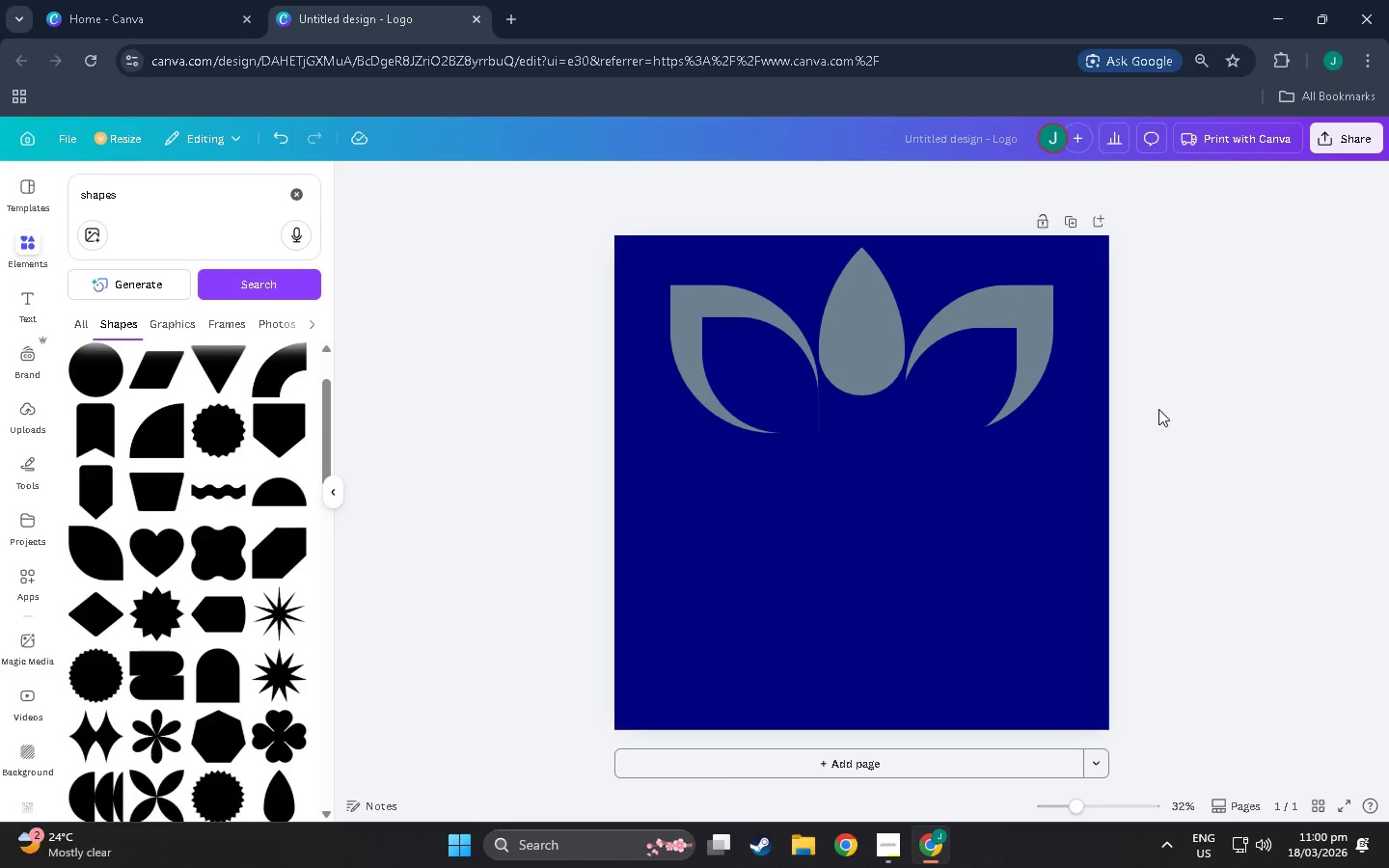 
scroll: coordinate [1061, 412], scroll_direction: up, amount: 1.0
 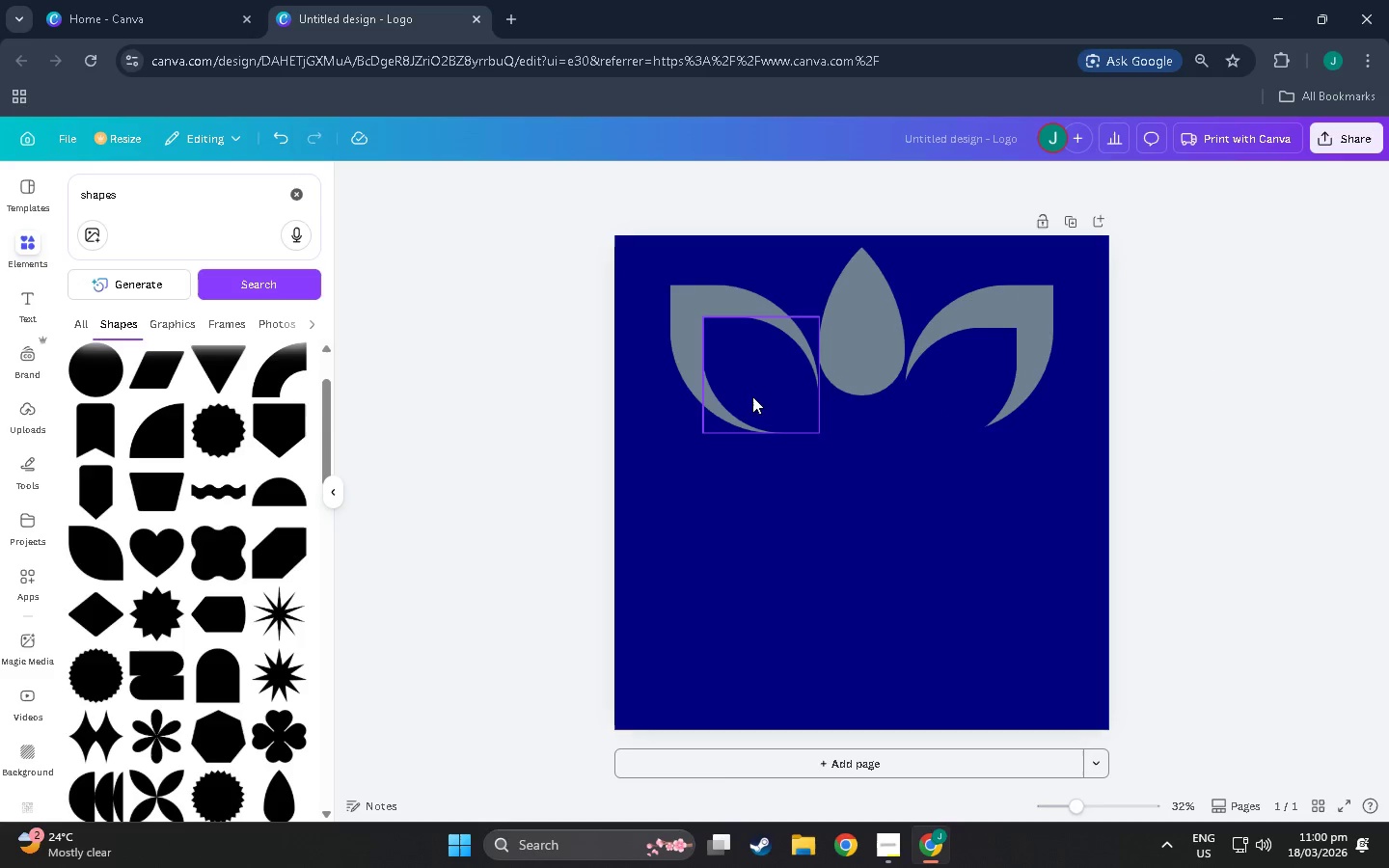 
scroll: coordinate [794, 397], scroll_direction: down, amount: 5.0
 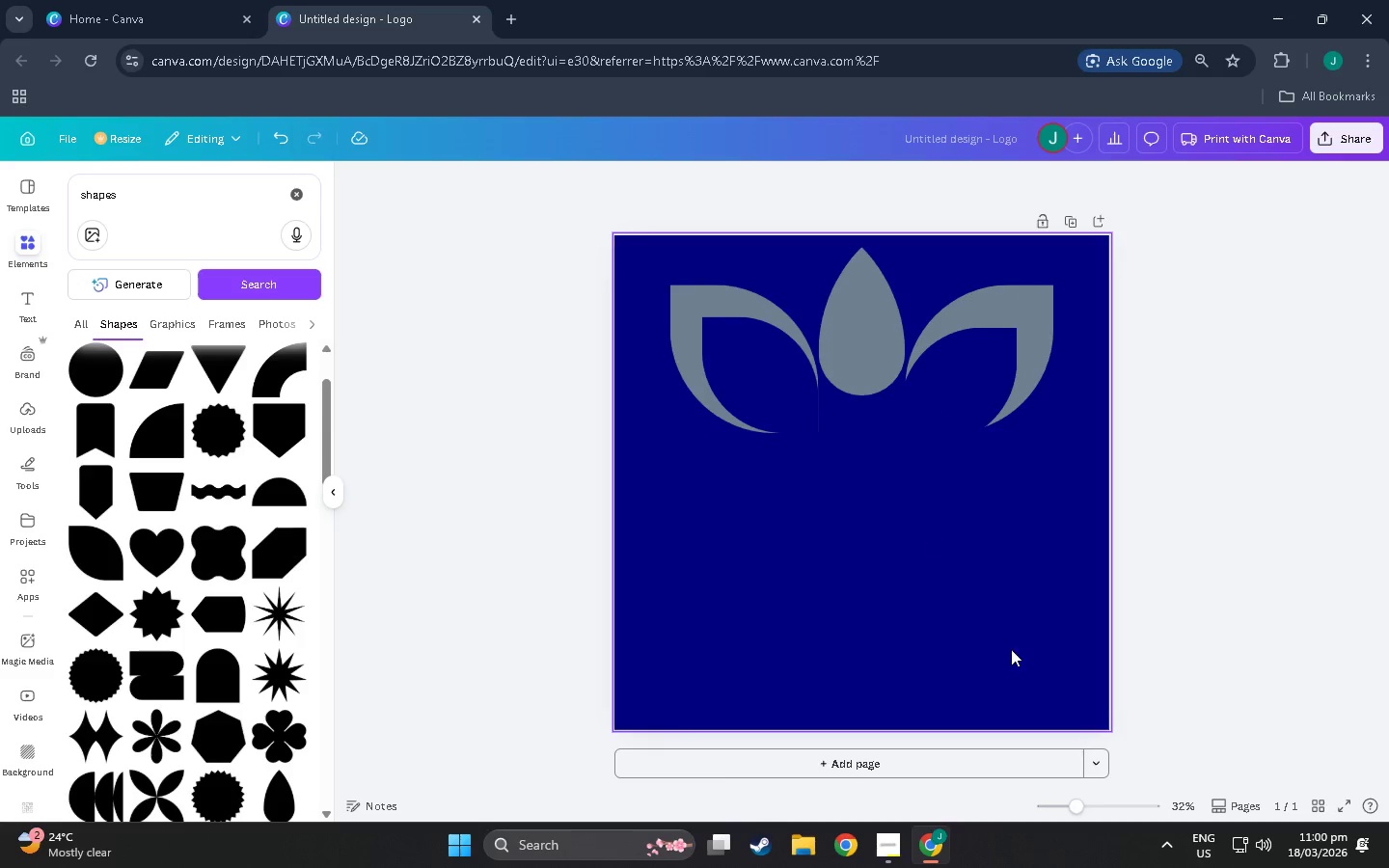 
scroll: coordinate [1007, 649], scroll_direction: up, amount: 5.0
 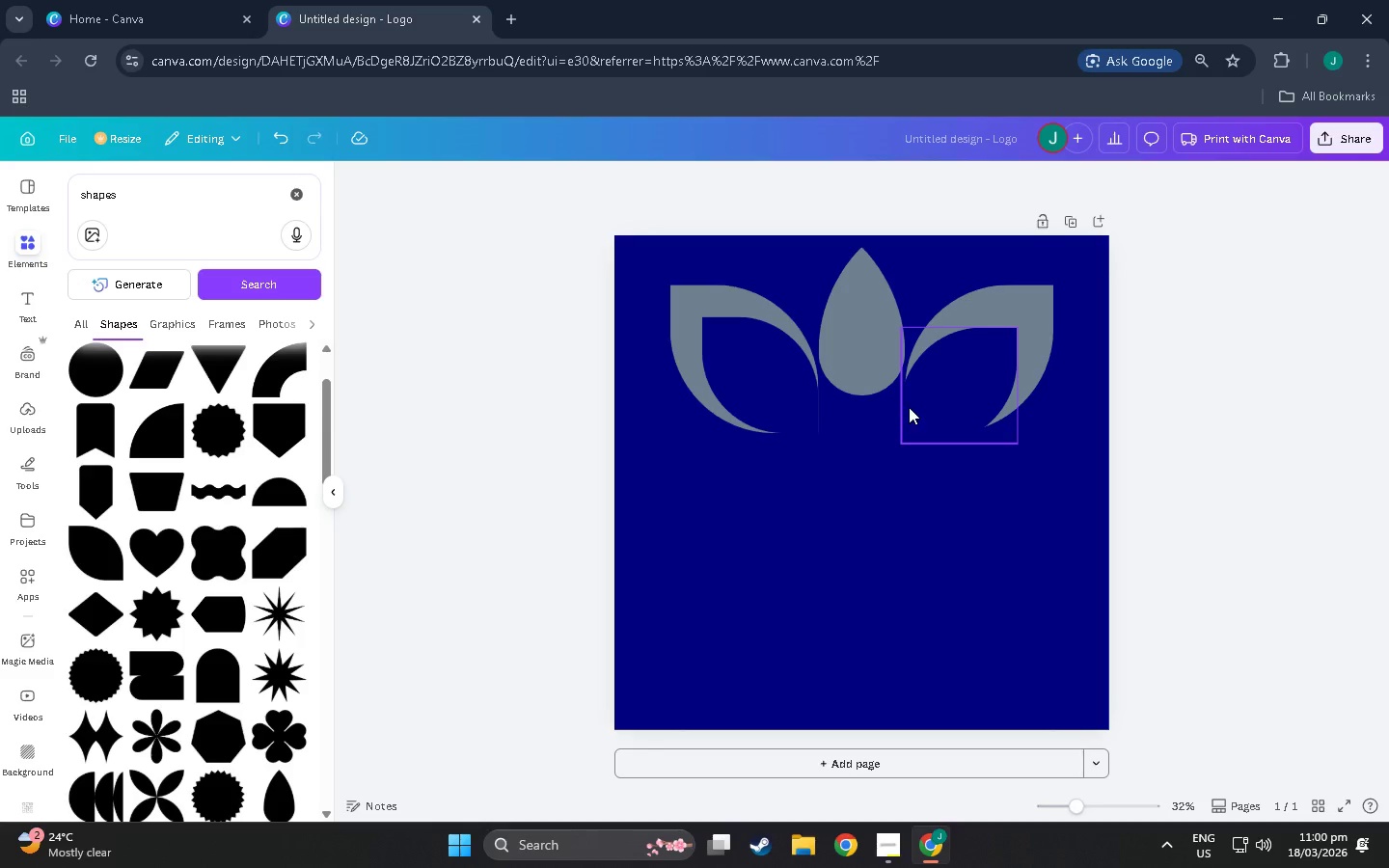 
left_click_drag(start_coordinate=[930, 406], to_coordinate=[935, 403])
 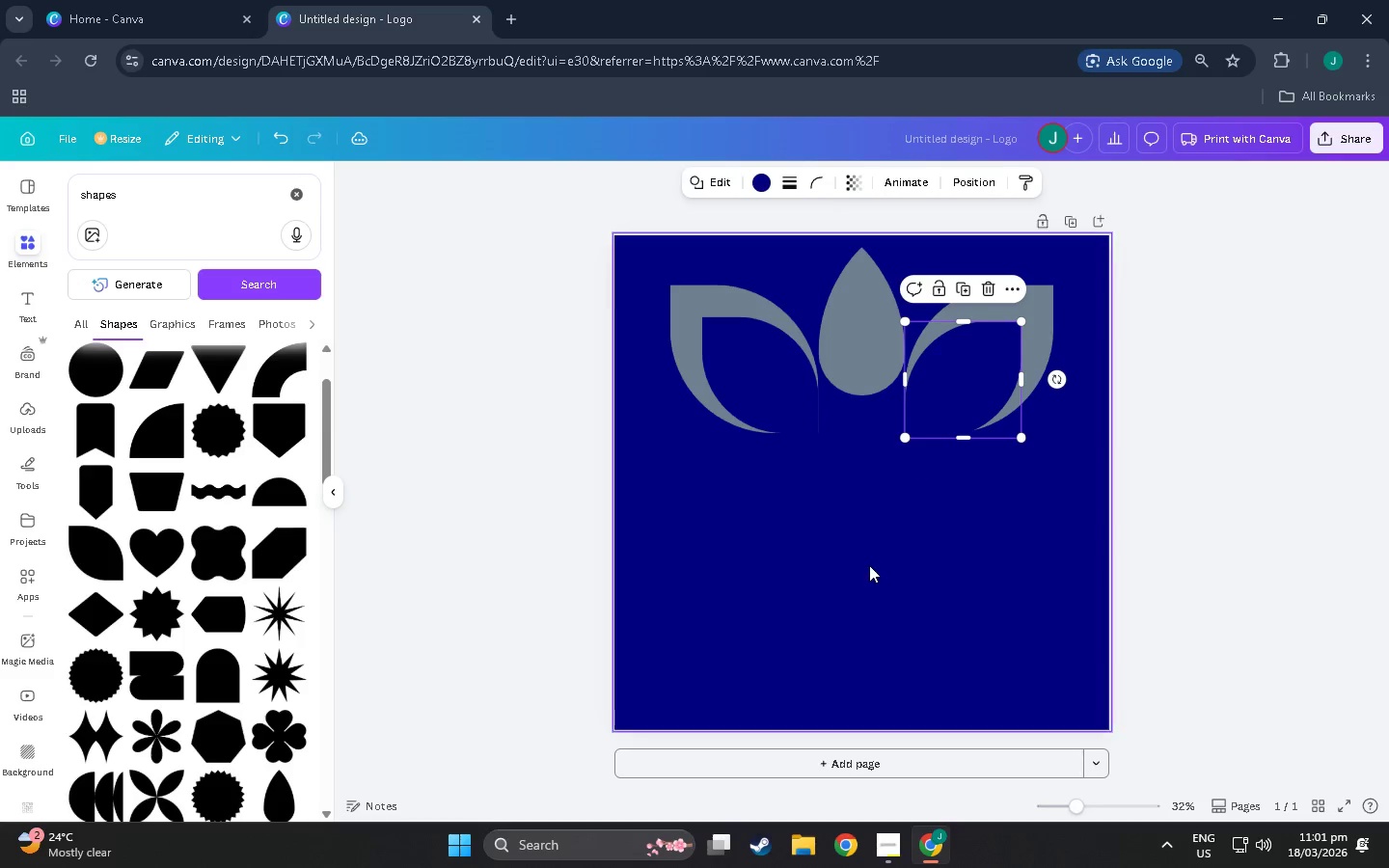 
left_click([869, 565])
 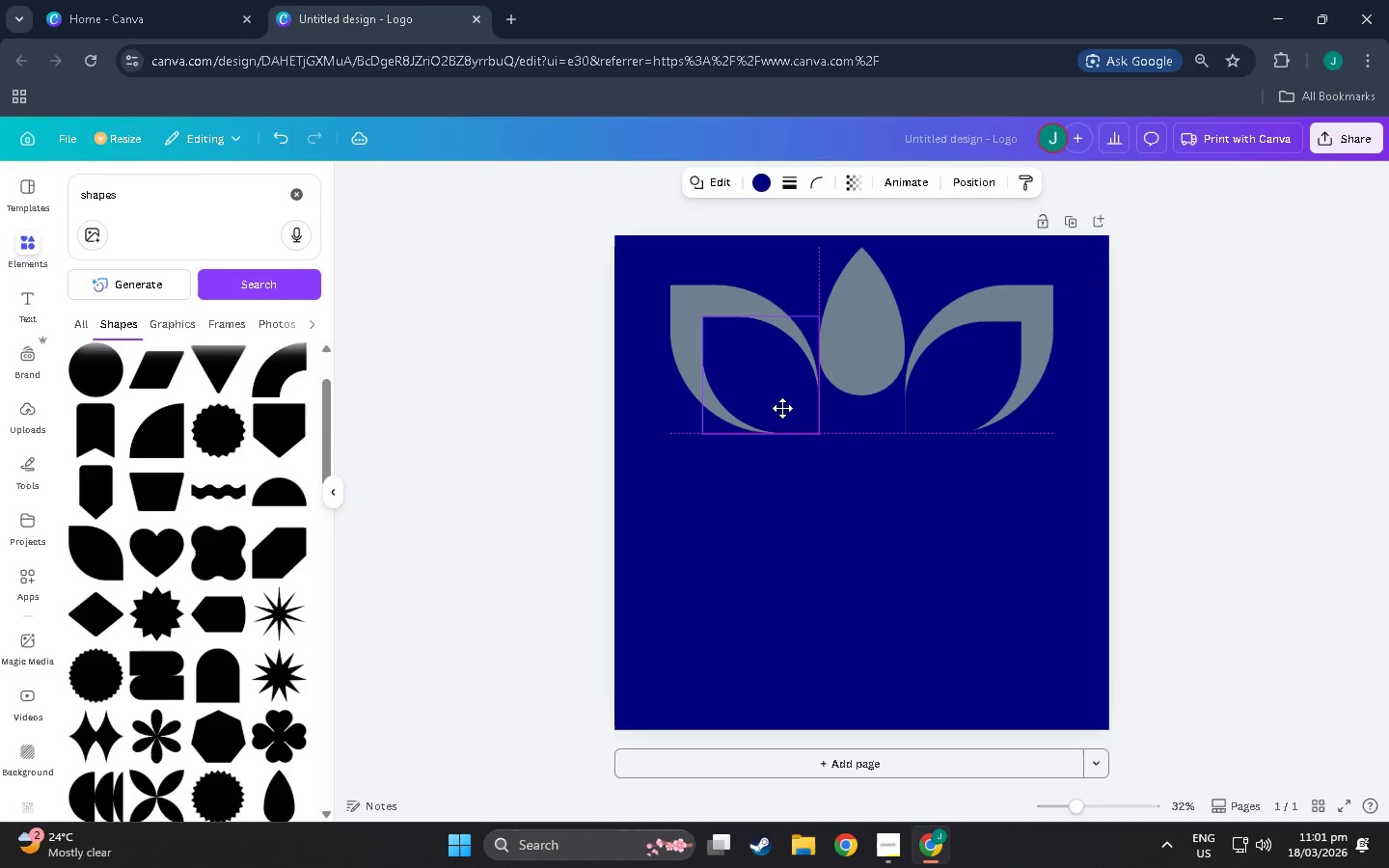 
left_click([807, 506])
 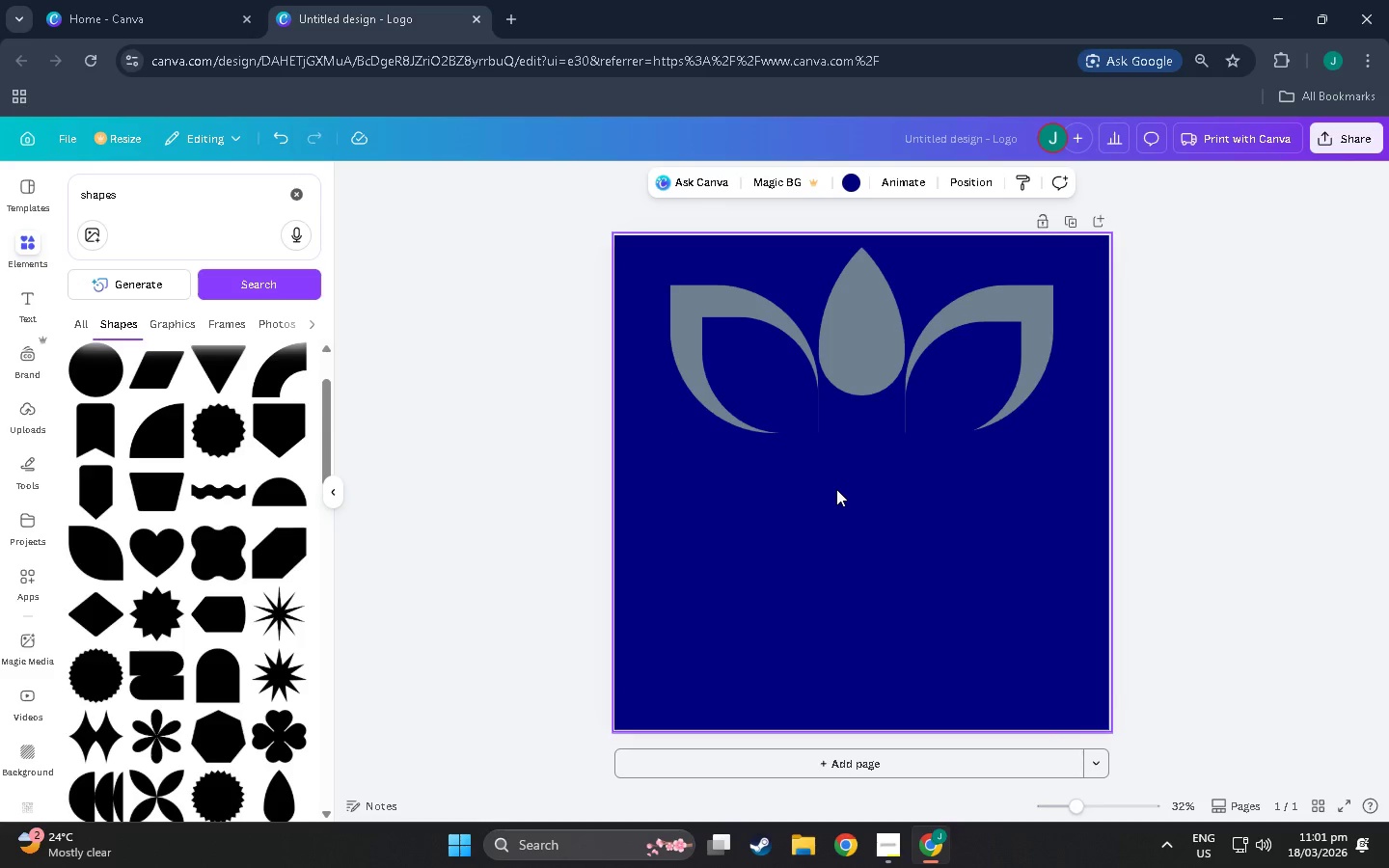 
scroll: coordinate [836, 487], scroll_direction: down, amount: 6.0
 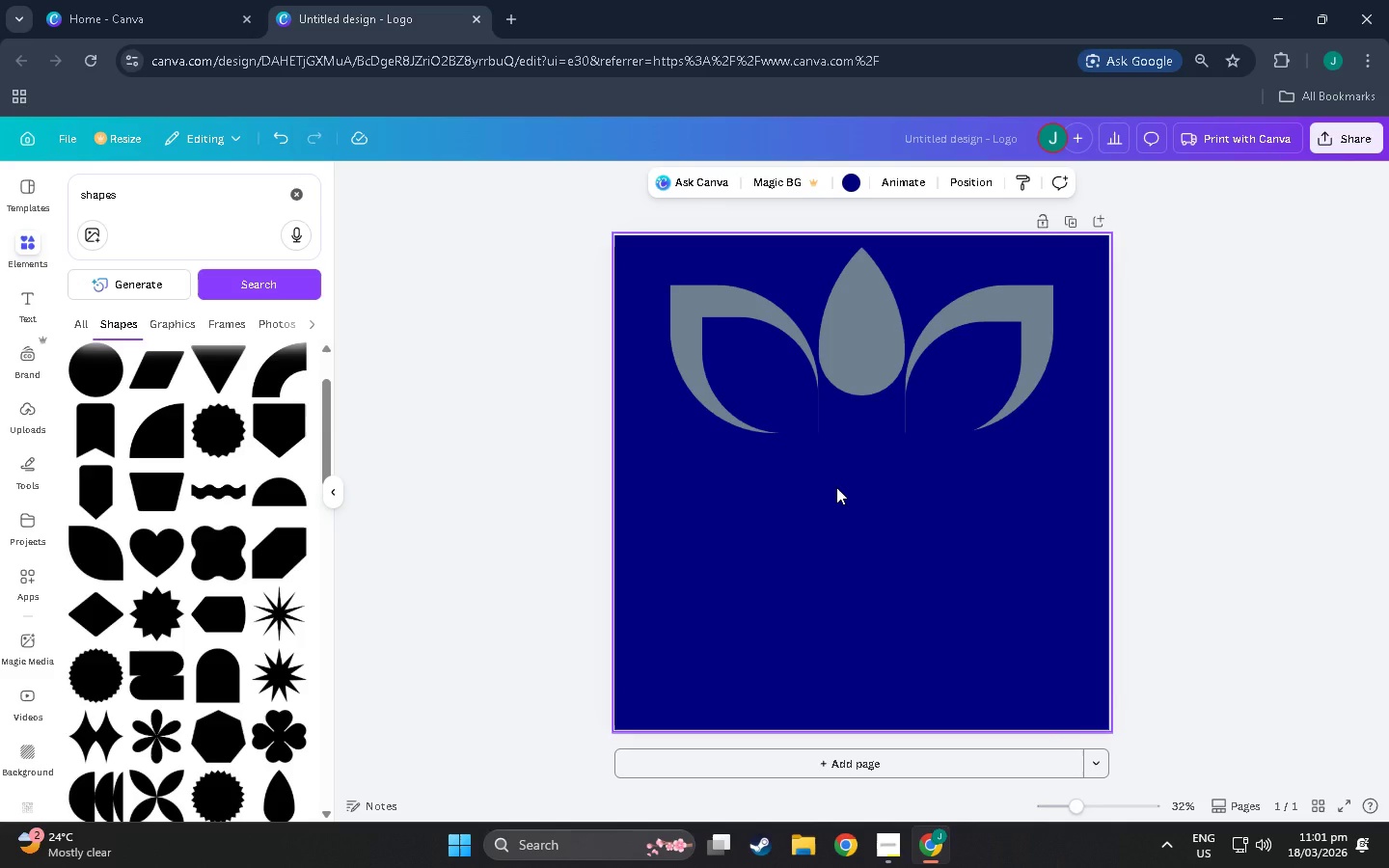 
scroll: coordinate [836, 487], scroll_direction: up, amount: 6.0
 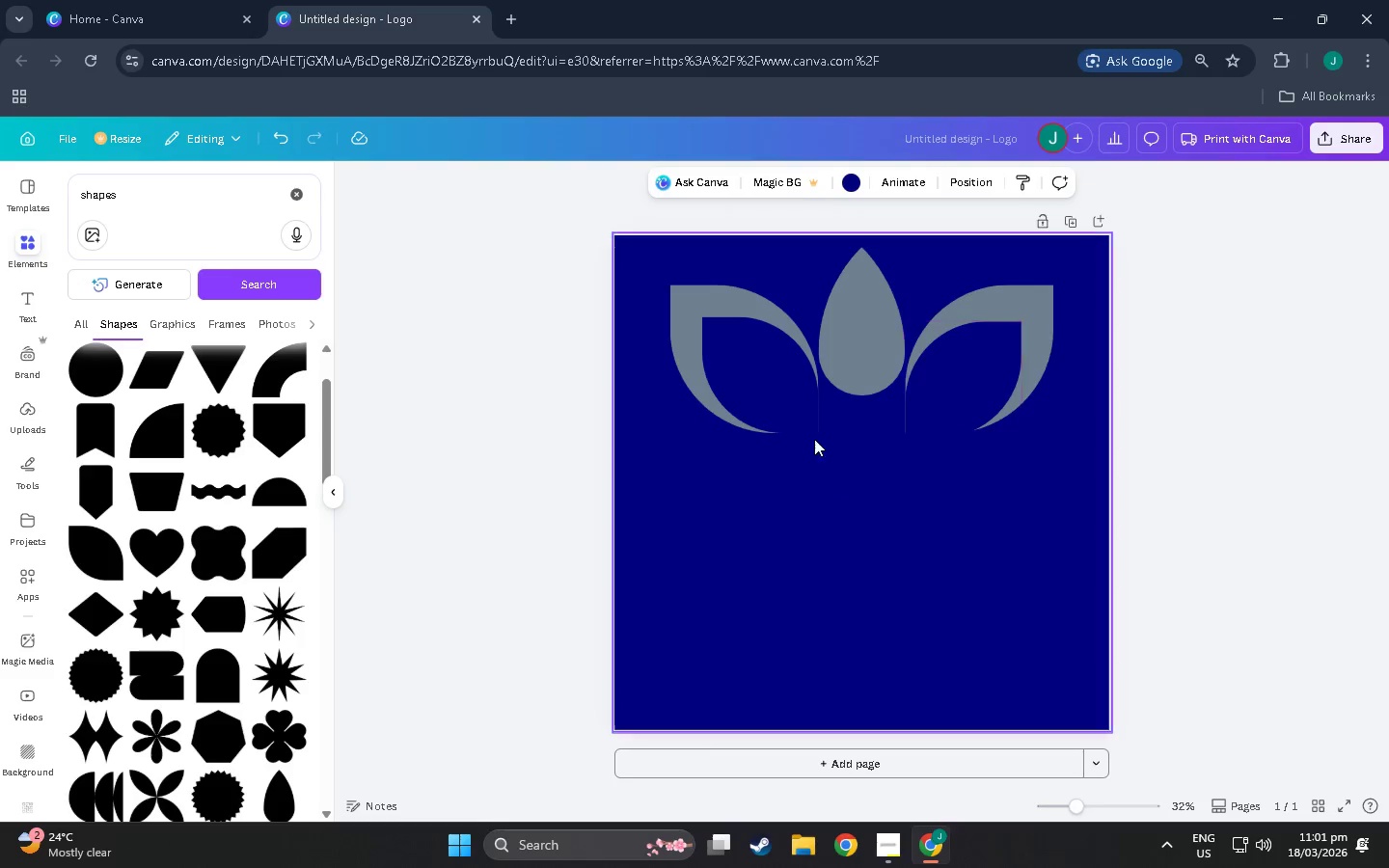 
scroll: coordinate [214, 482], scroll_direction: down, amount: 14.0
 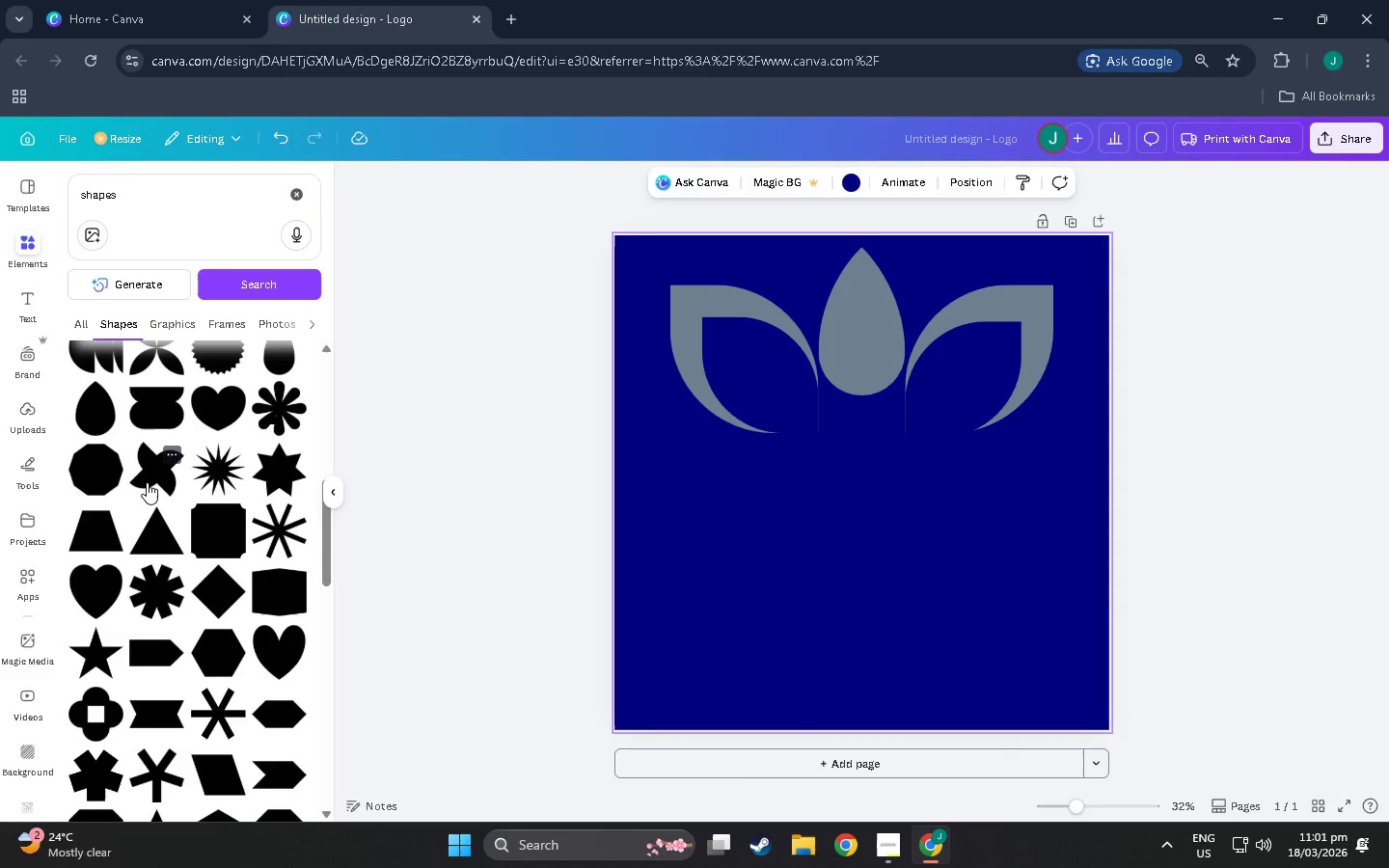 
left_click([147, 482])
 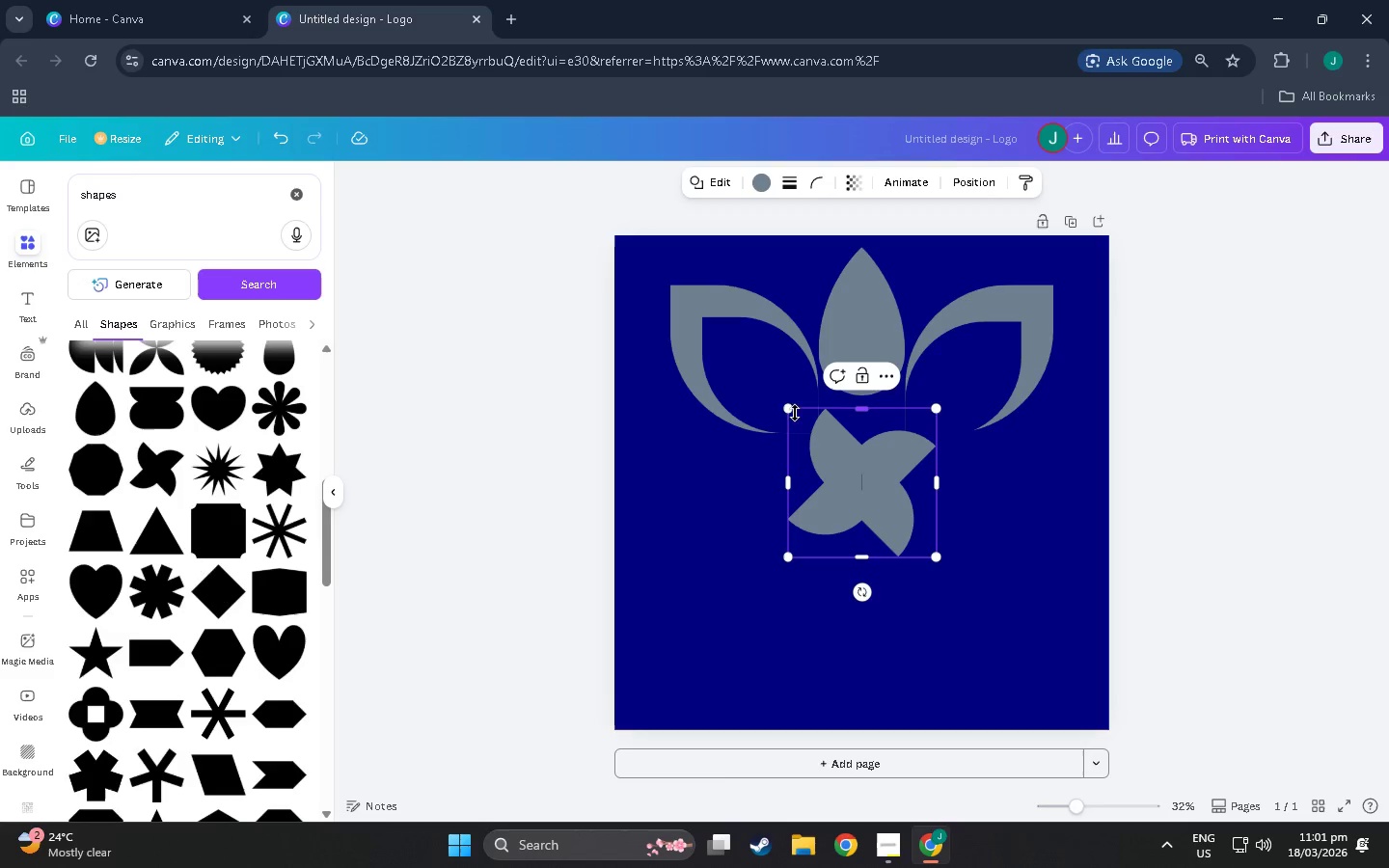 
left_click_drag(start_coordinate=[793, 412], to_coordinate=[845, 474])
 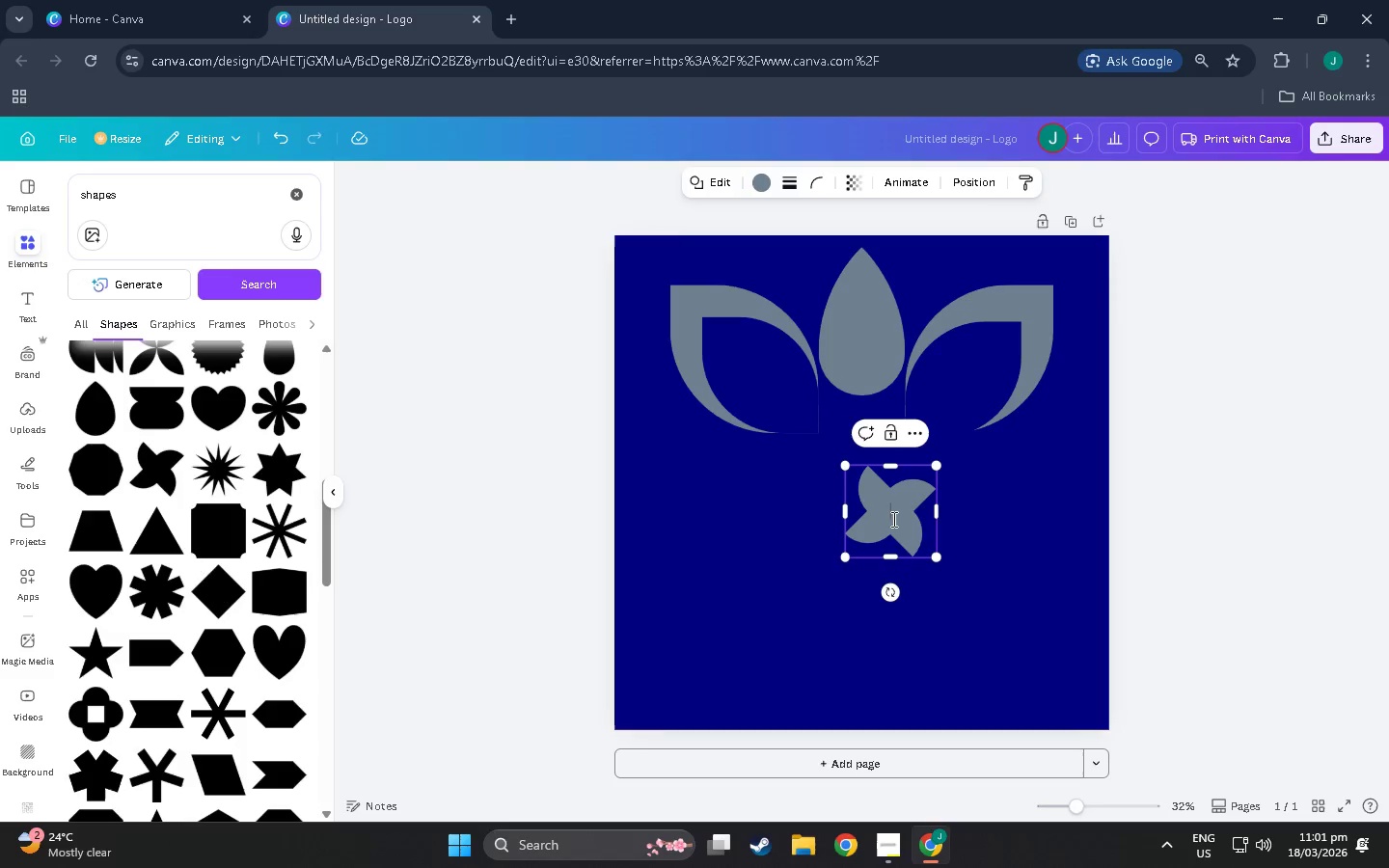 
left_click_drag(start_coordinate=[892, 519], to_coordinate=[872, 498])
 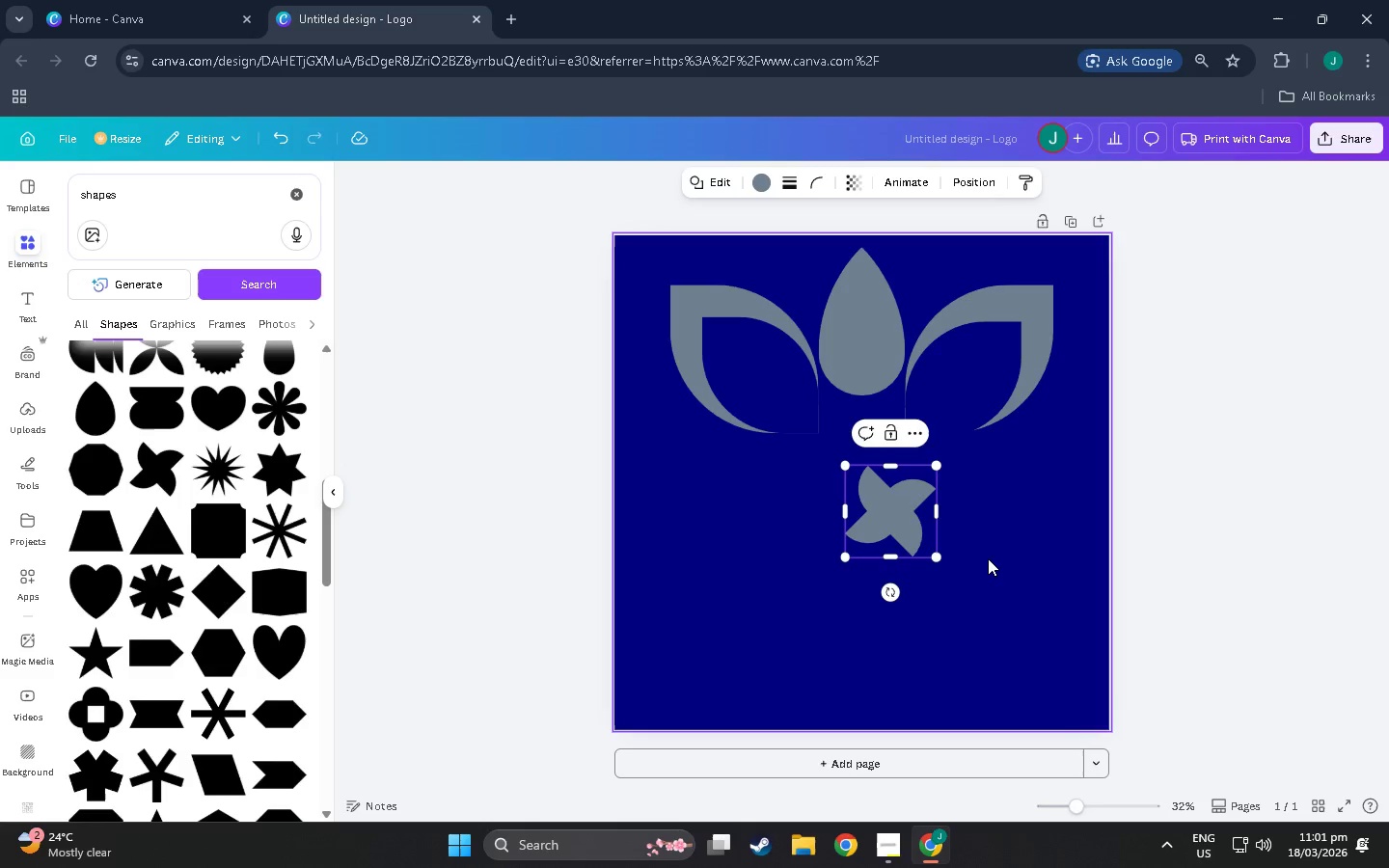 
left_click([988, 557])
 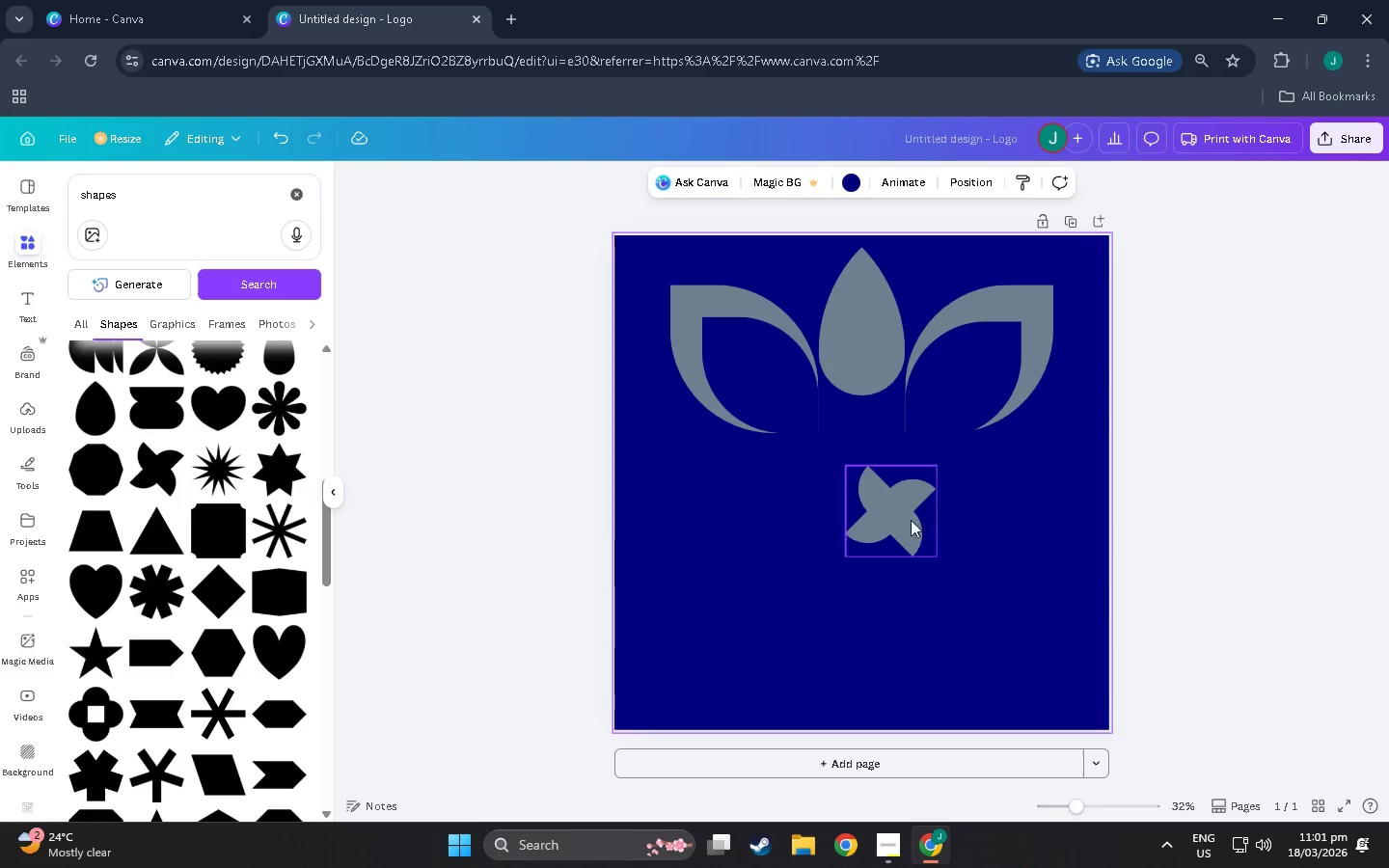 
left_click_drag(start_coordinate=[899, 513], to_coordinate=[869, 444])
 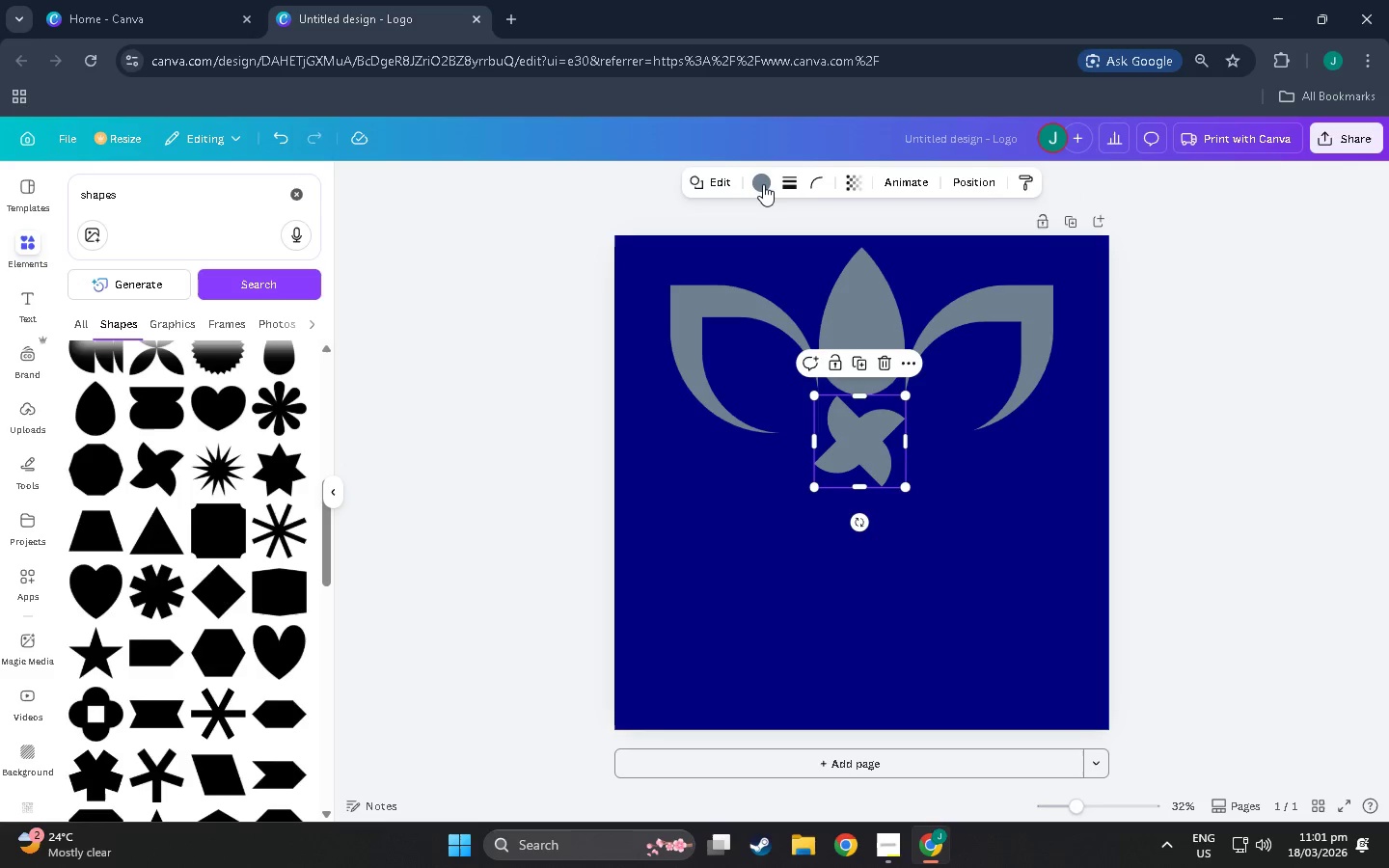 
left_click([762, 183])
 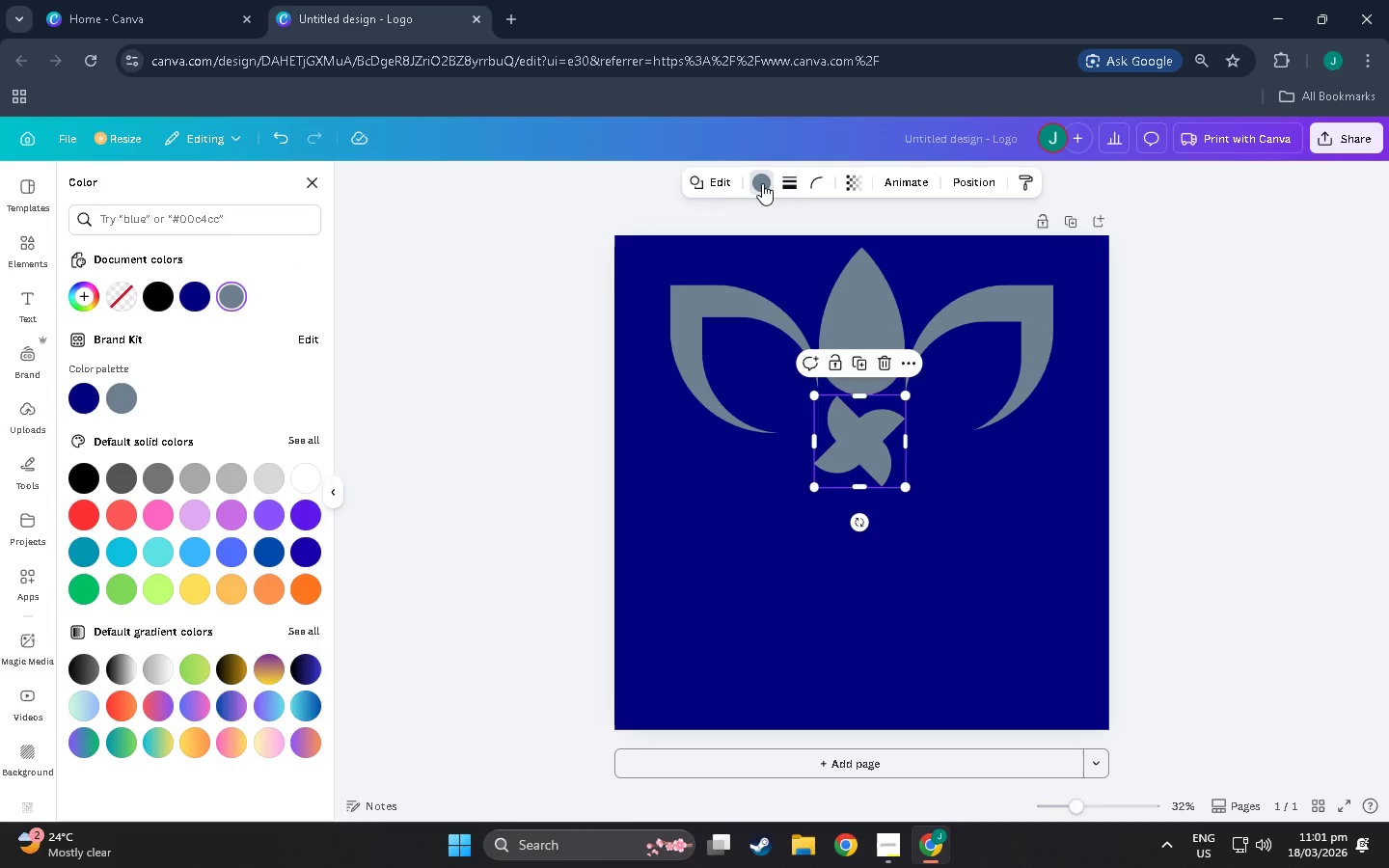 
left_click([762, 183])
 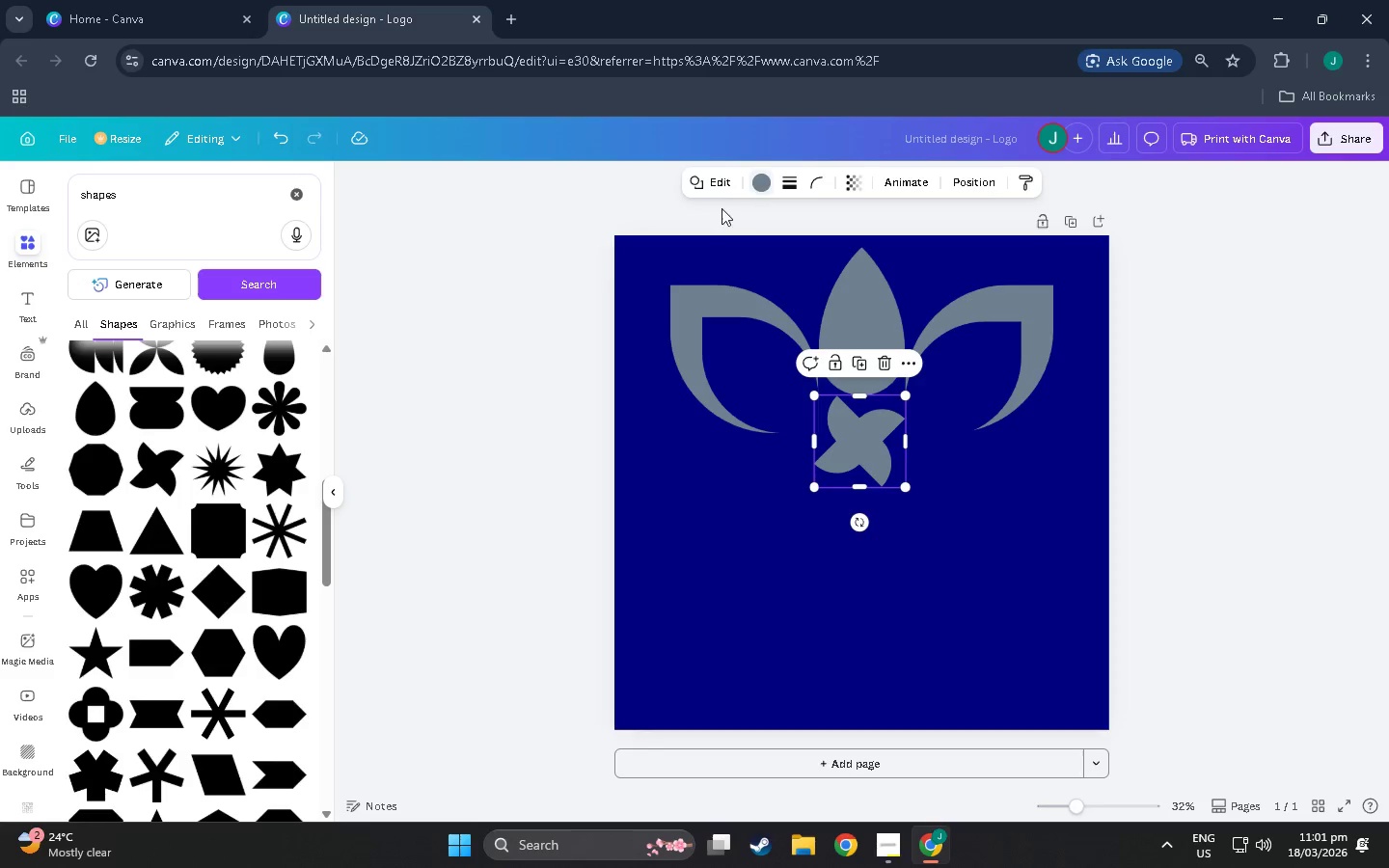 
left_click([564, 301])
 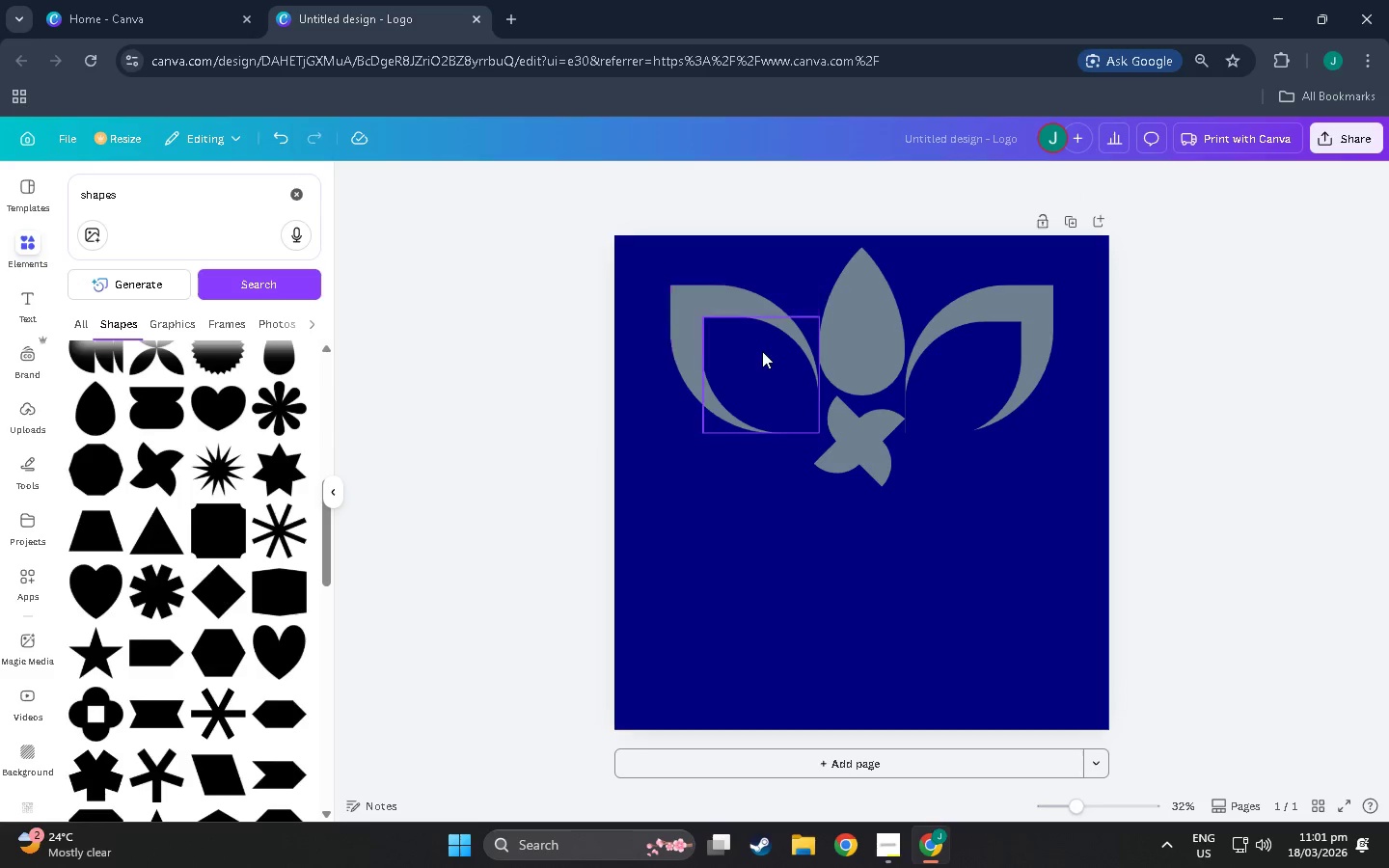 
left_click([763, 351])
 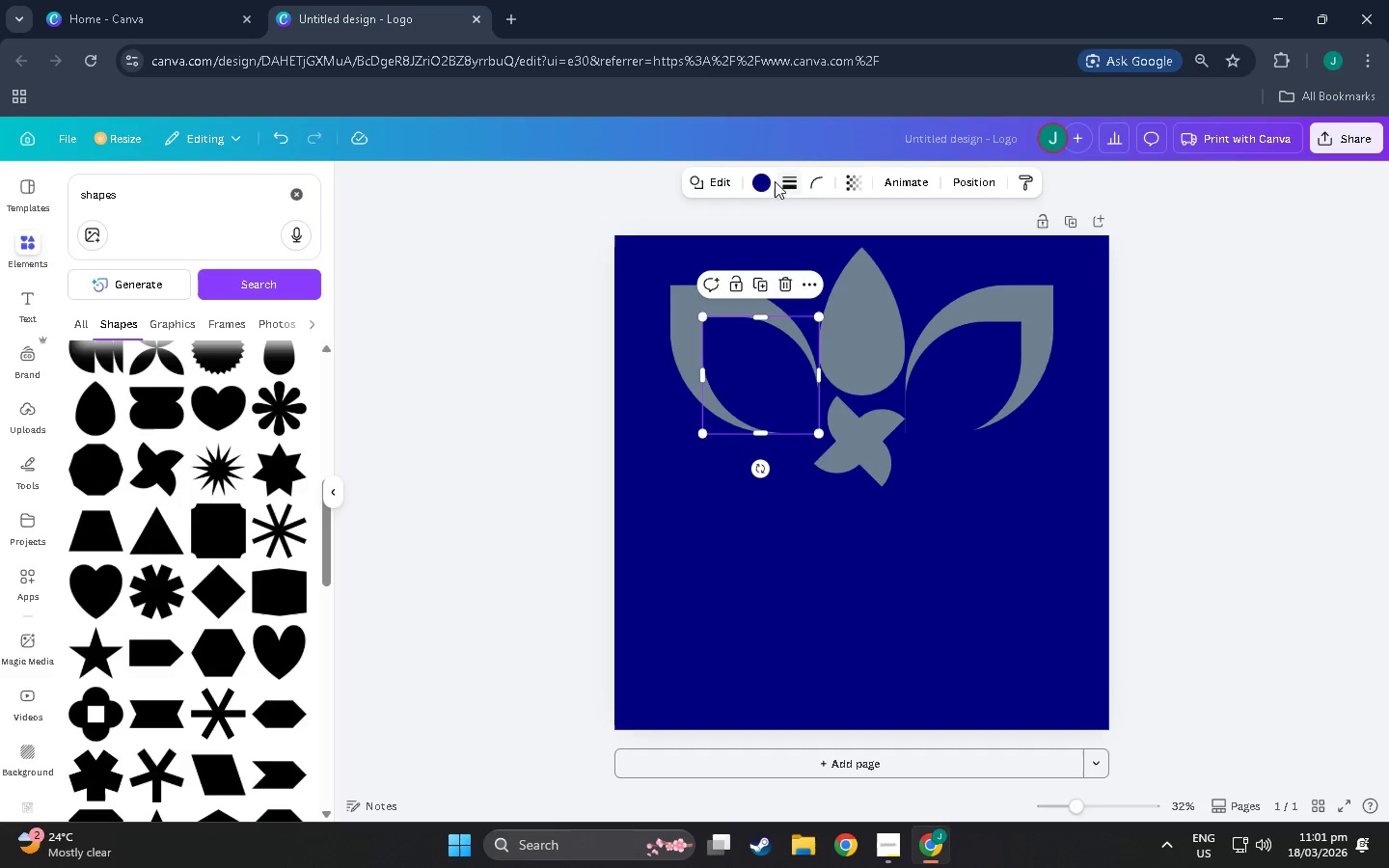 
left_click([763, 181])
 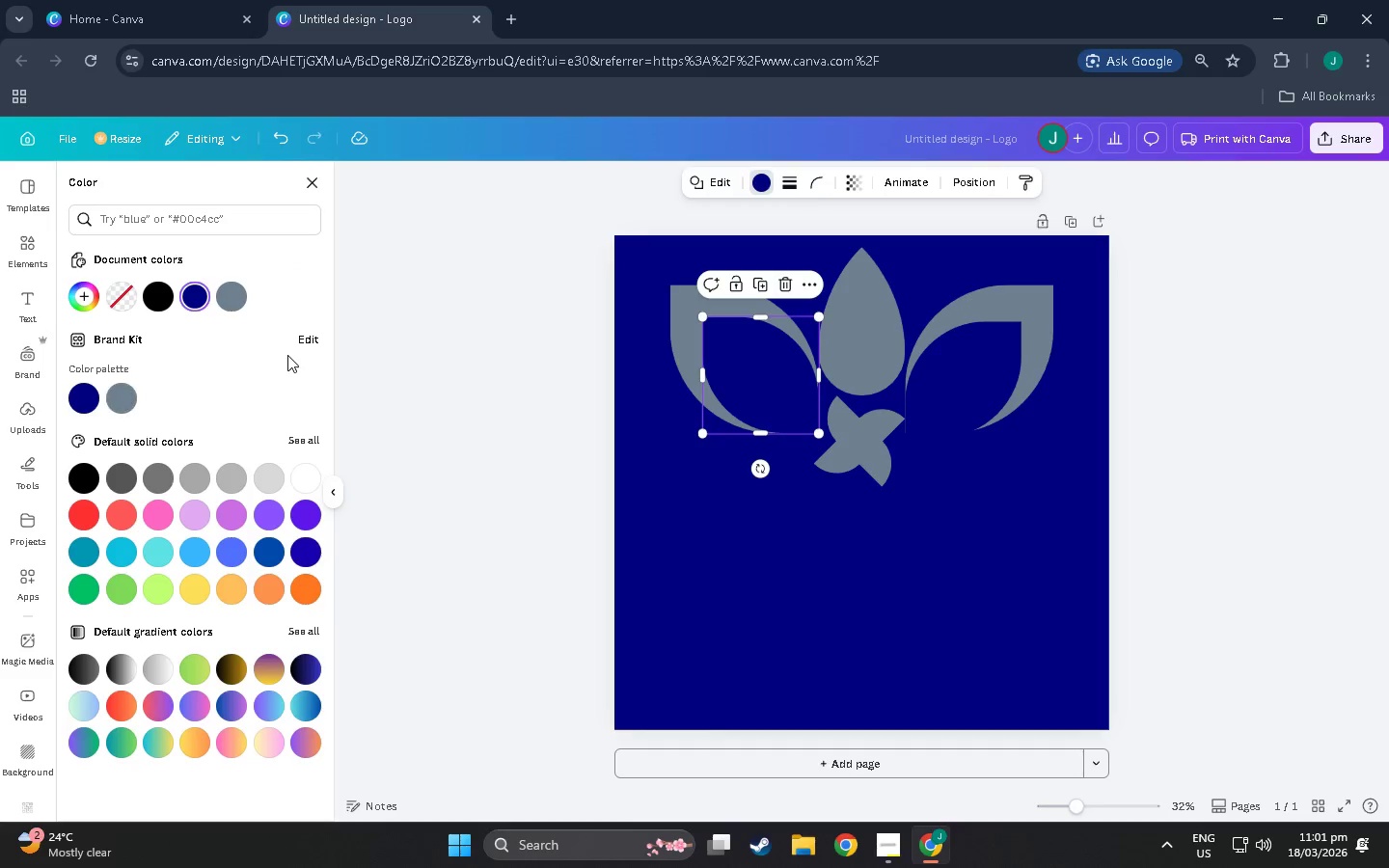 
left_click([301, 343])
 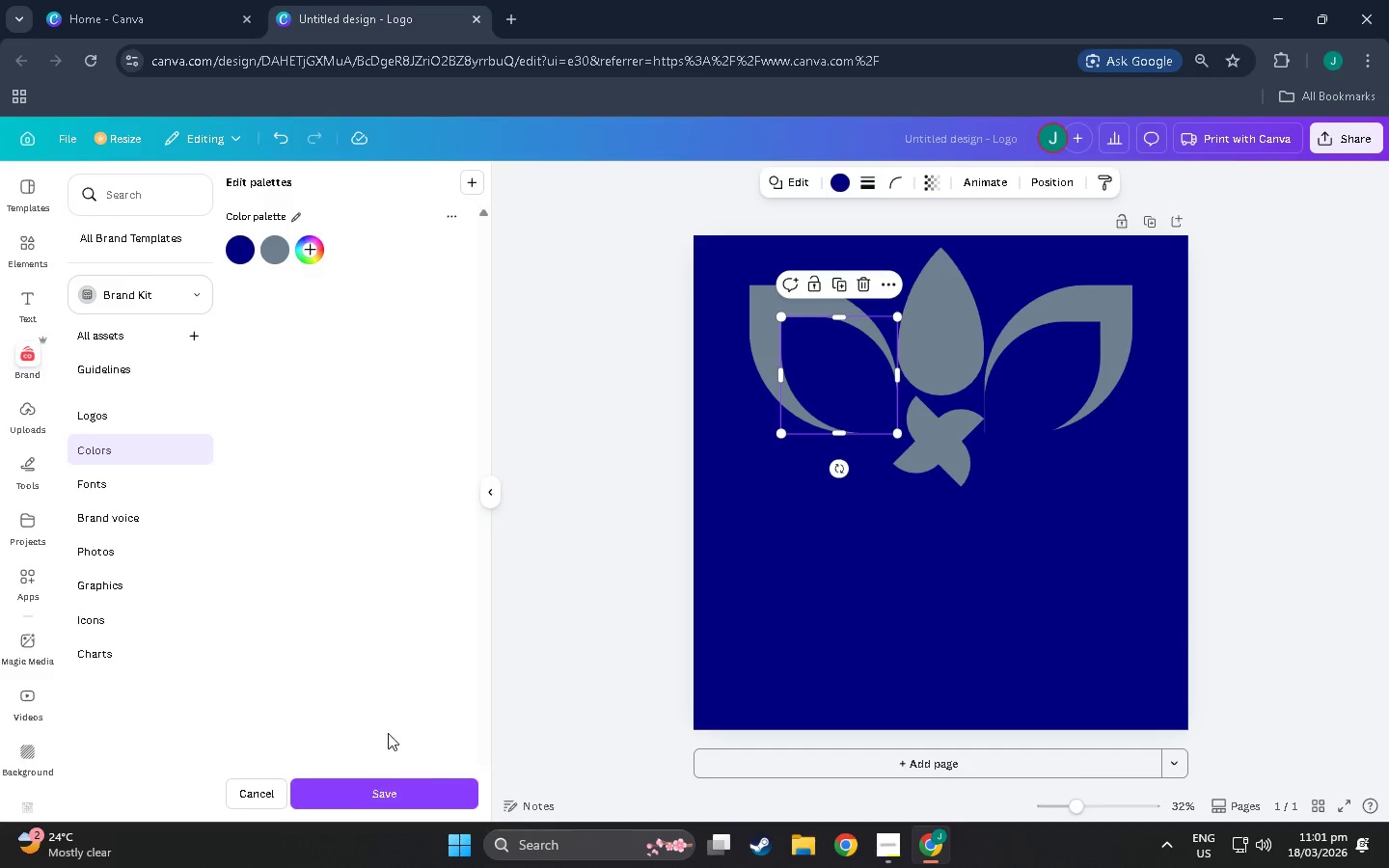 
left_click([350, 791])
 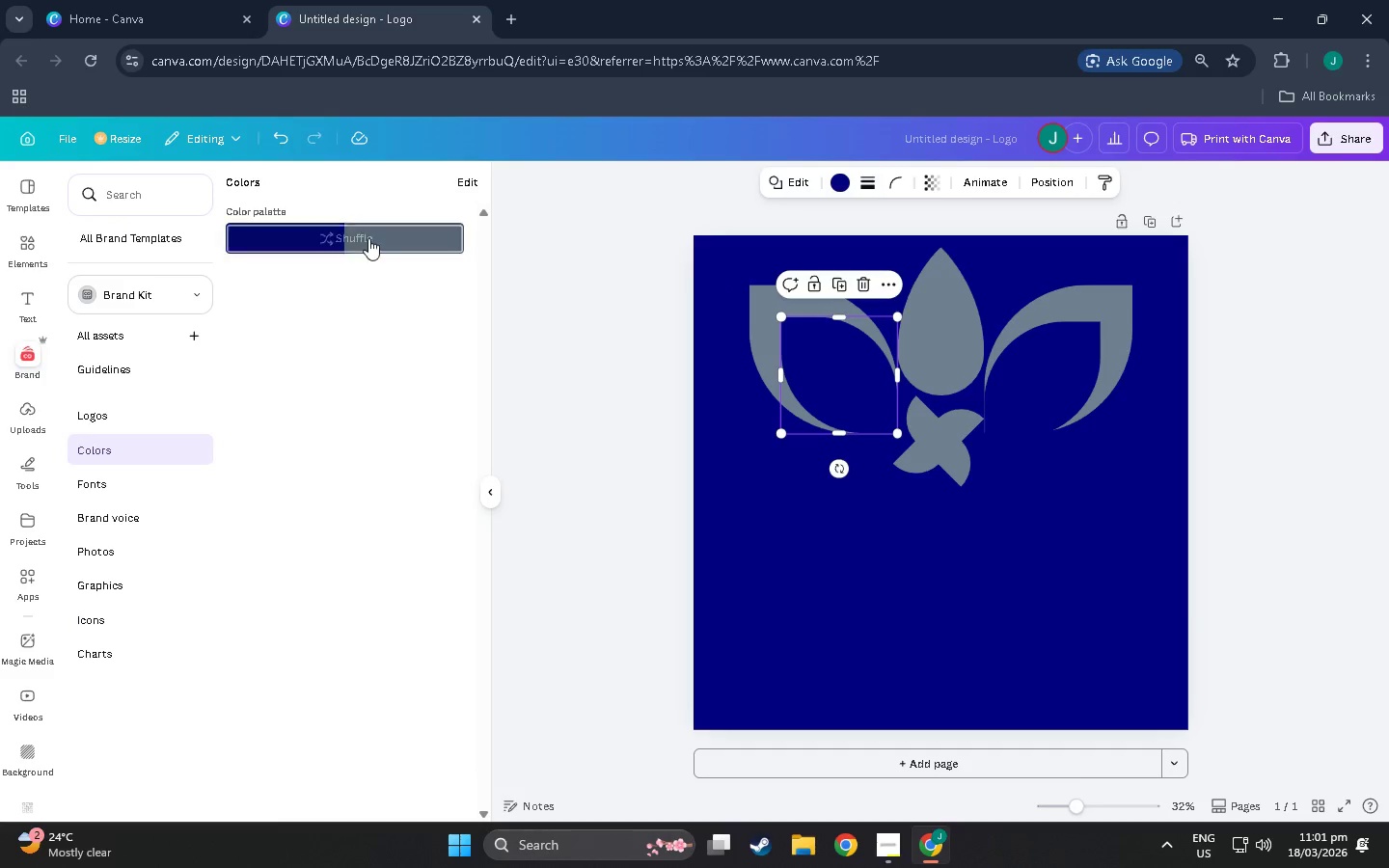 
left_click([368, 239])
 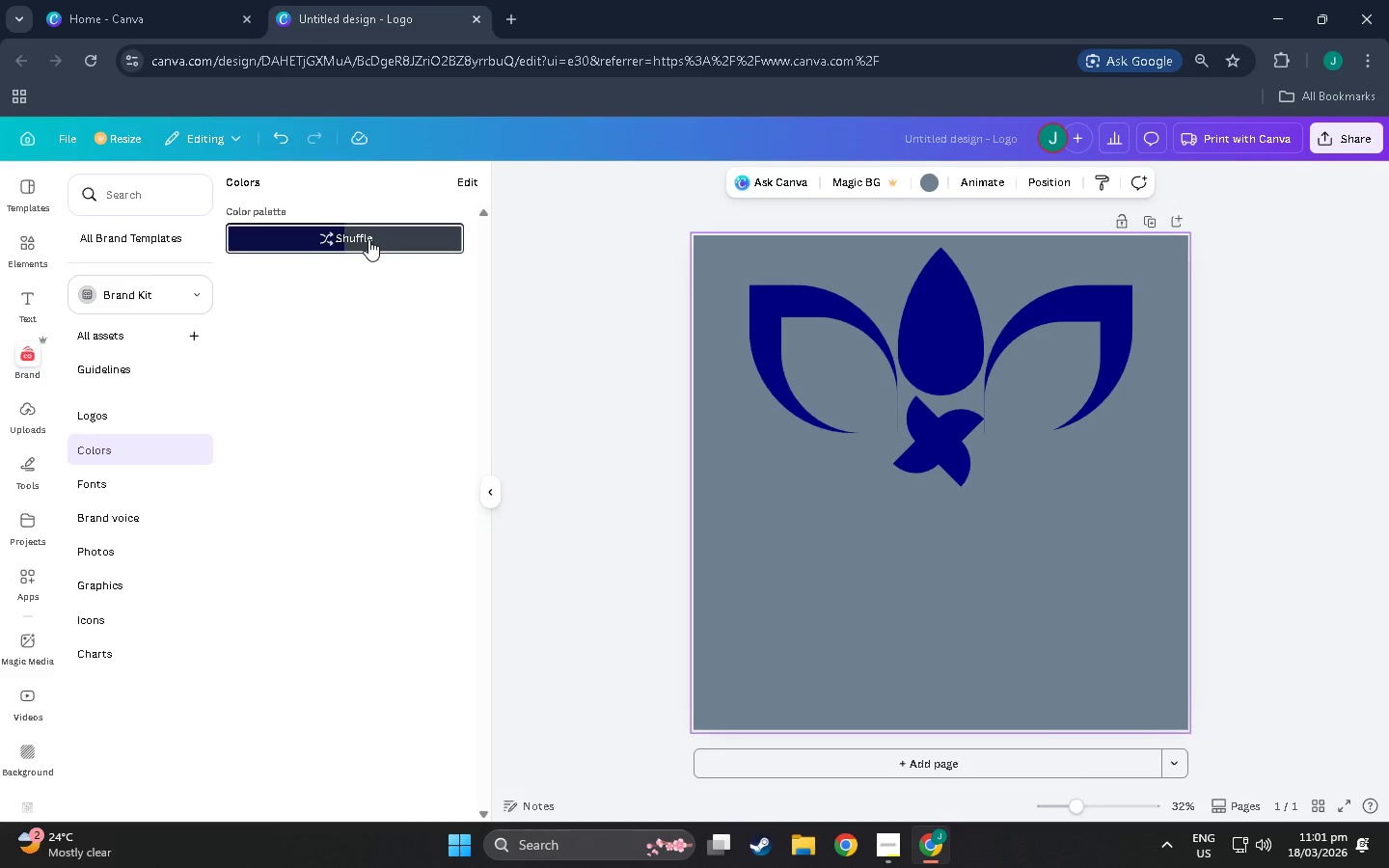 
left_click([368, 239])
 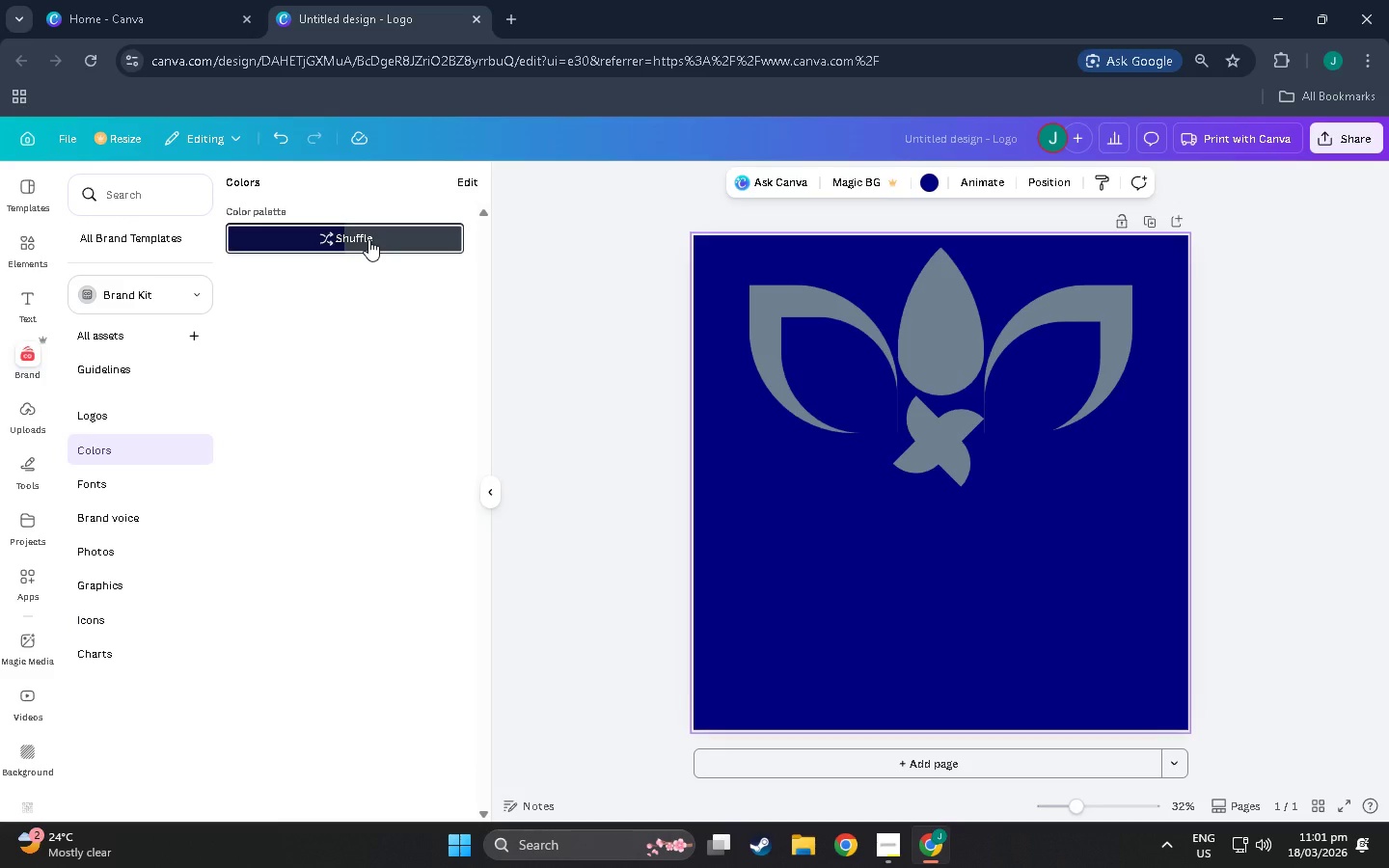 
left_click([368, 239])
 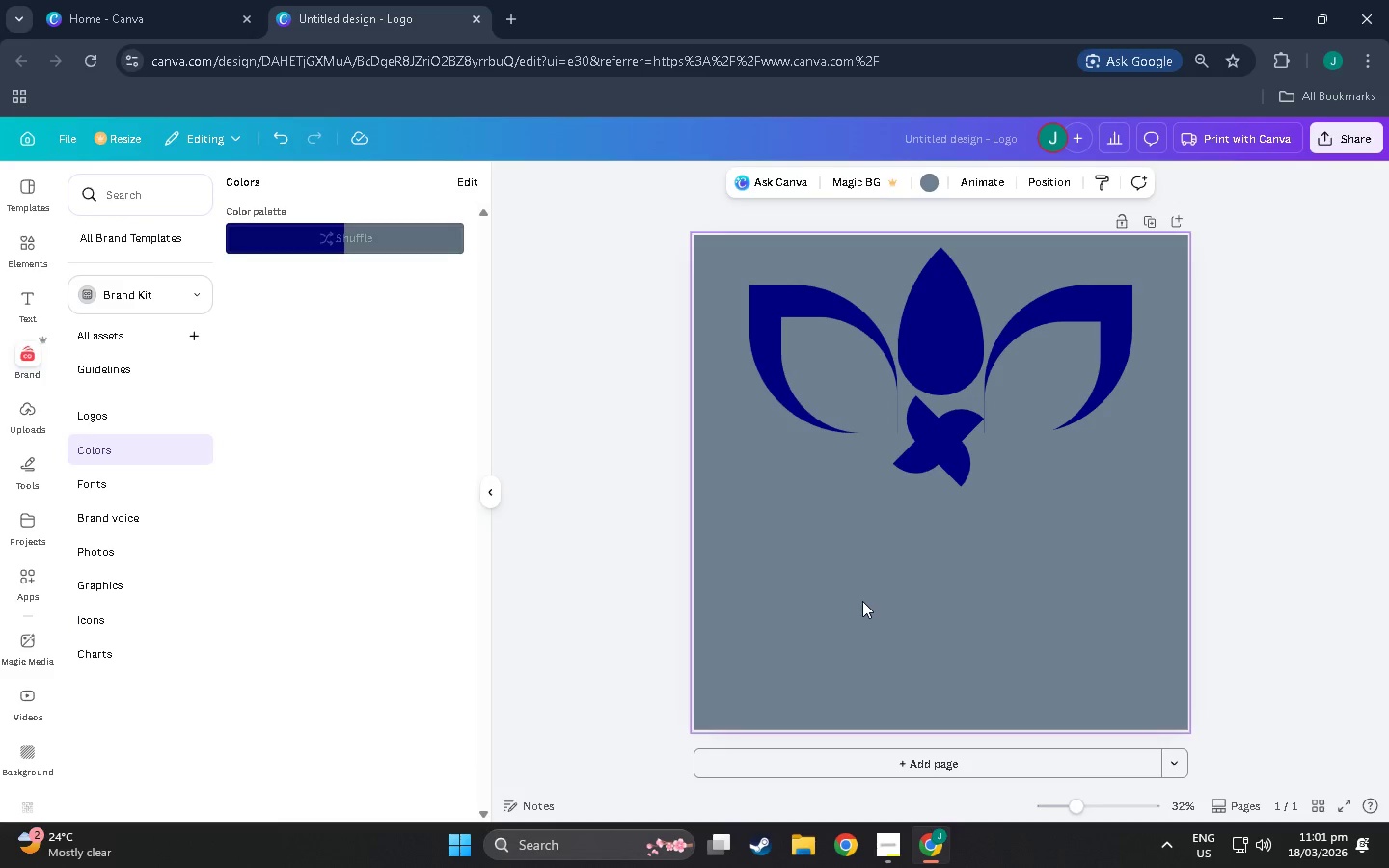 
left_click([939, 646])
 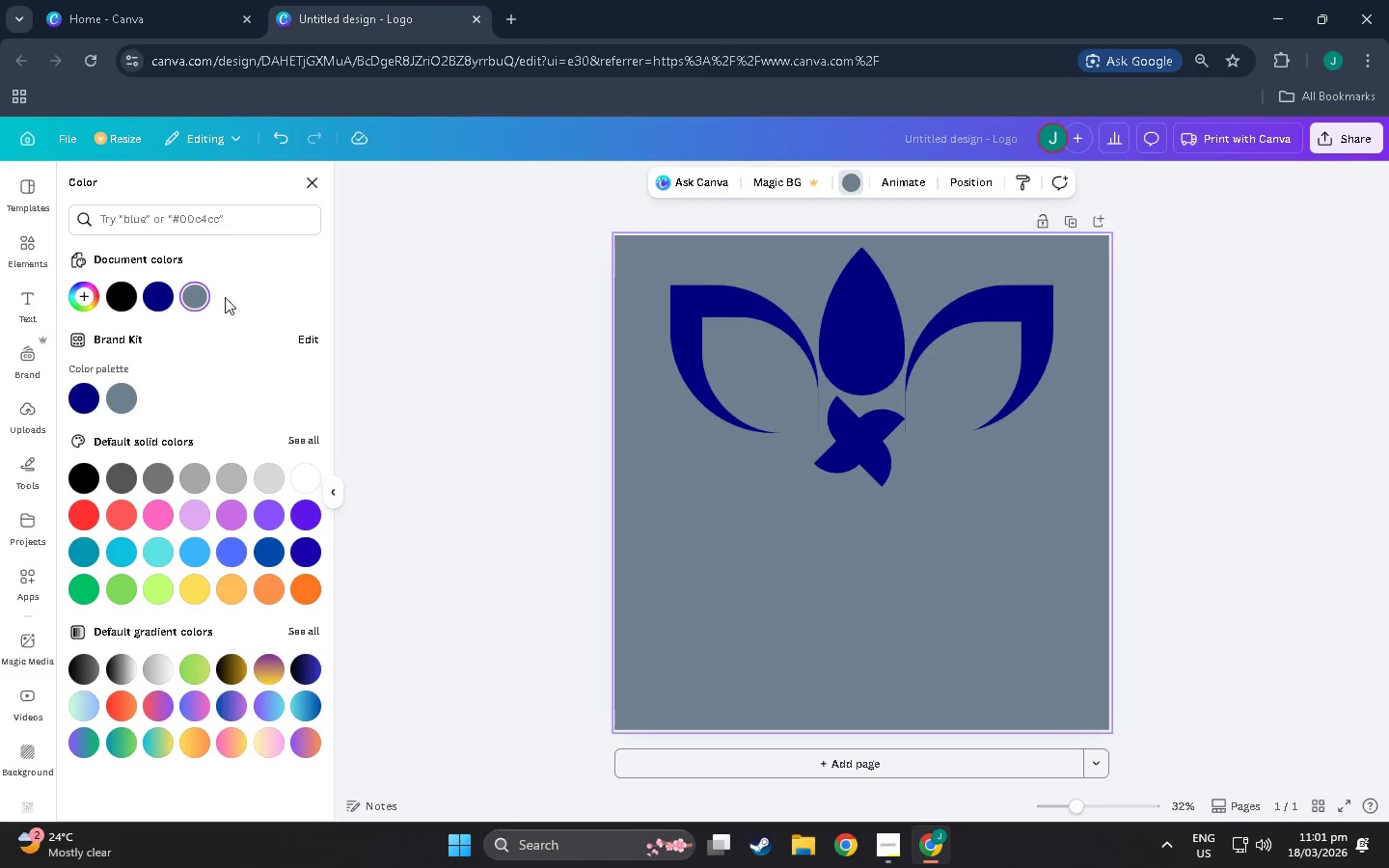 
left_click([317, 479])
 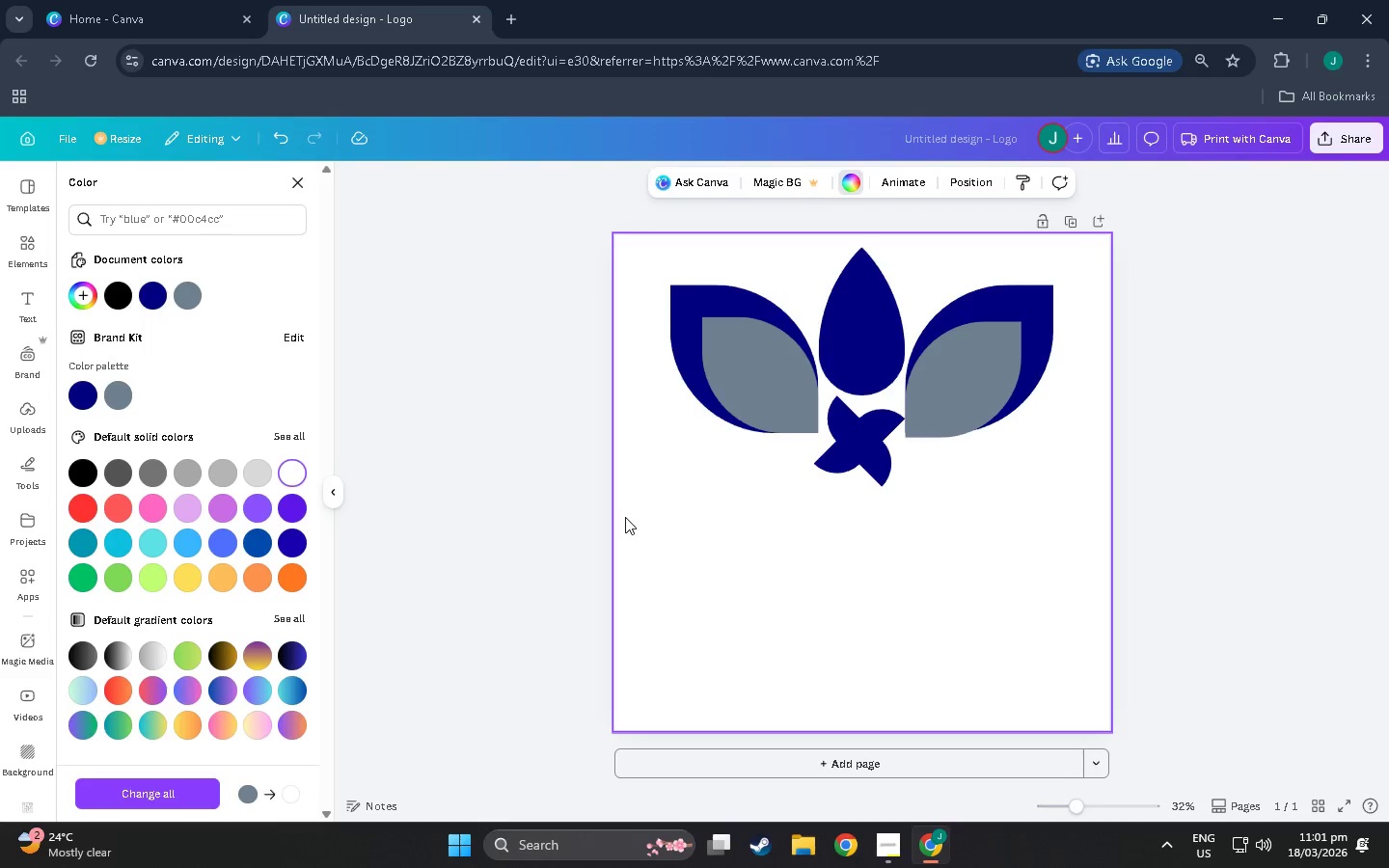 
left_click([625, 517])
 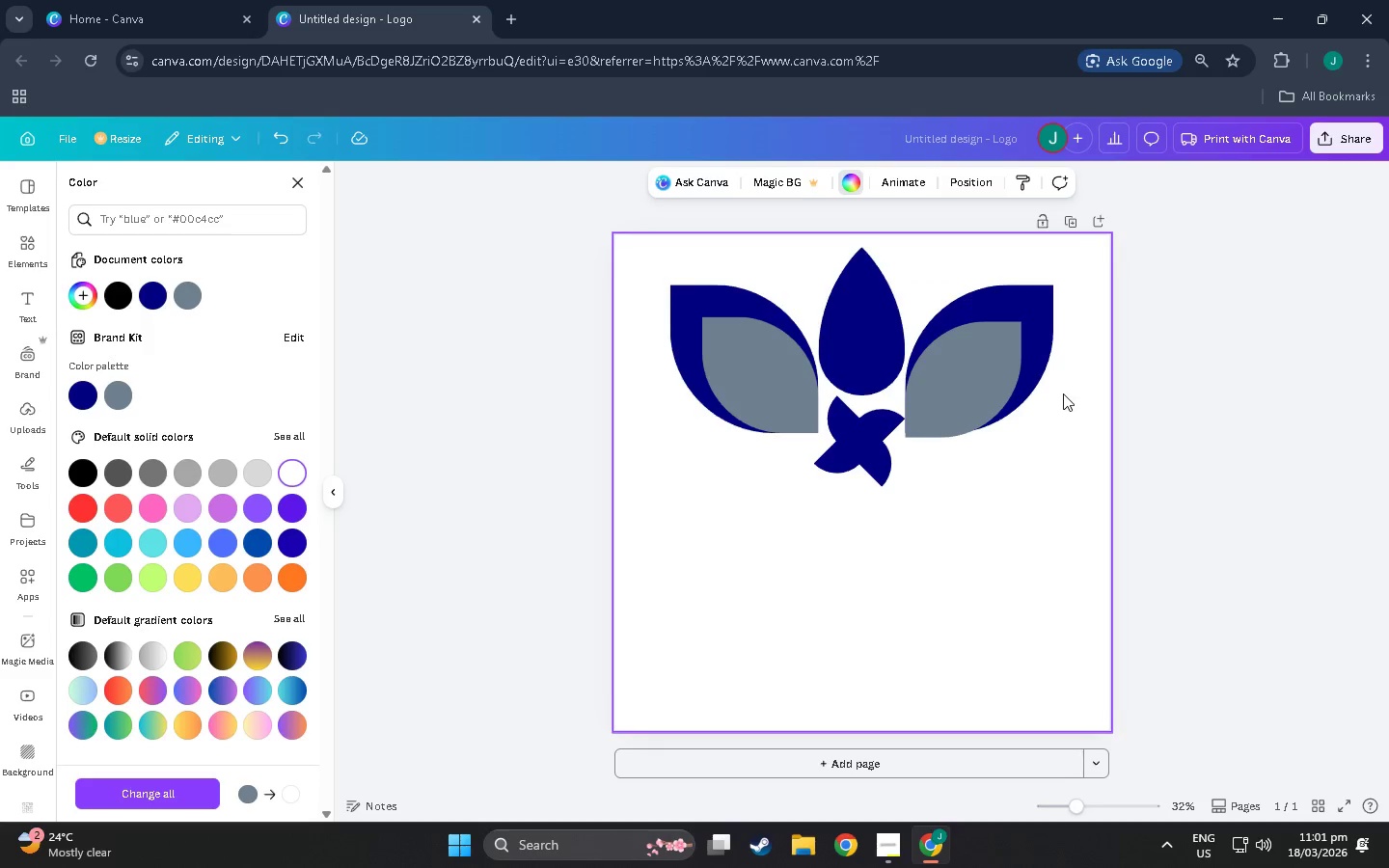 
left_click([994, 381])
 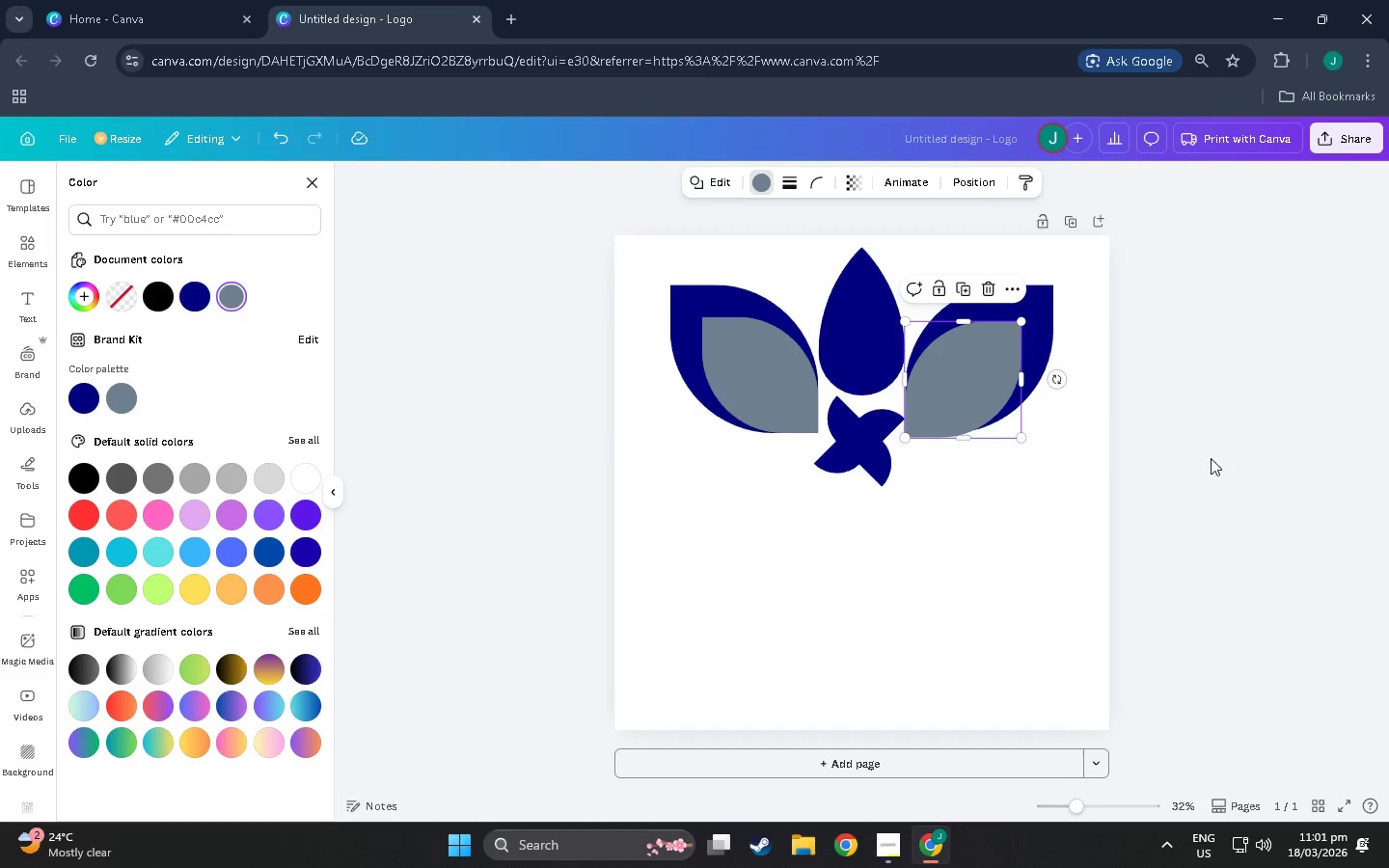 
left_click([1246, 473])
 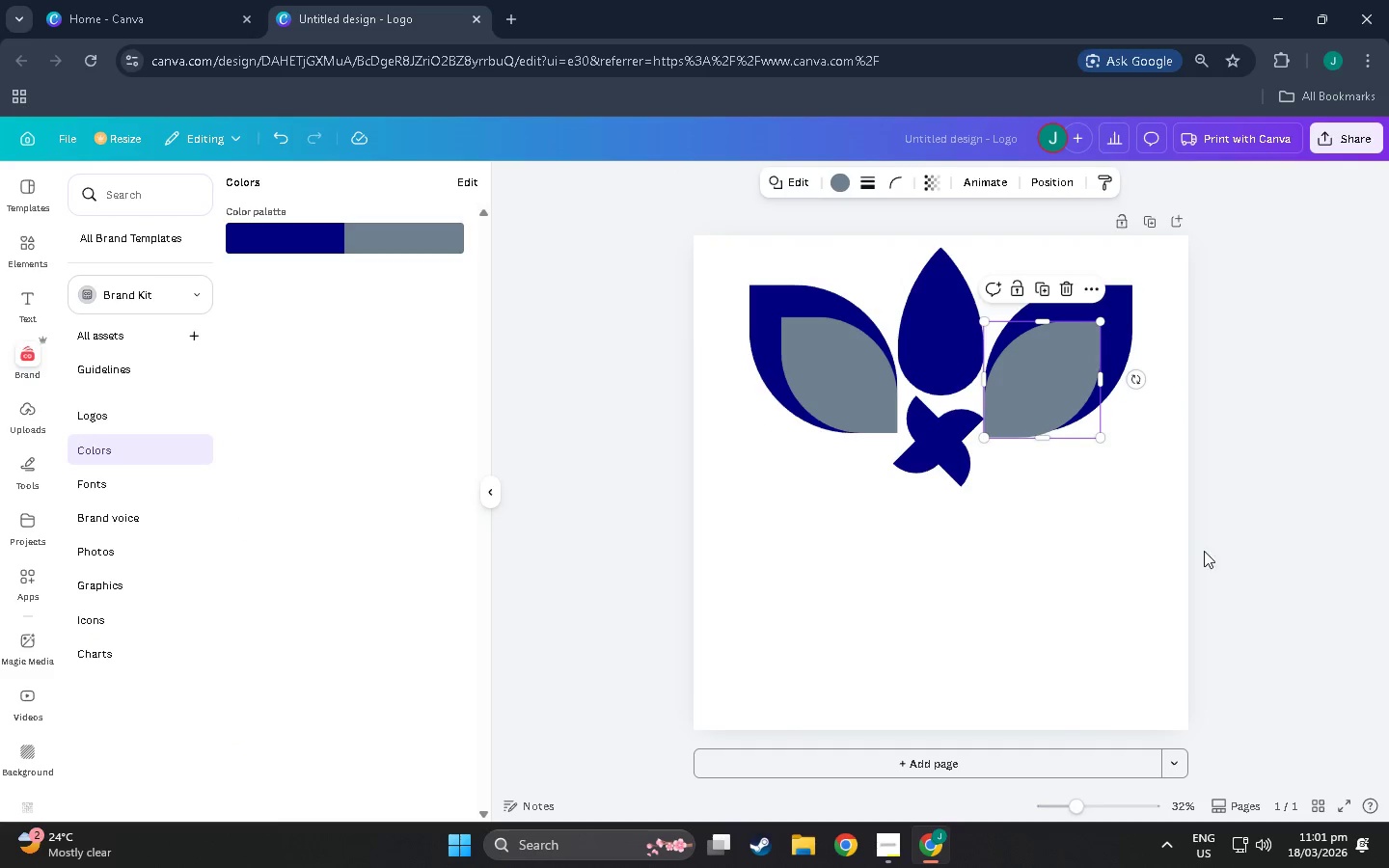 
left_click([1193, 556])
 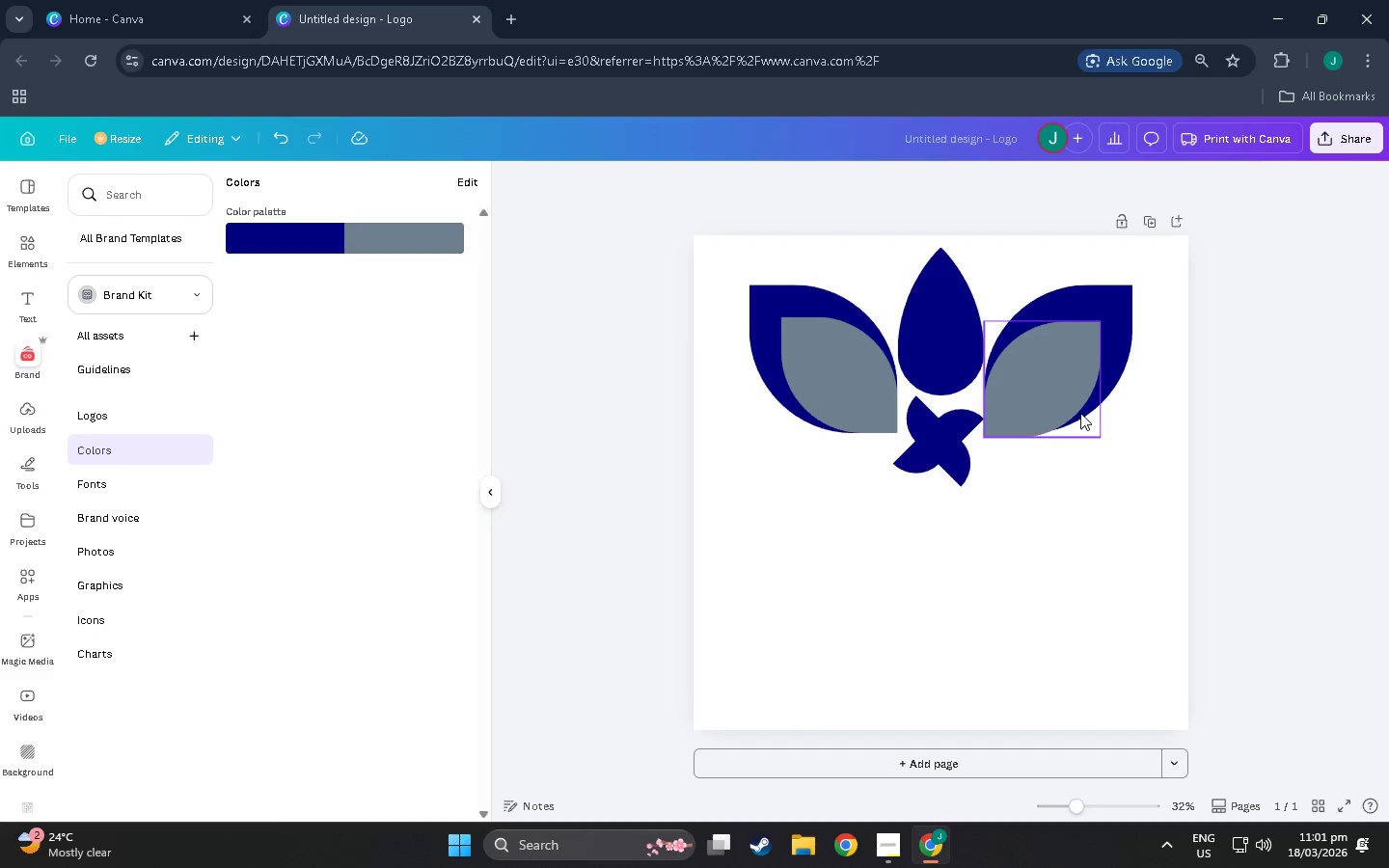 
left_click([1076, 408])
 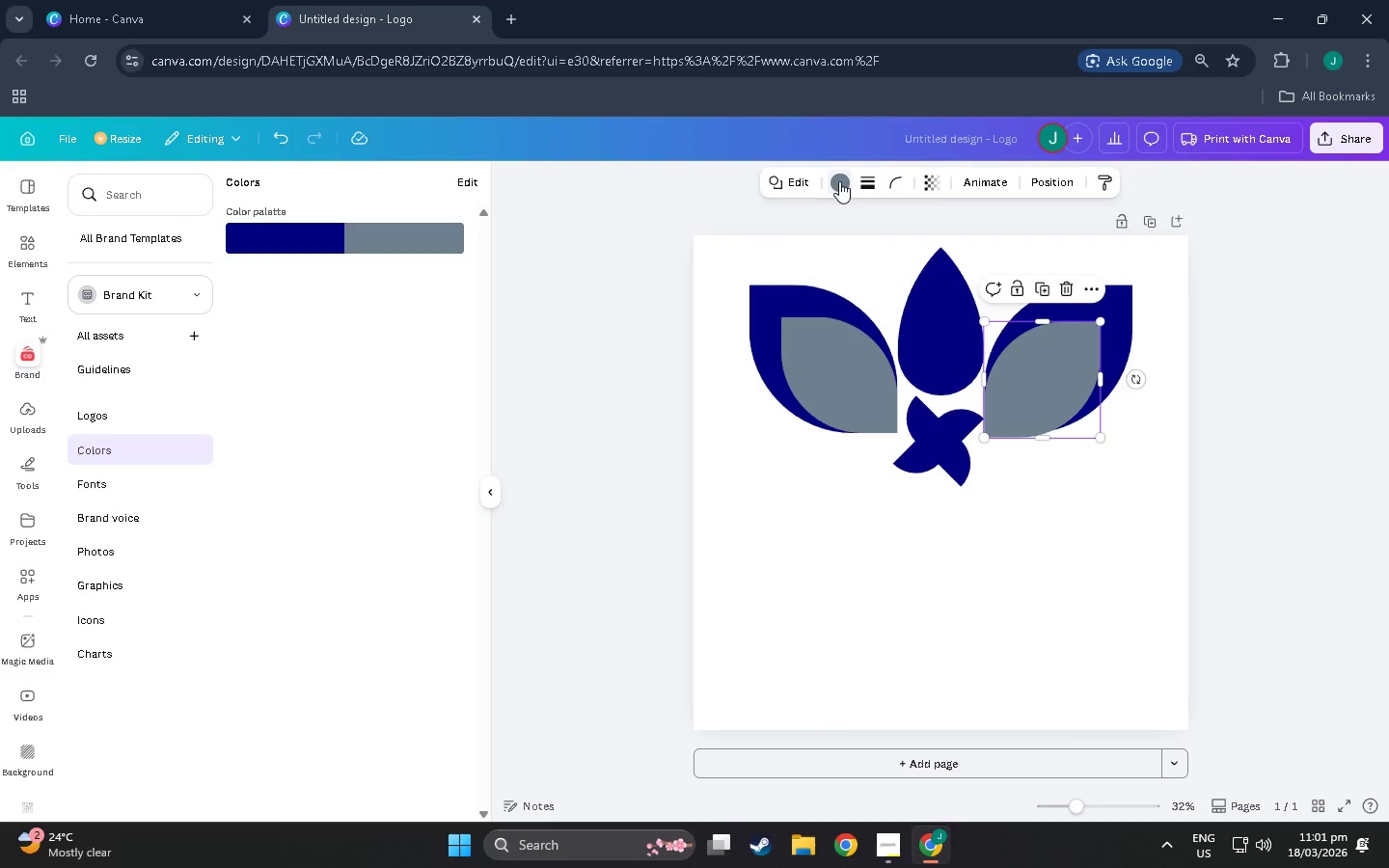 
left_click([839, 181])
 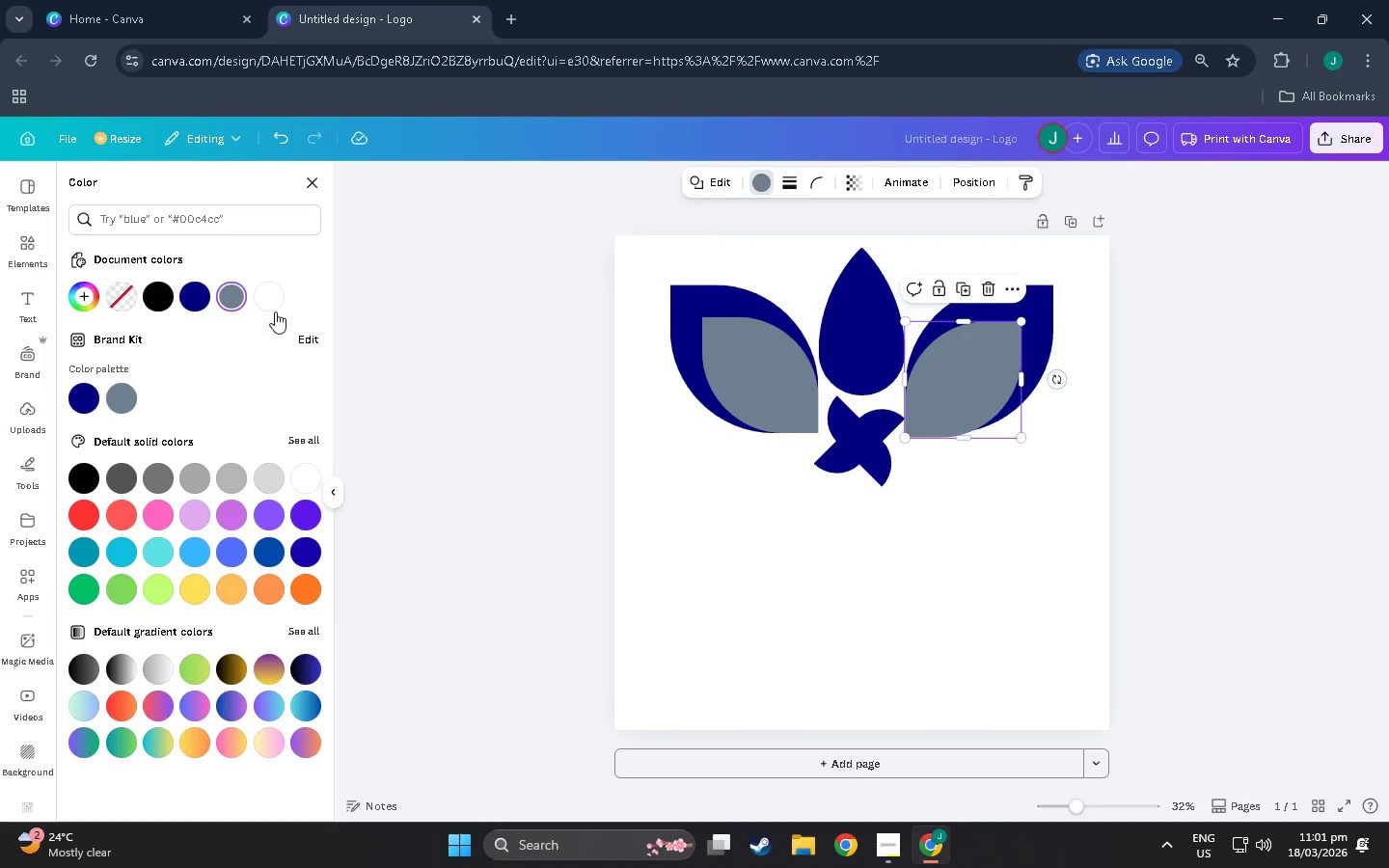 
left_click([275, 305])
 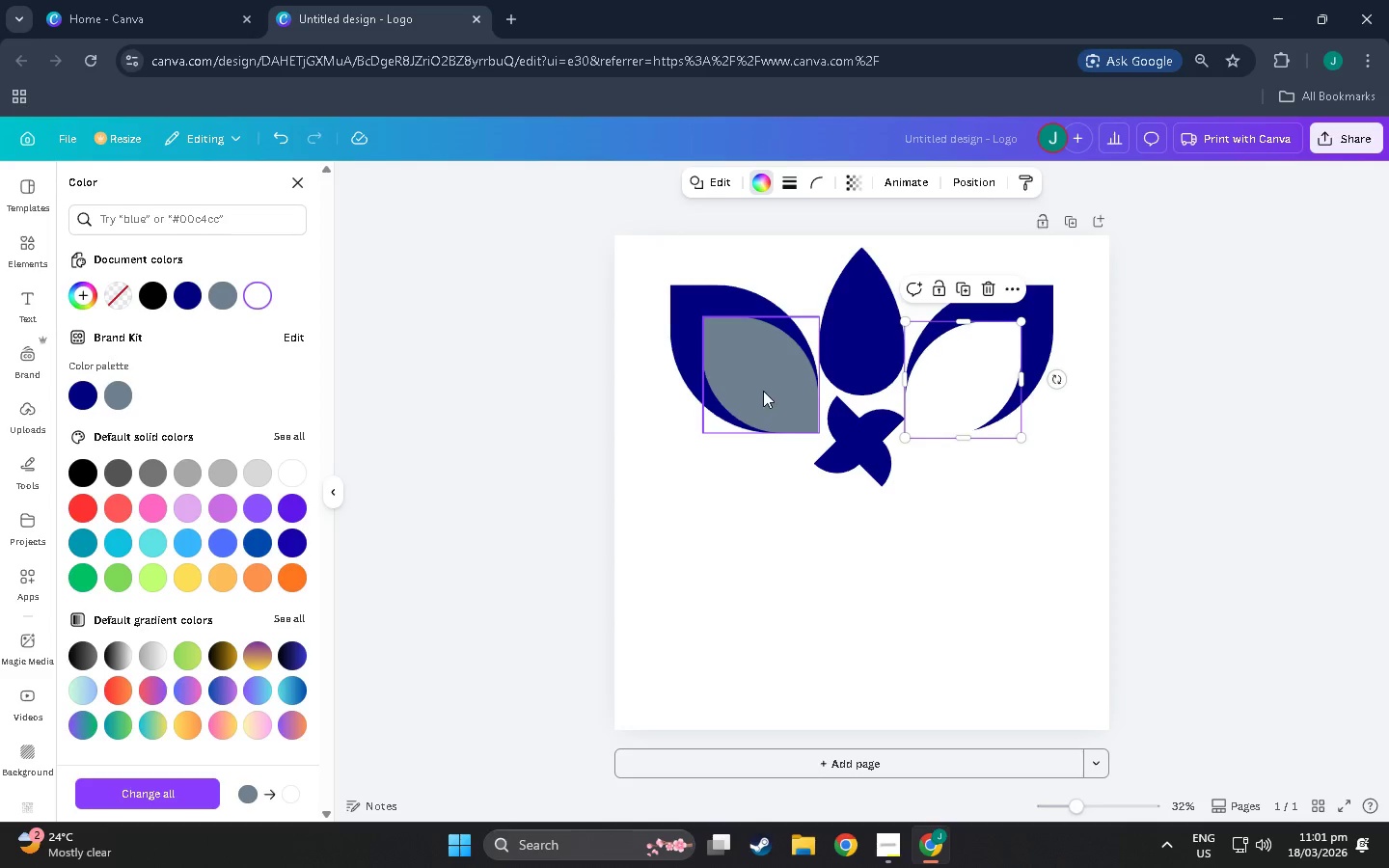 
left_click([763, 391])
 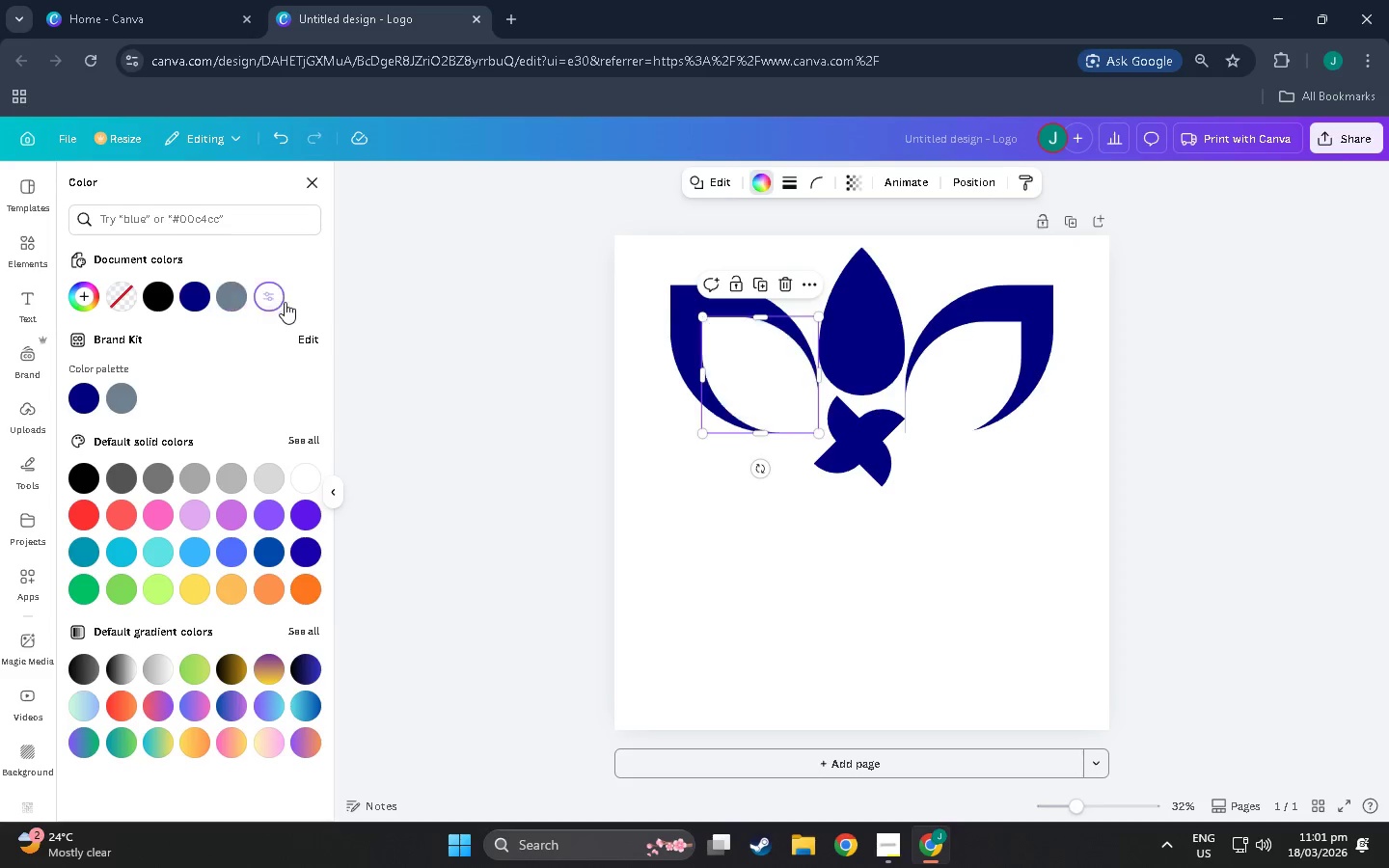 
double_click([697, 612])
 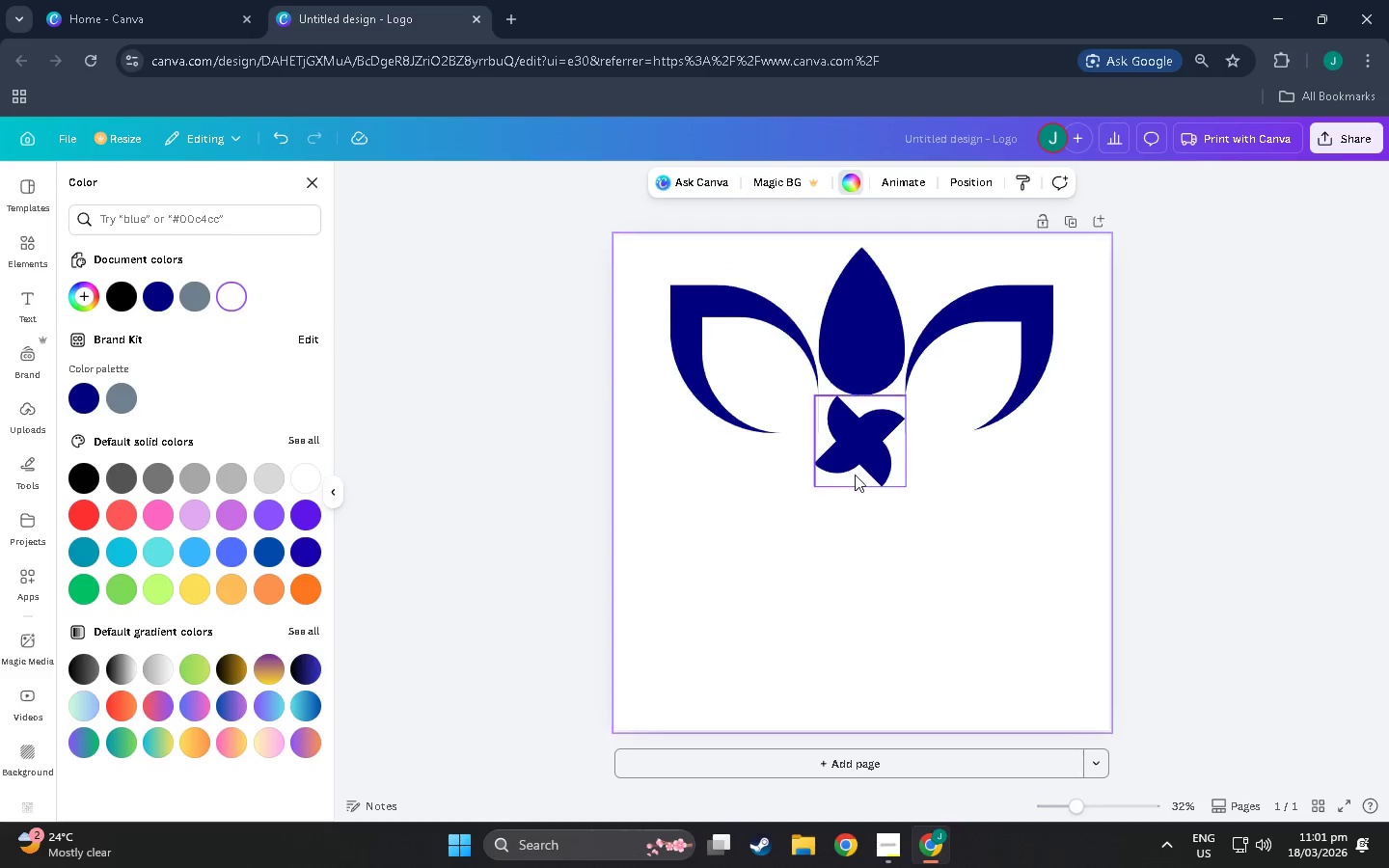 
left_click([857, 471])
 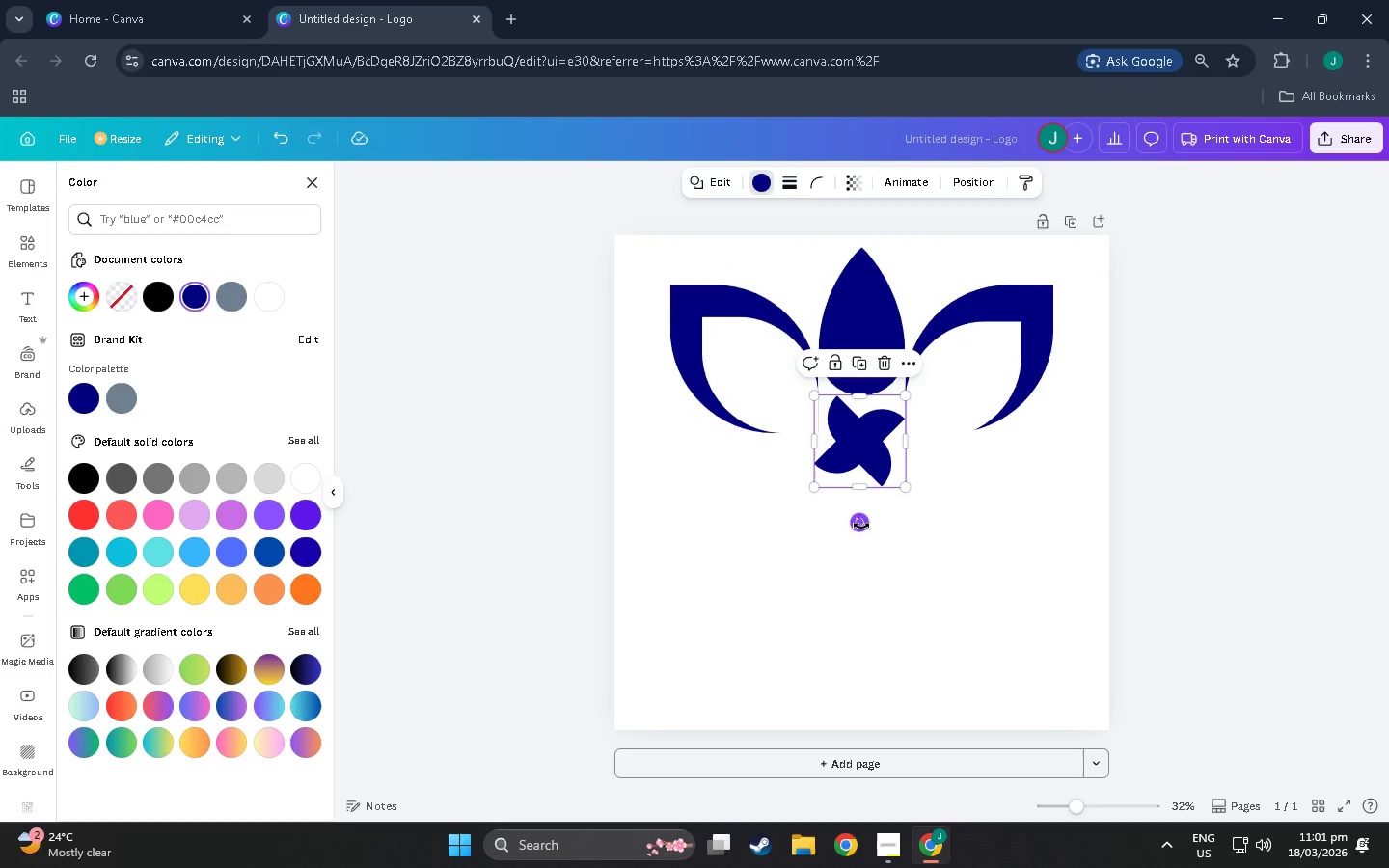 
left_click_drag(start_coordinate=[861, 526], to_coordinate=[922, 502])
 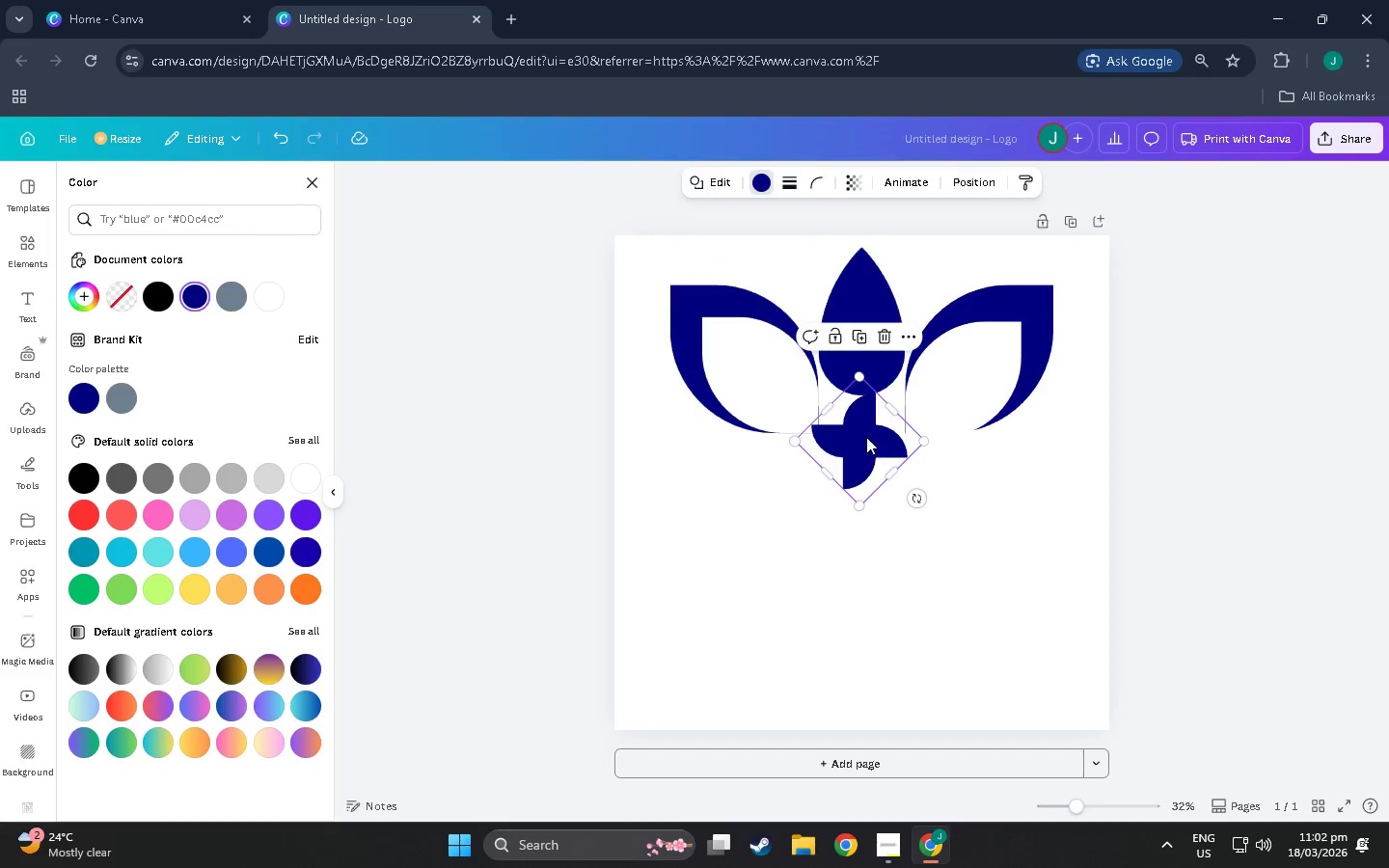 
left_click_drag(start_coordinate=[866, 437], to_coordinate=[867, 458])
 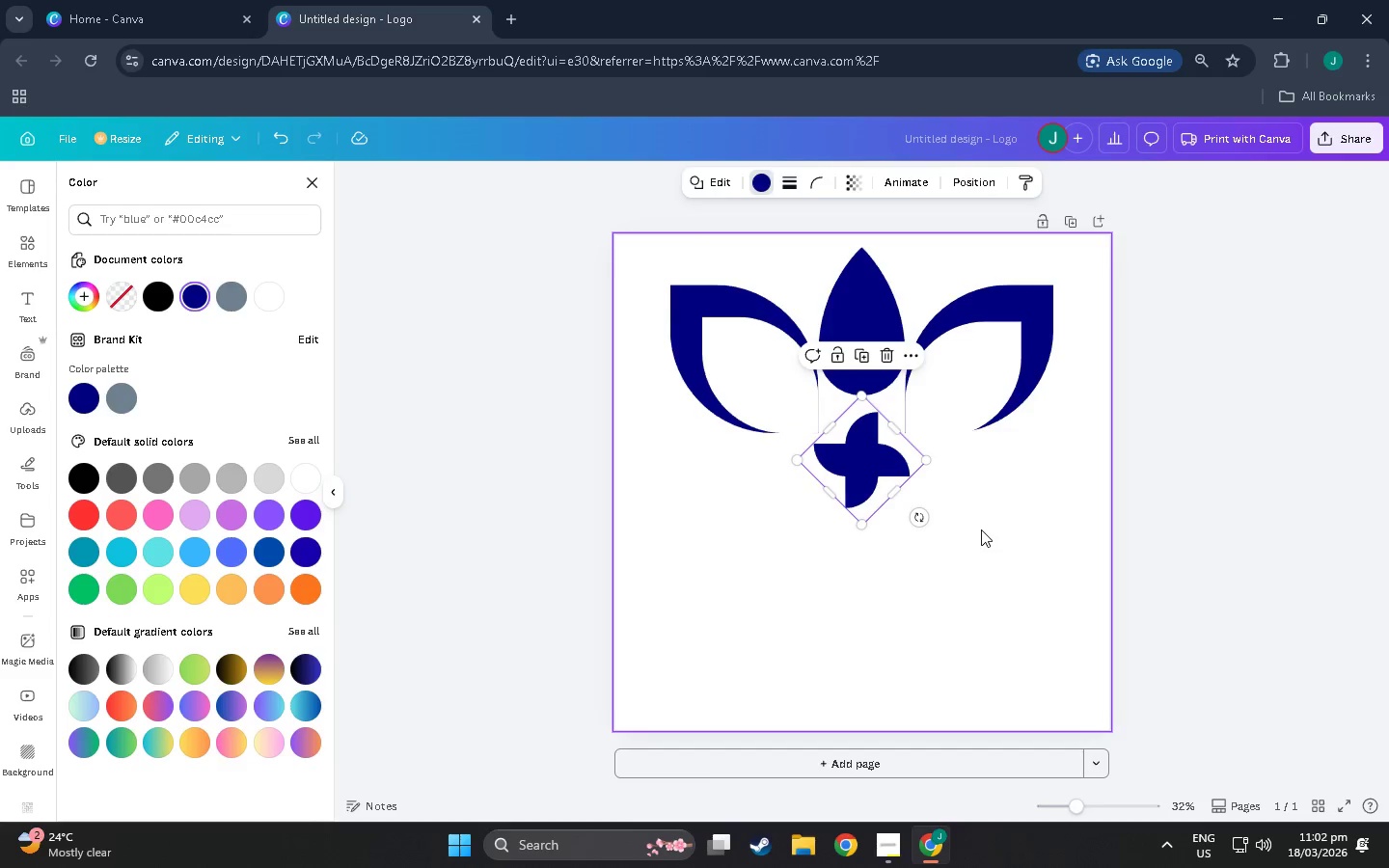 
left_click([981, 529])
 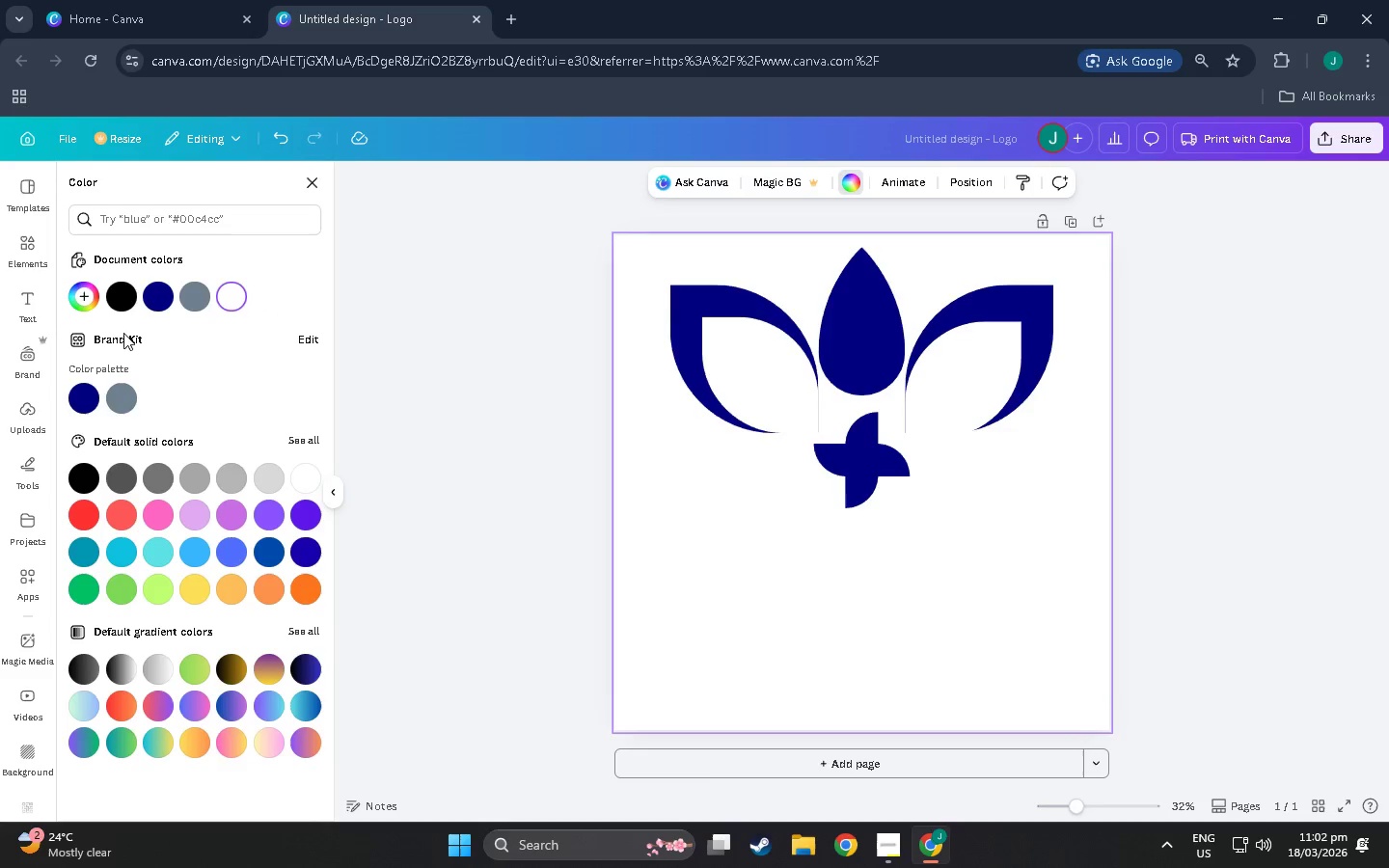 
left_click([486, 415])
 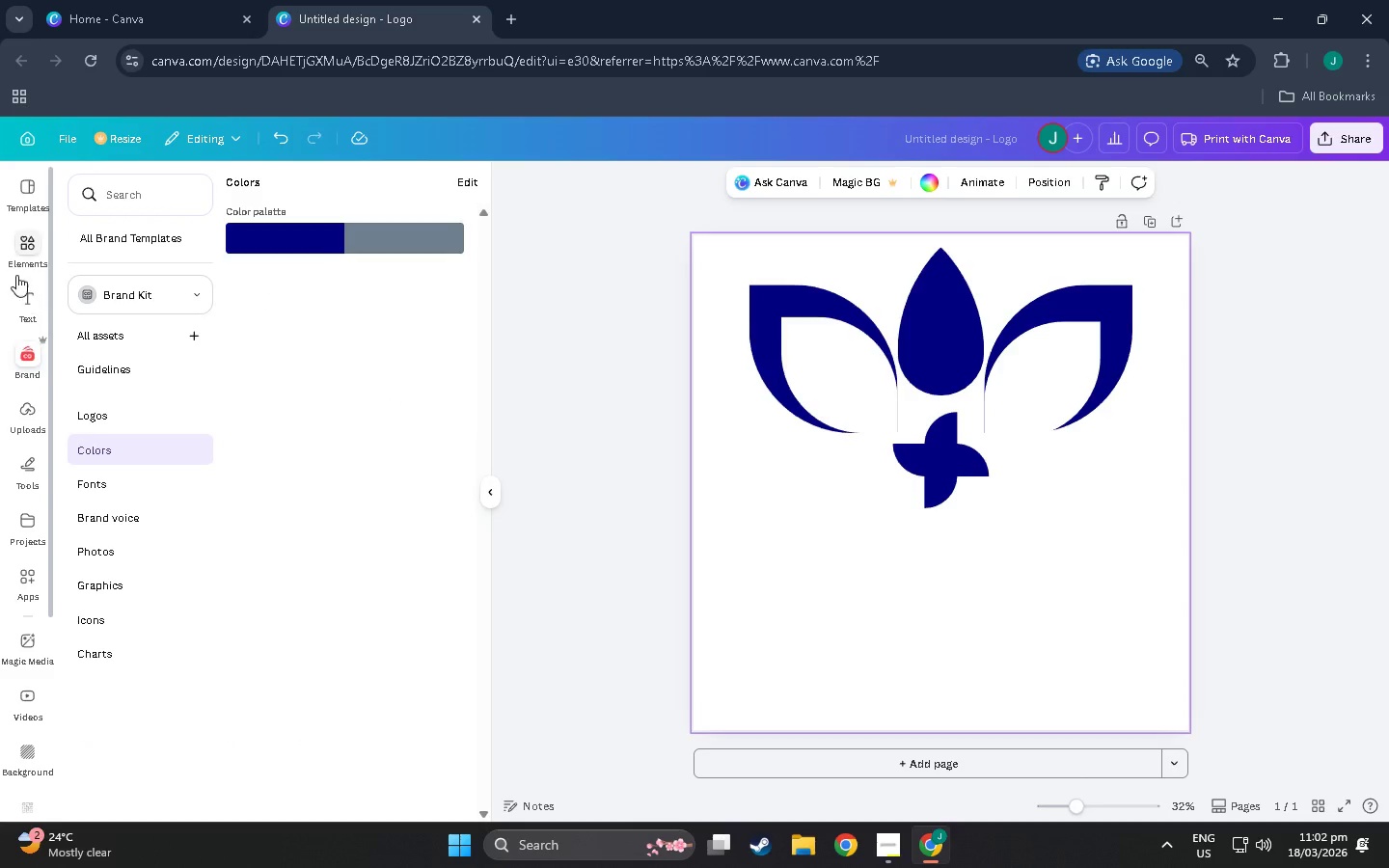 
left_click([18, 240])
 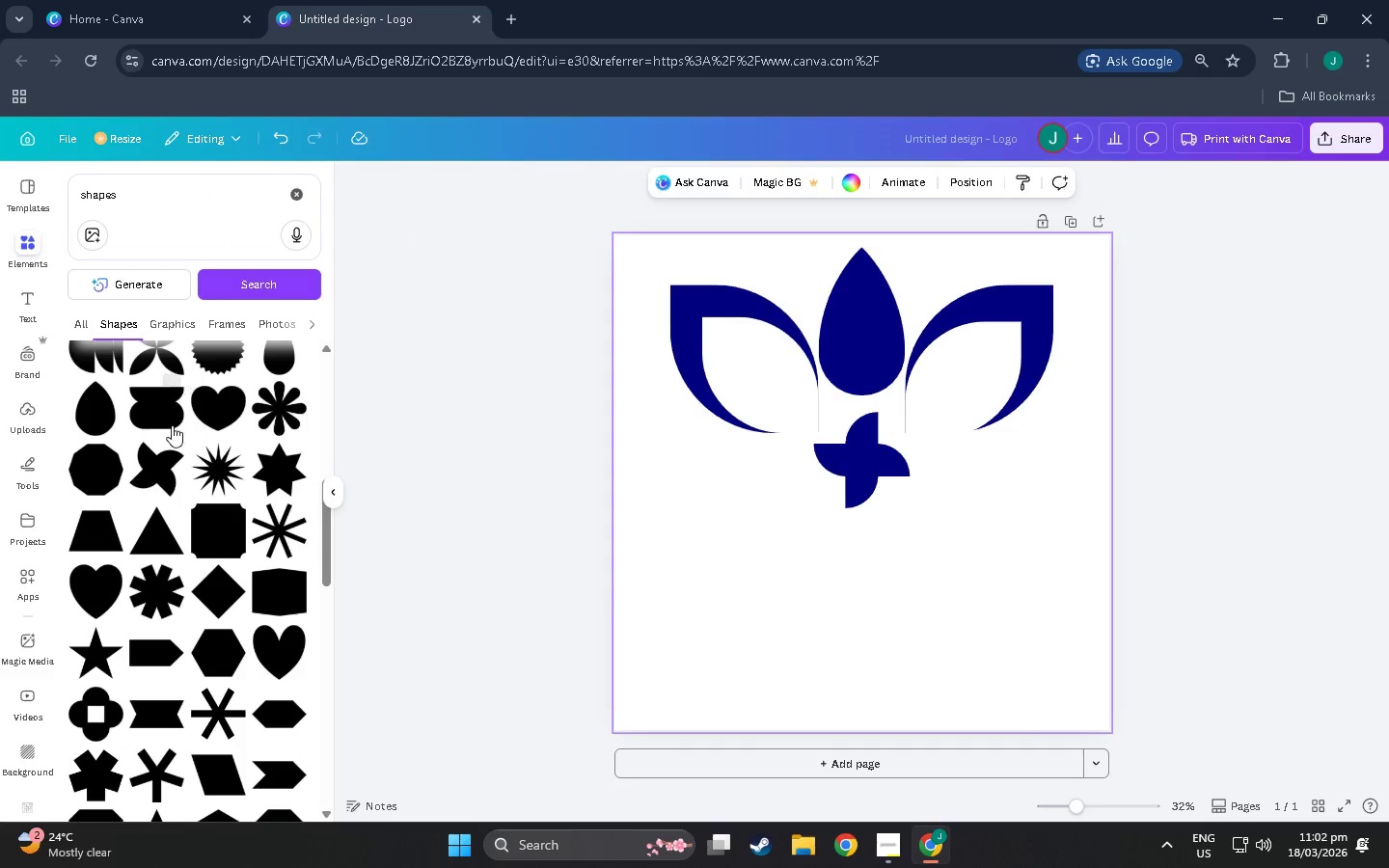 
scroll: coordinate [166, 471], scroll_direction: down, amount: 8.0
 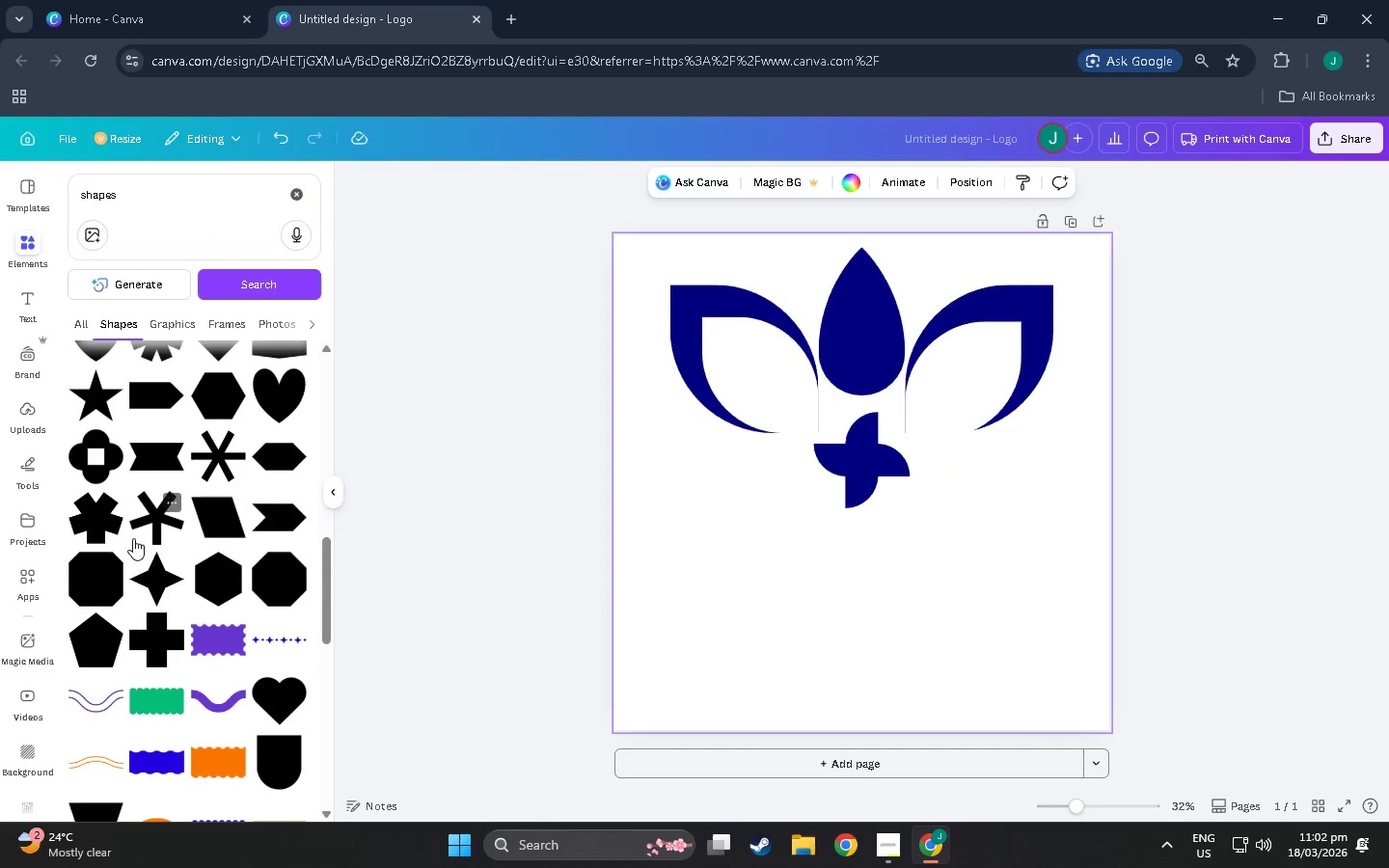 
left_click([152, 576])
 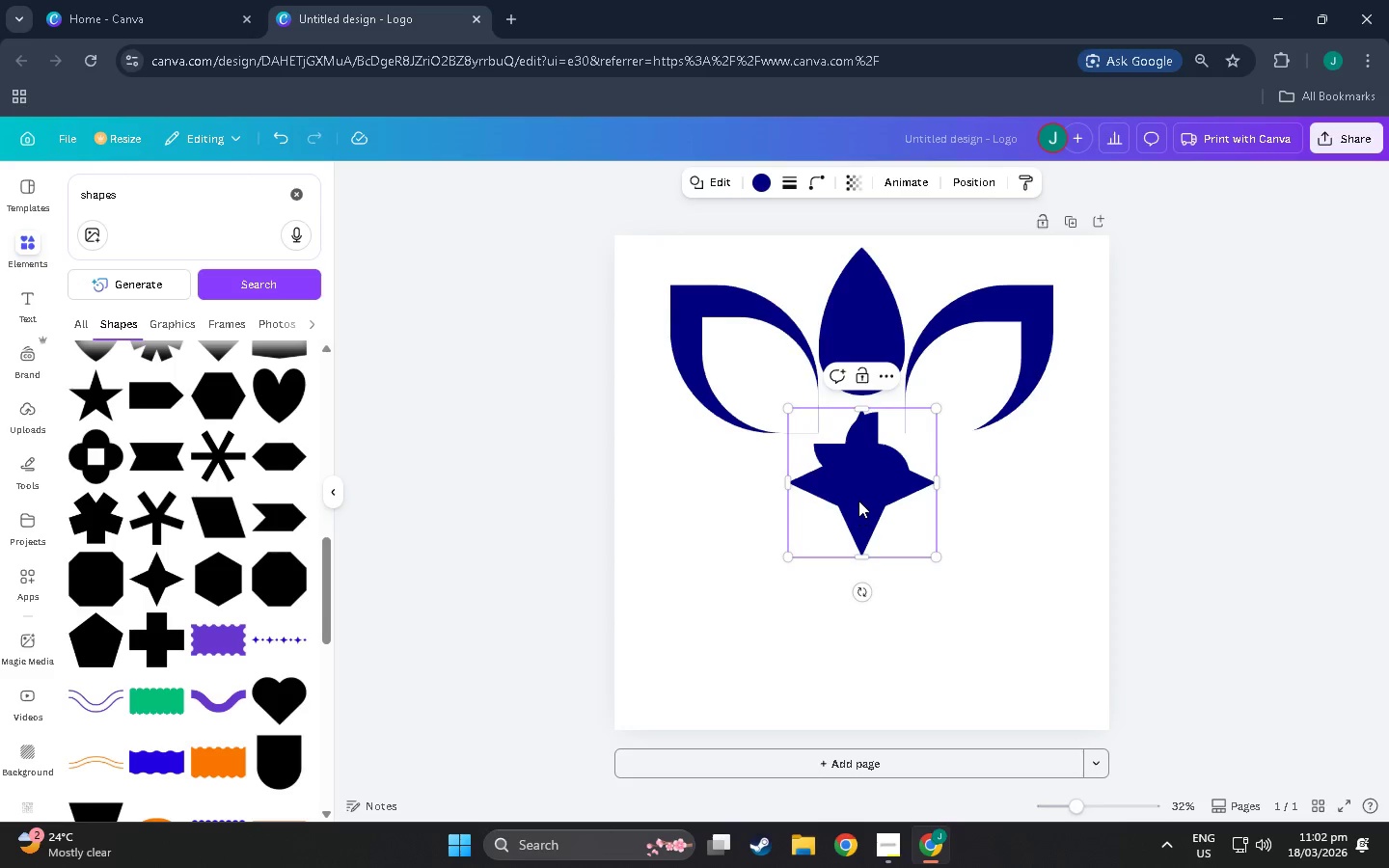 
left_click_drag(start_coordinate=[858, 498], to_coordinate=[851, 598])
 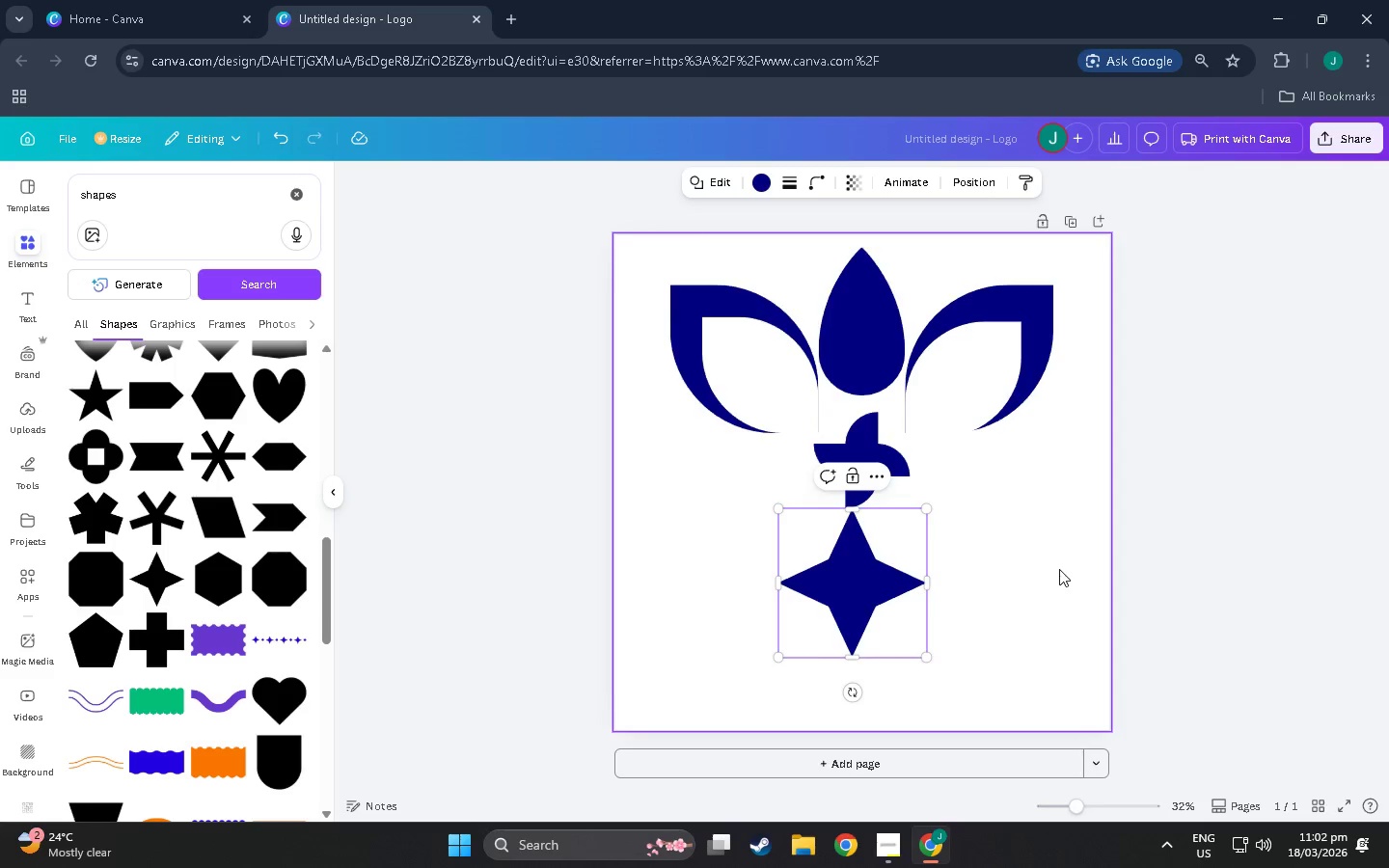 
left_click_drag(start_coordinate=[1019, 529], to_coordinate=[1042, 550])
 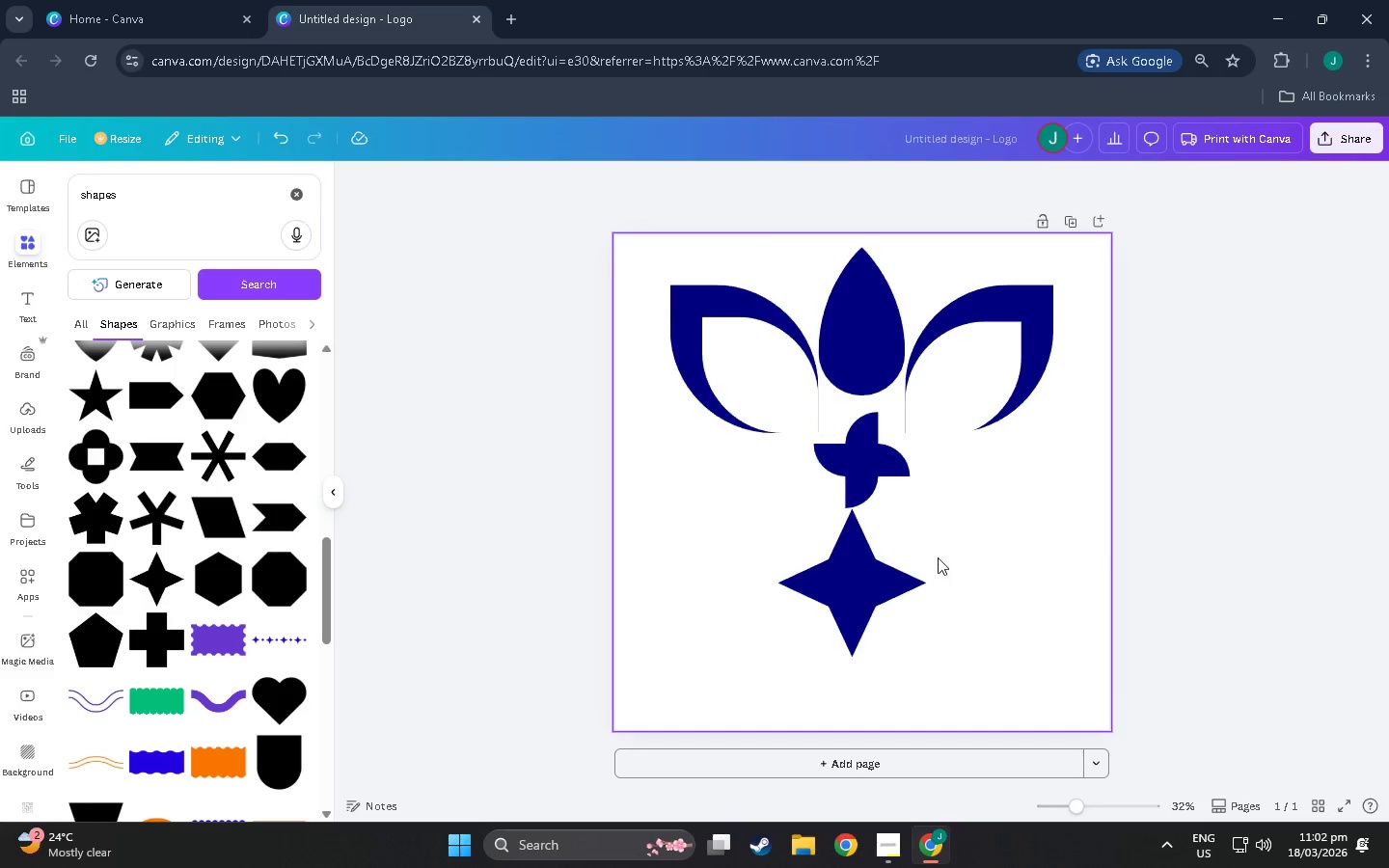 
left_click([895, 575])
 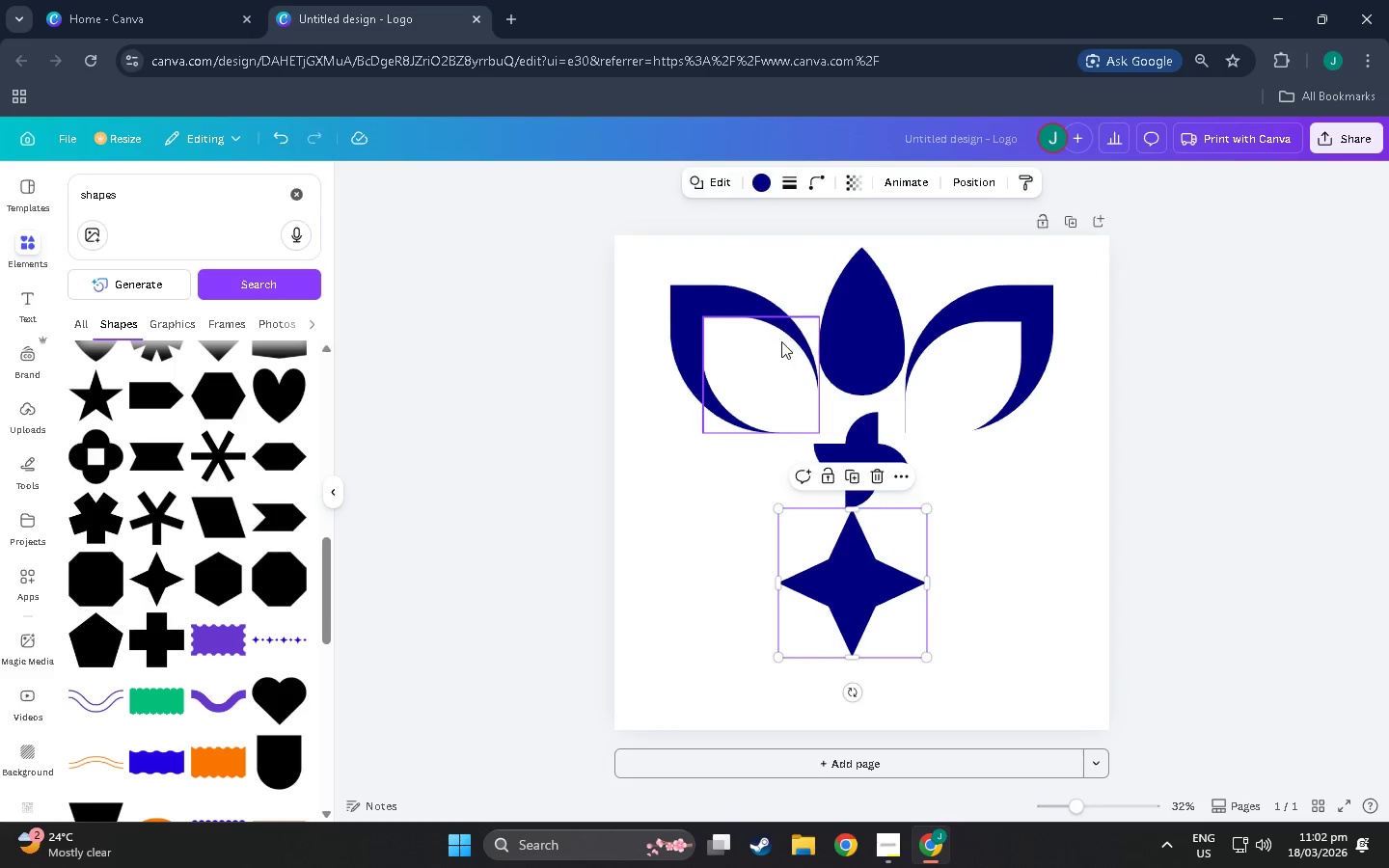 
key(Delete)
 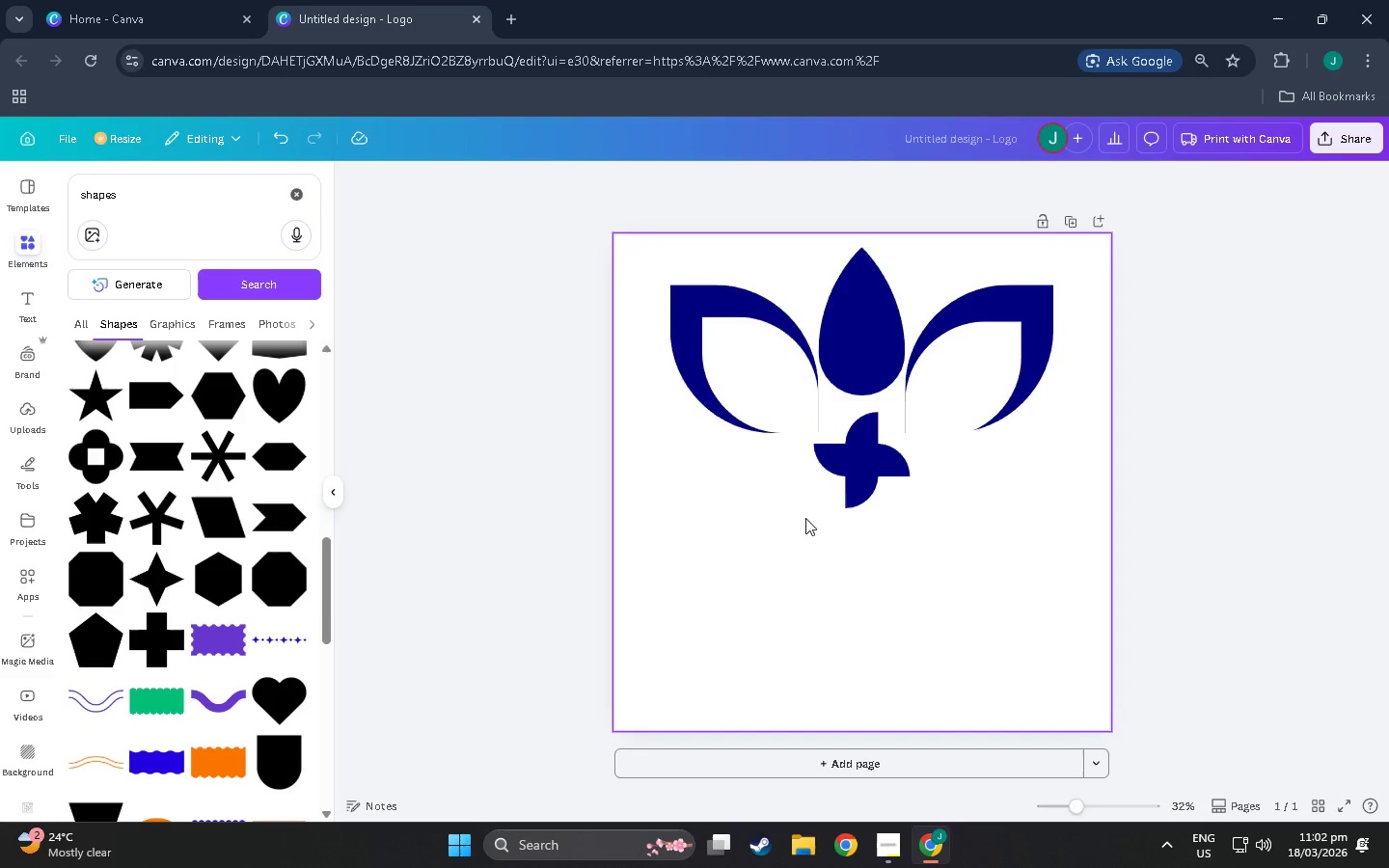 
scroll: coordinate [805, 561], scroll_direction: down, amount: 6.0
 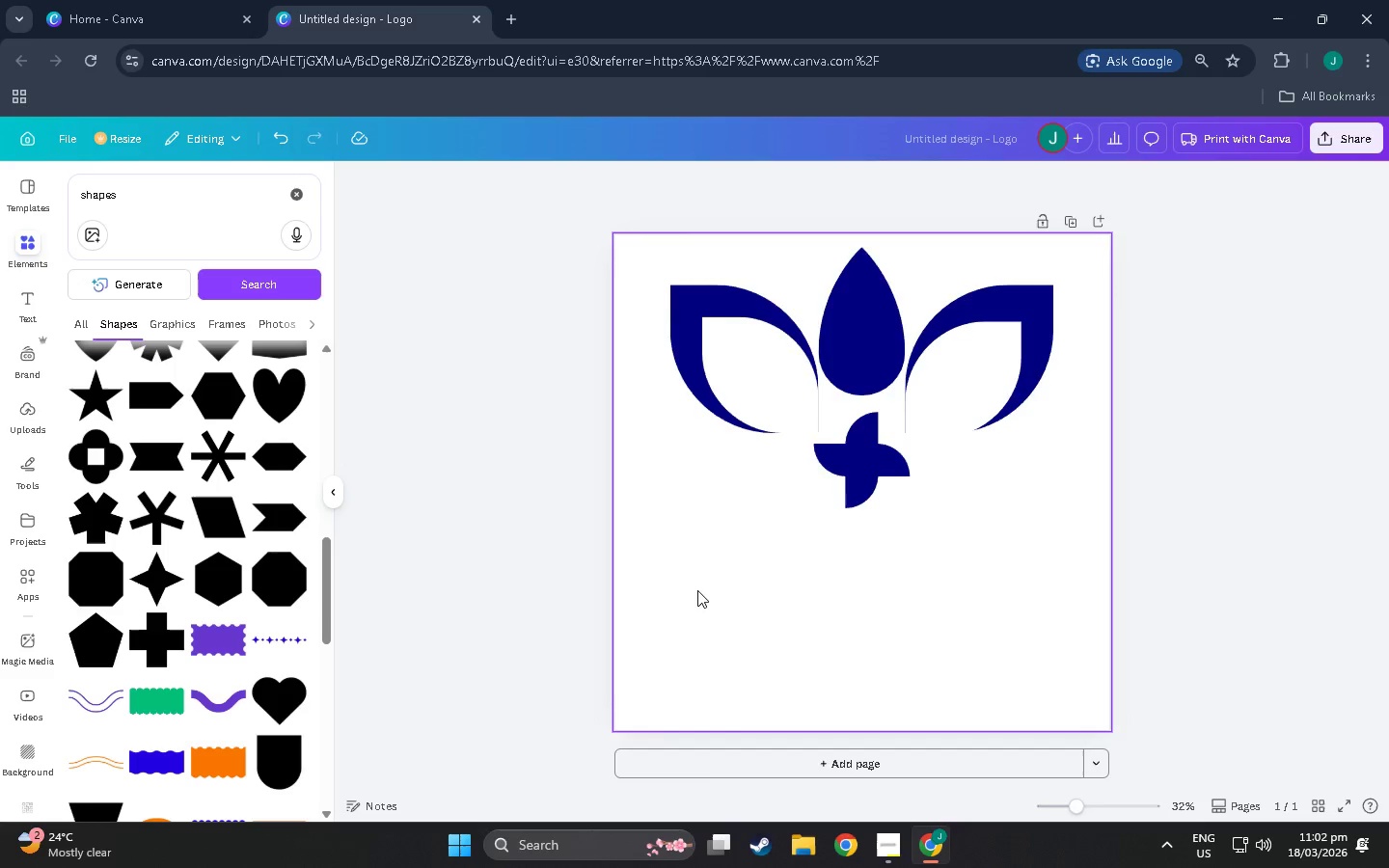 
left_click_drag(start_coordinate=[697, 590], to_coordinate=[1164, 266])
 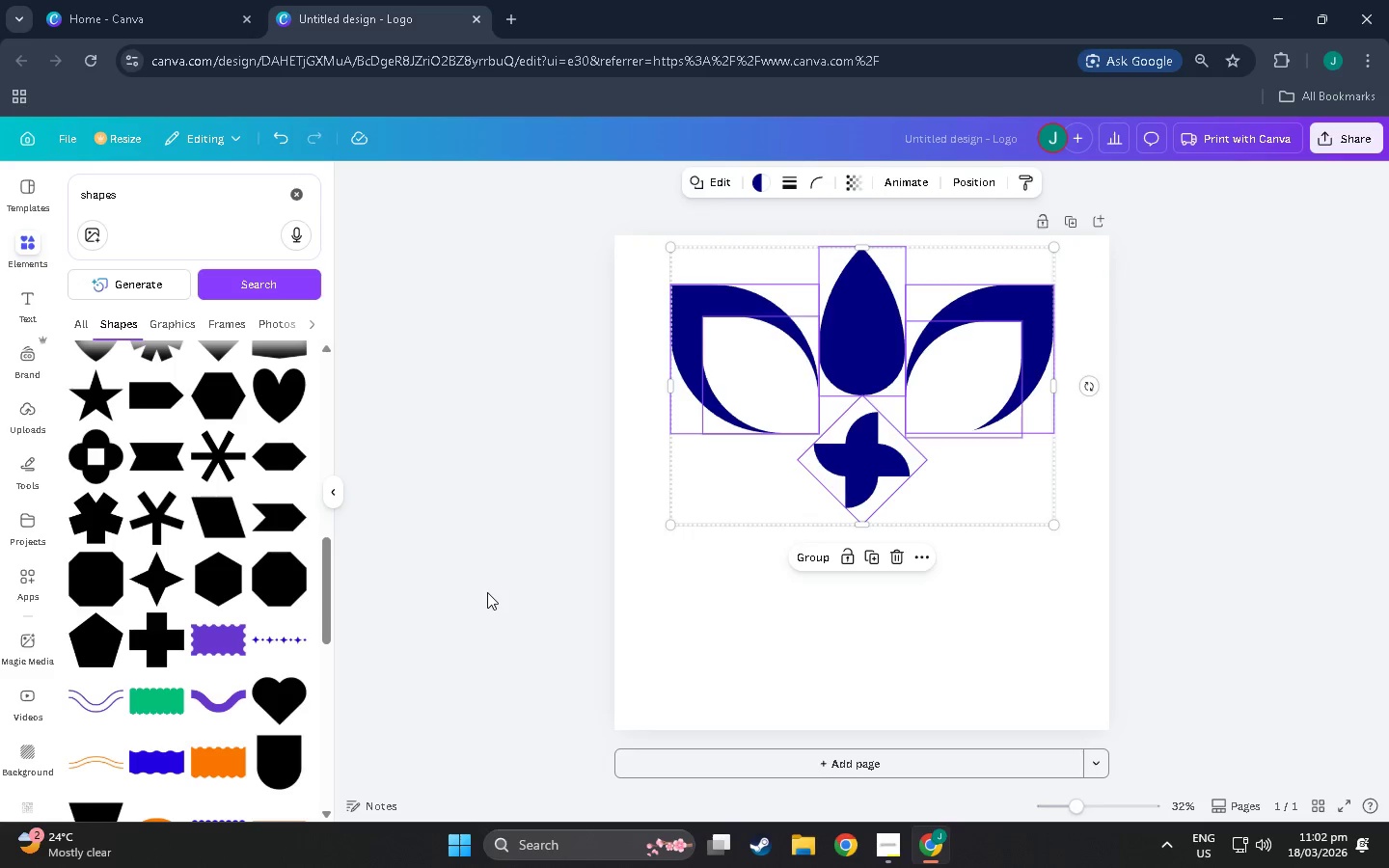 
left_click([487, 592])
 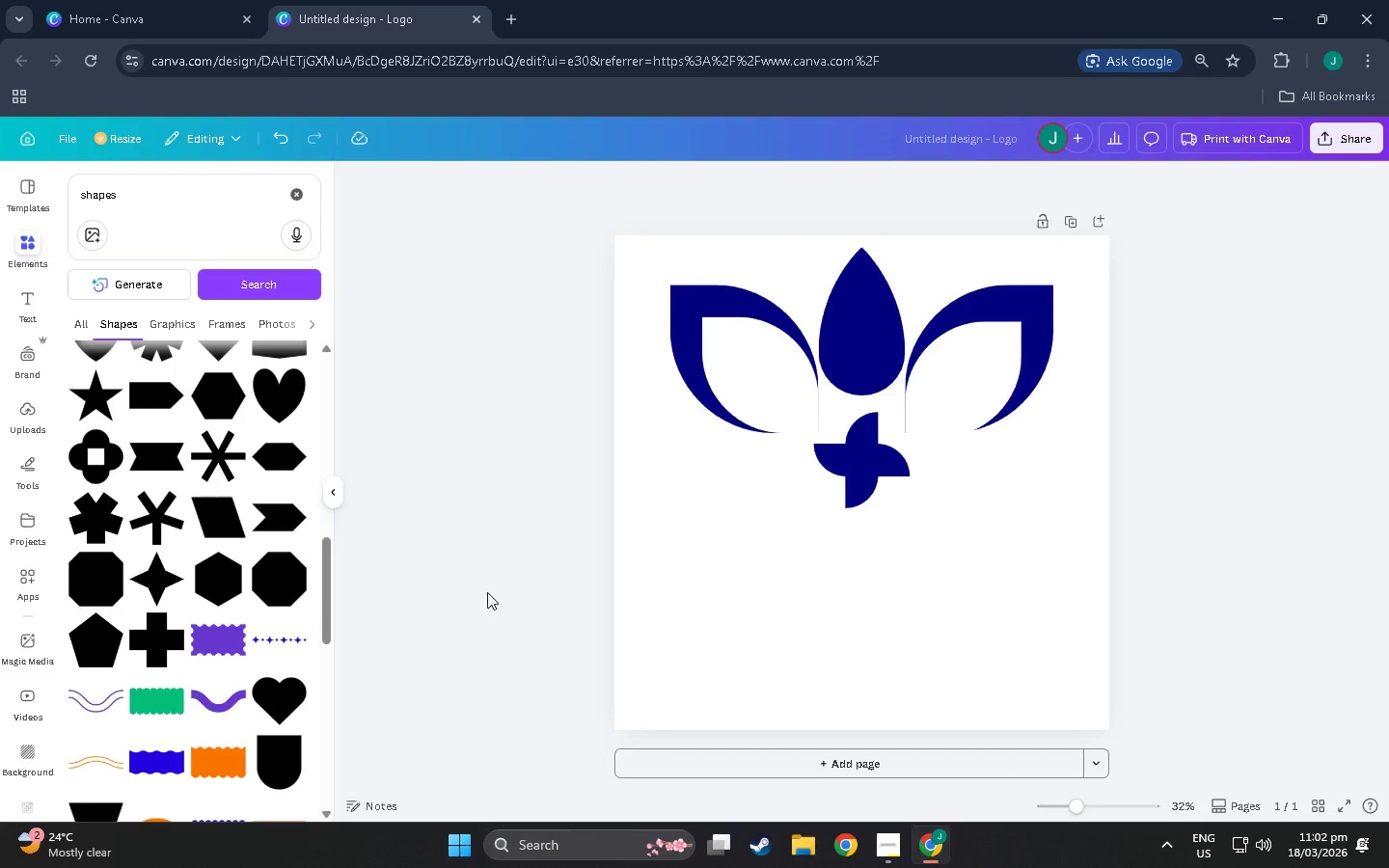 
left_click_drag(start_coordinate=[487, 592], to_coordinate=[1170, 317])
 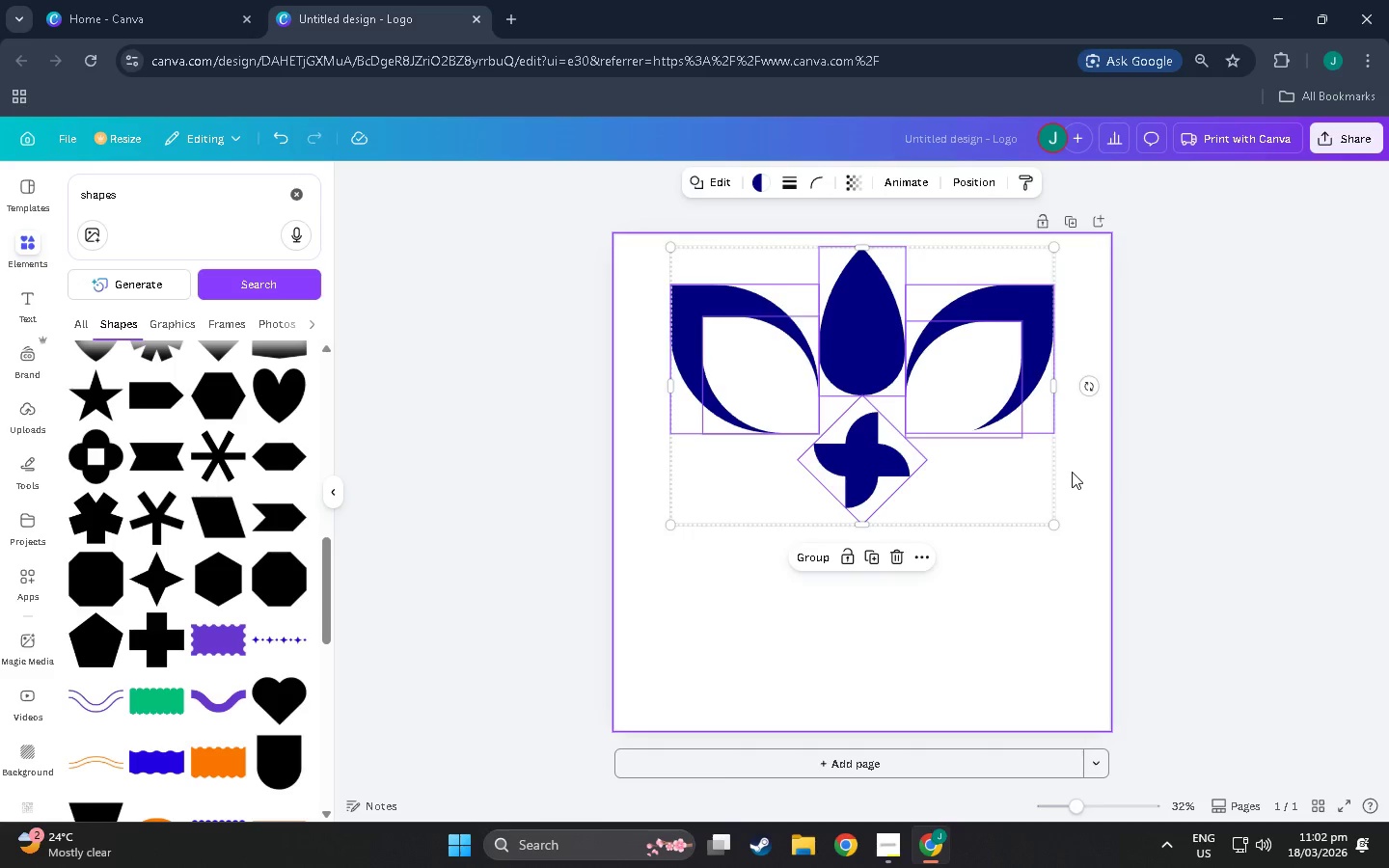 
left_click([1072, 472])
 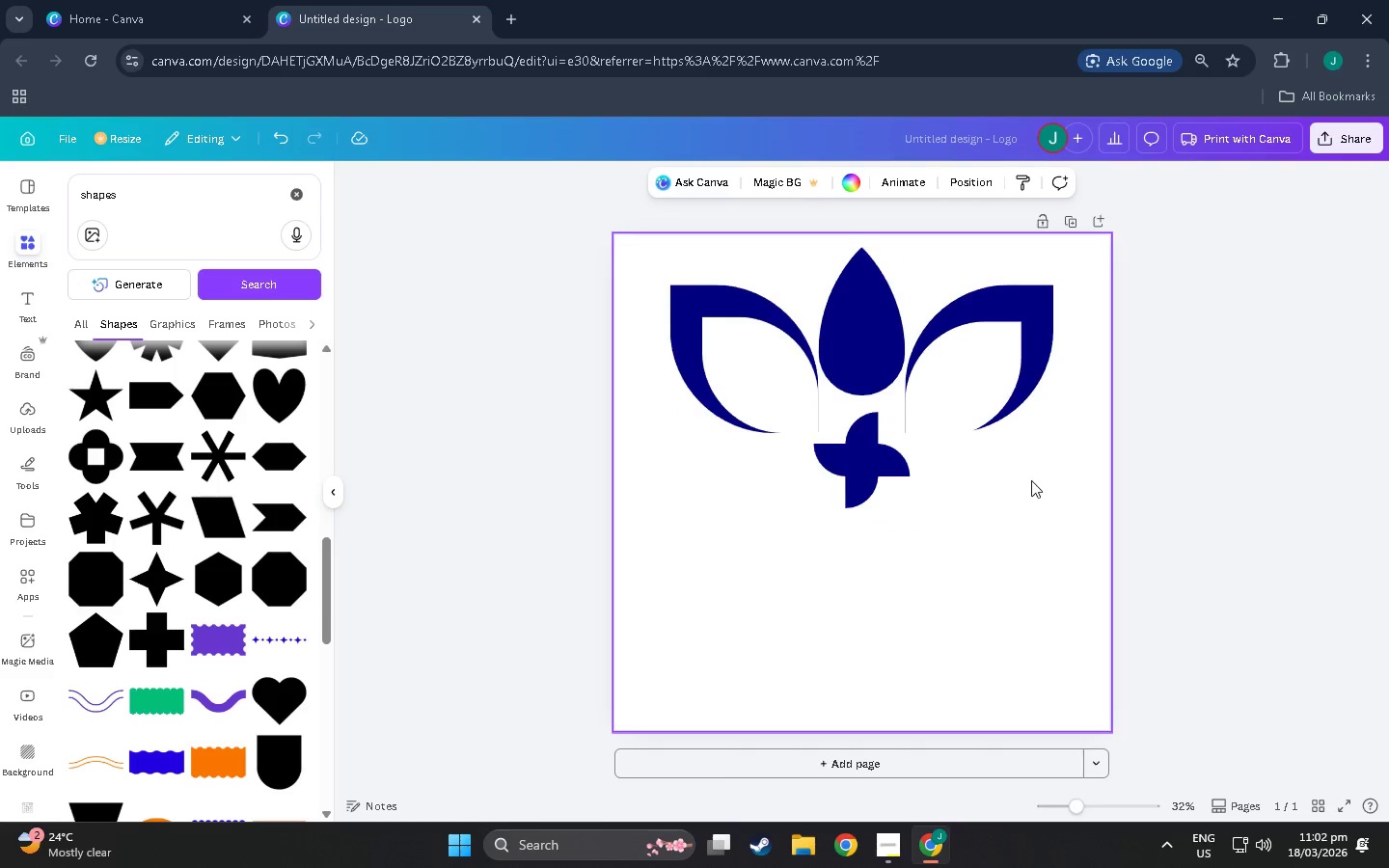 
scroll: coordinate [1000, 476], scroll_direction: up, amount: 3.0
 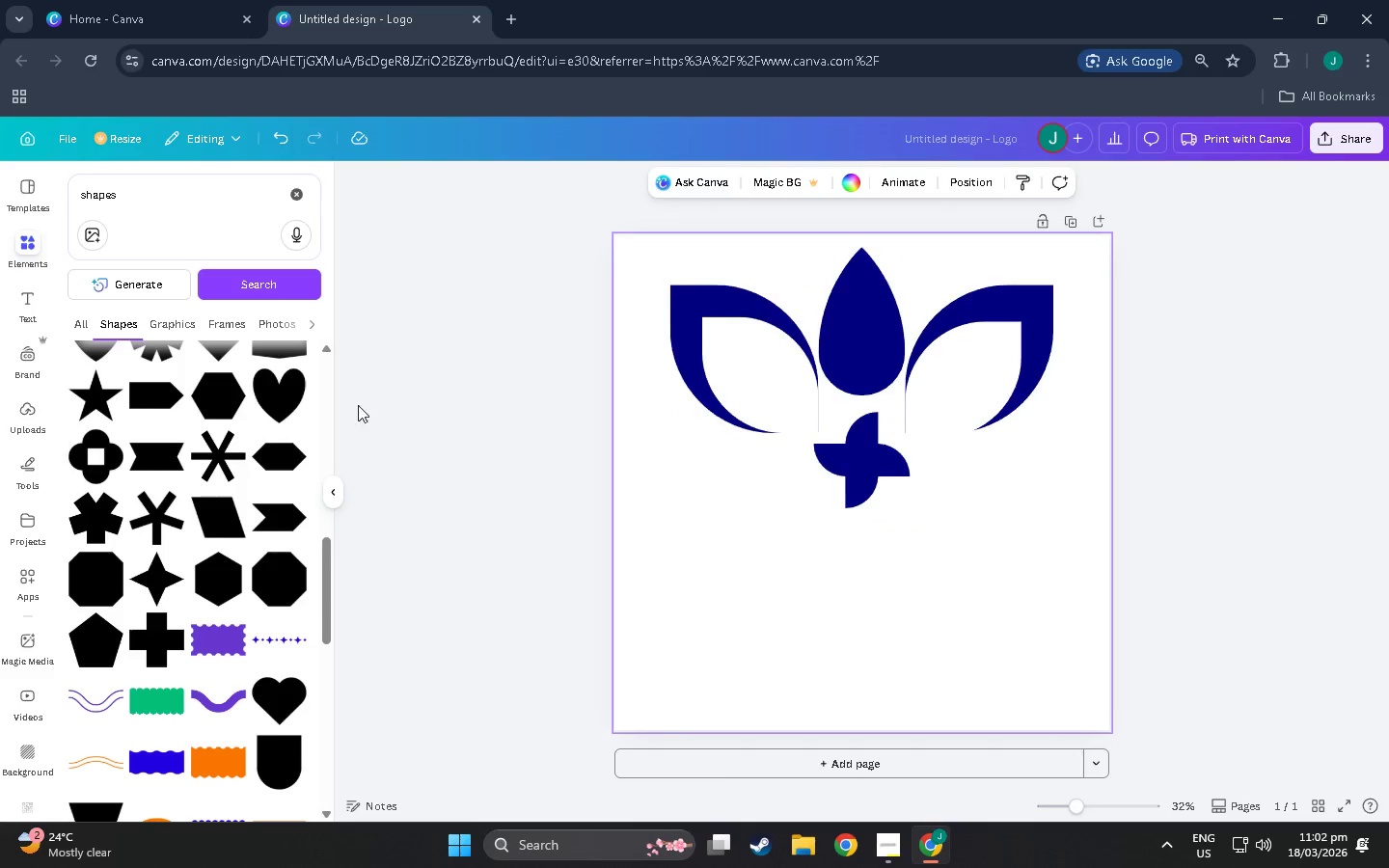 
scroll: coordinate [208, 665], scroll_direction: down, amount: 32.0
 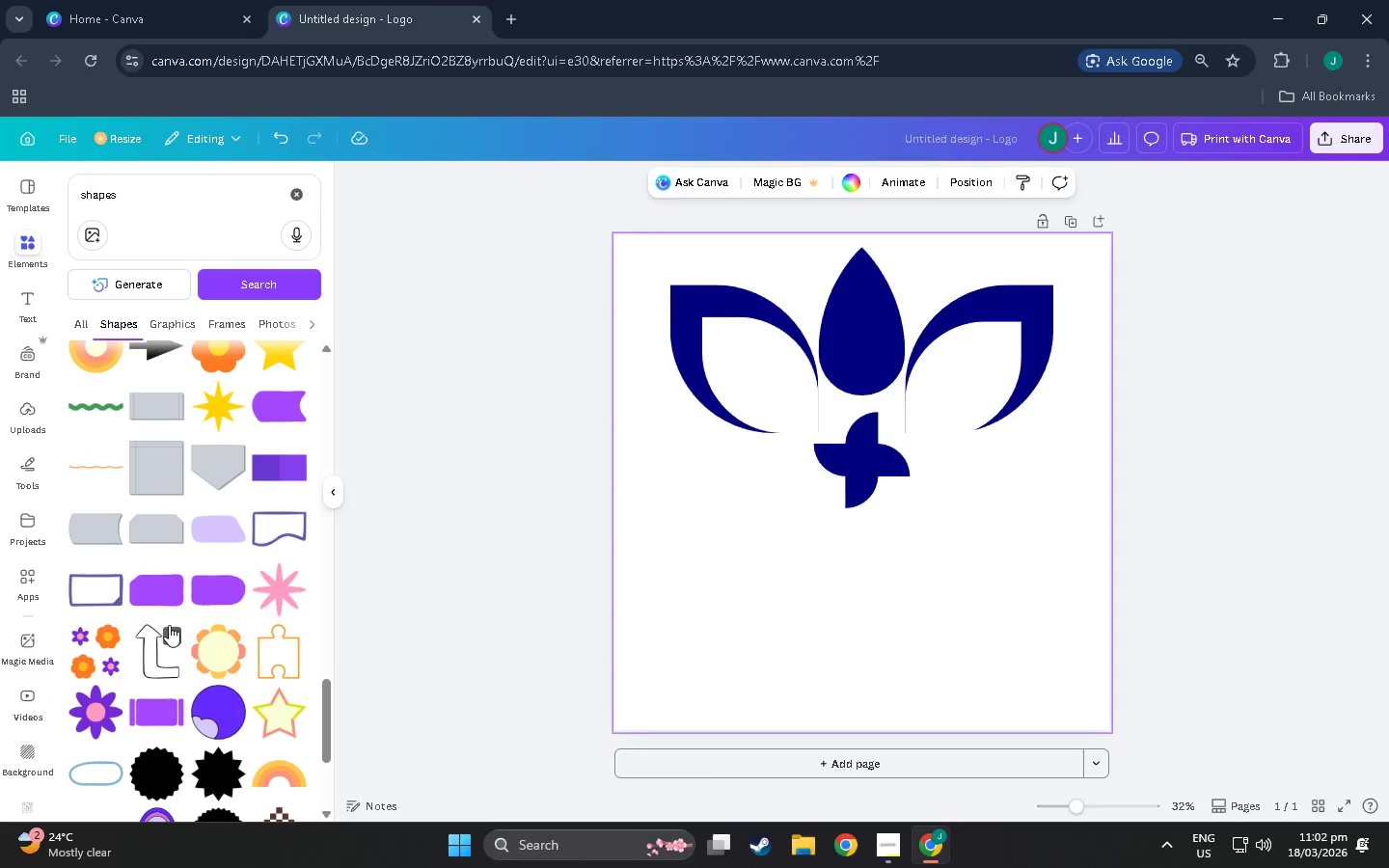 
scroll: coordinate [173, 546], scroll_direction: down, amount: 8.0
 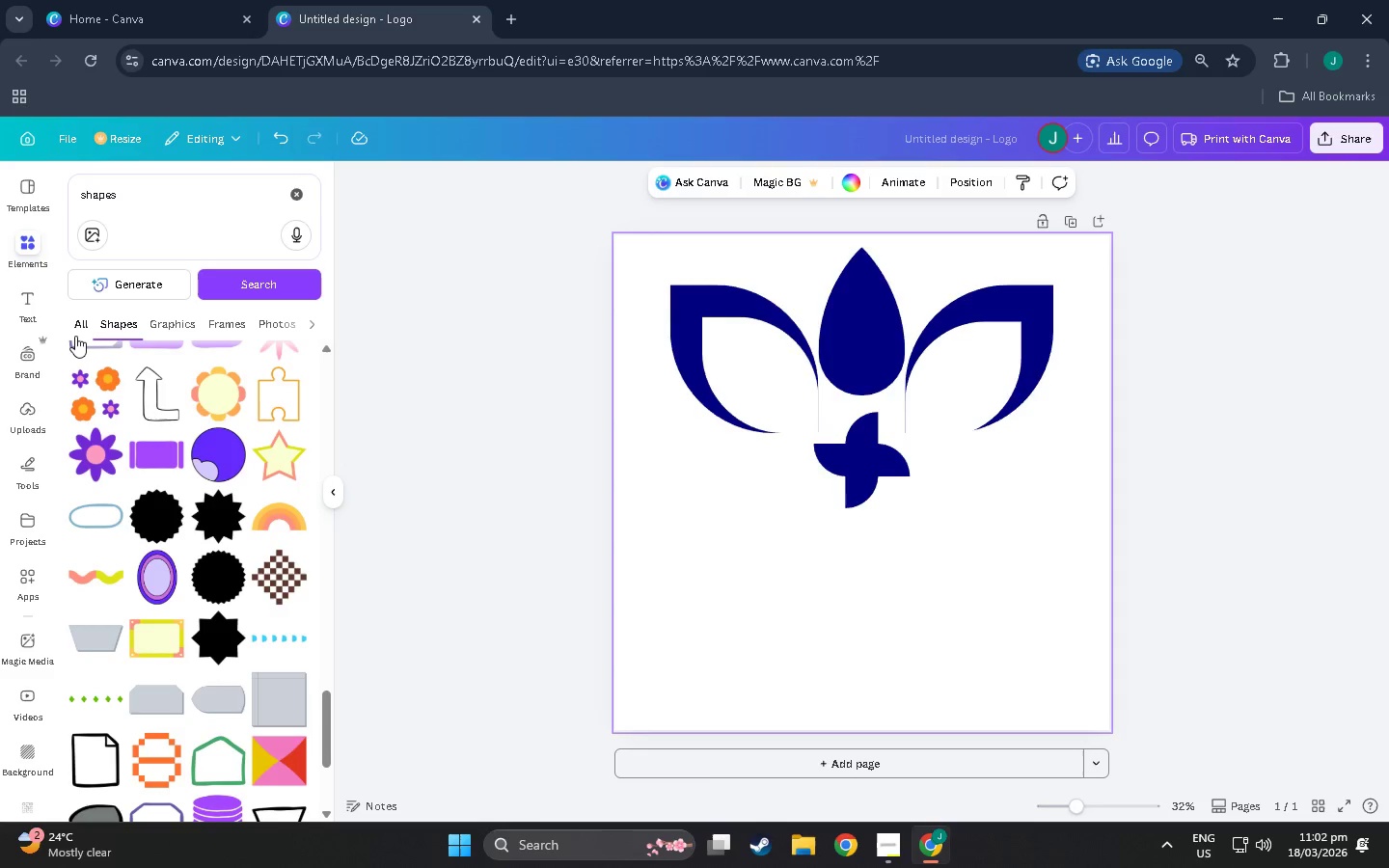 
left_click([75, 336])
 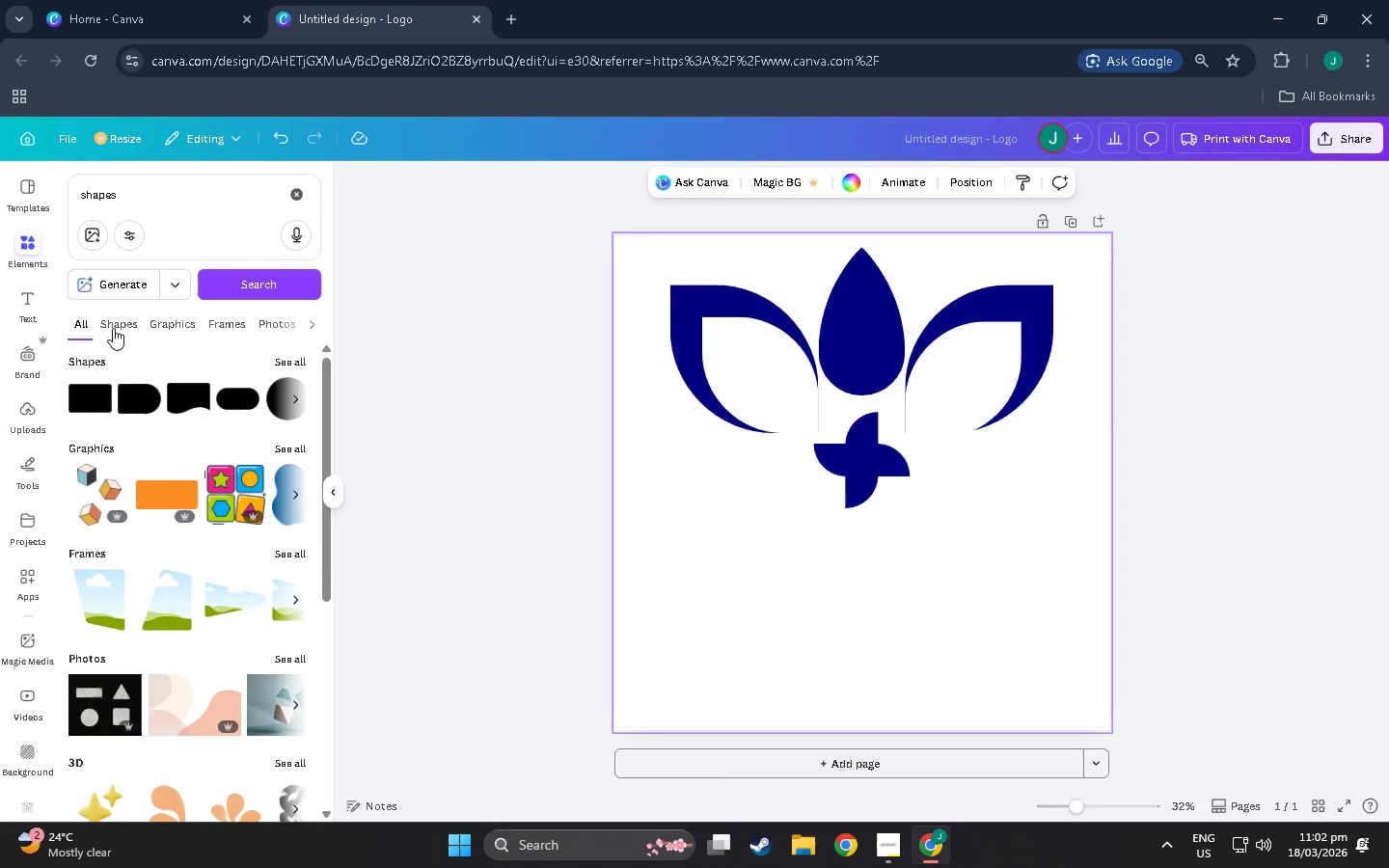 
left_click([113, 327])
 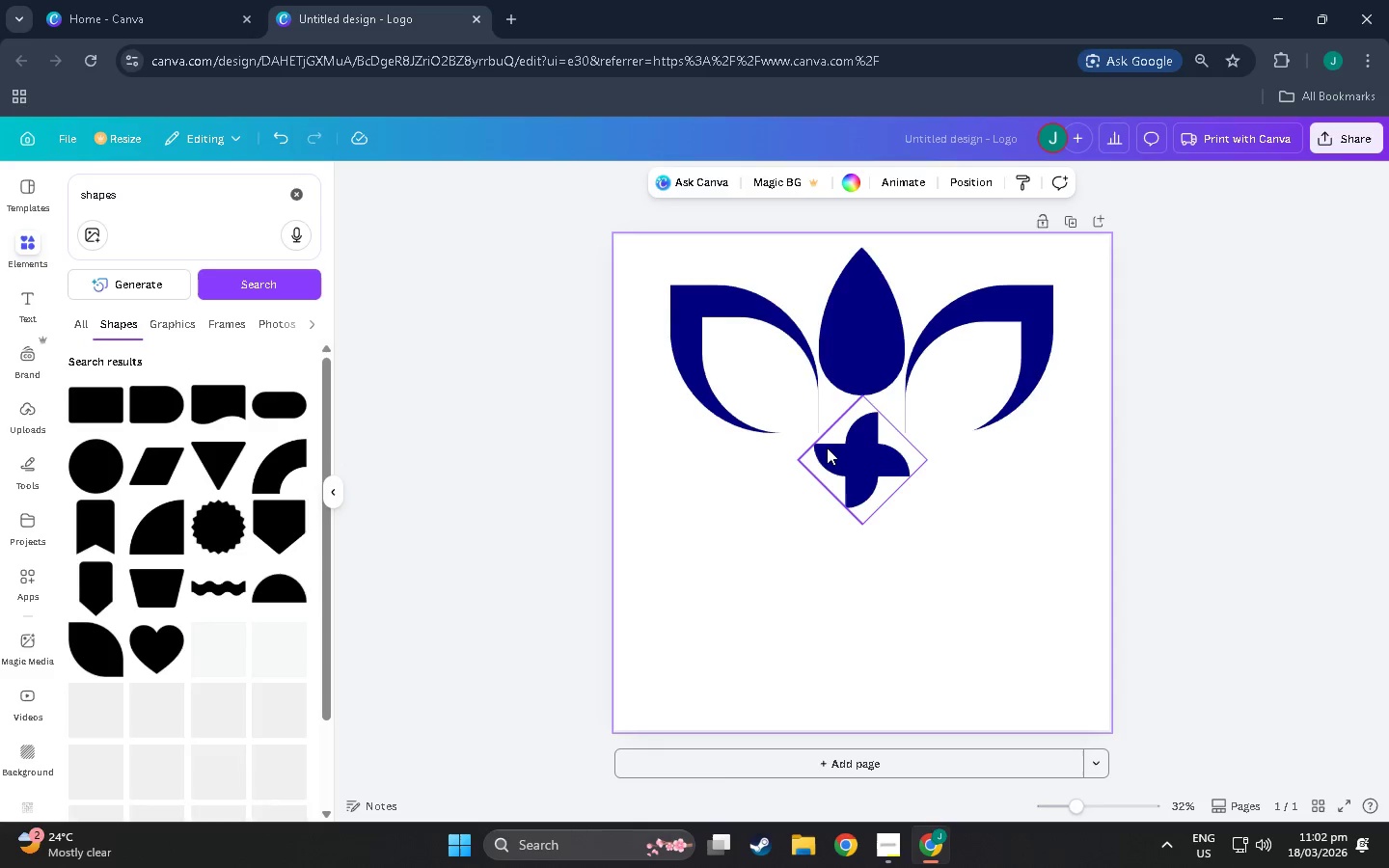 
left_click([828, 443])
 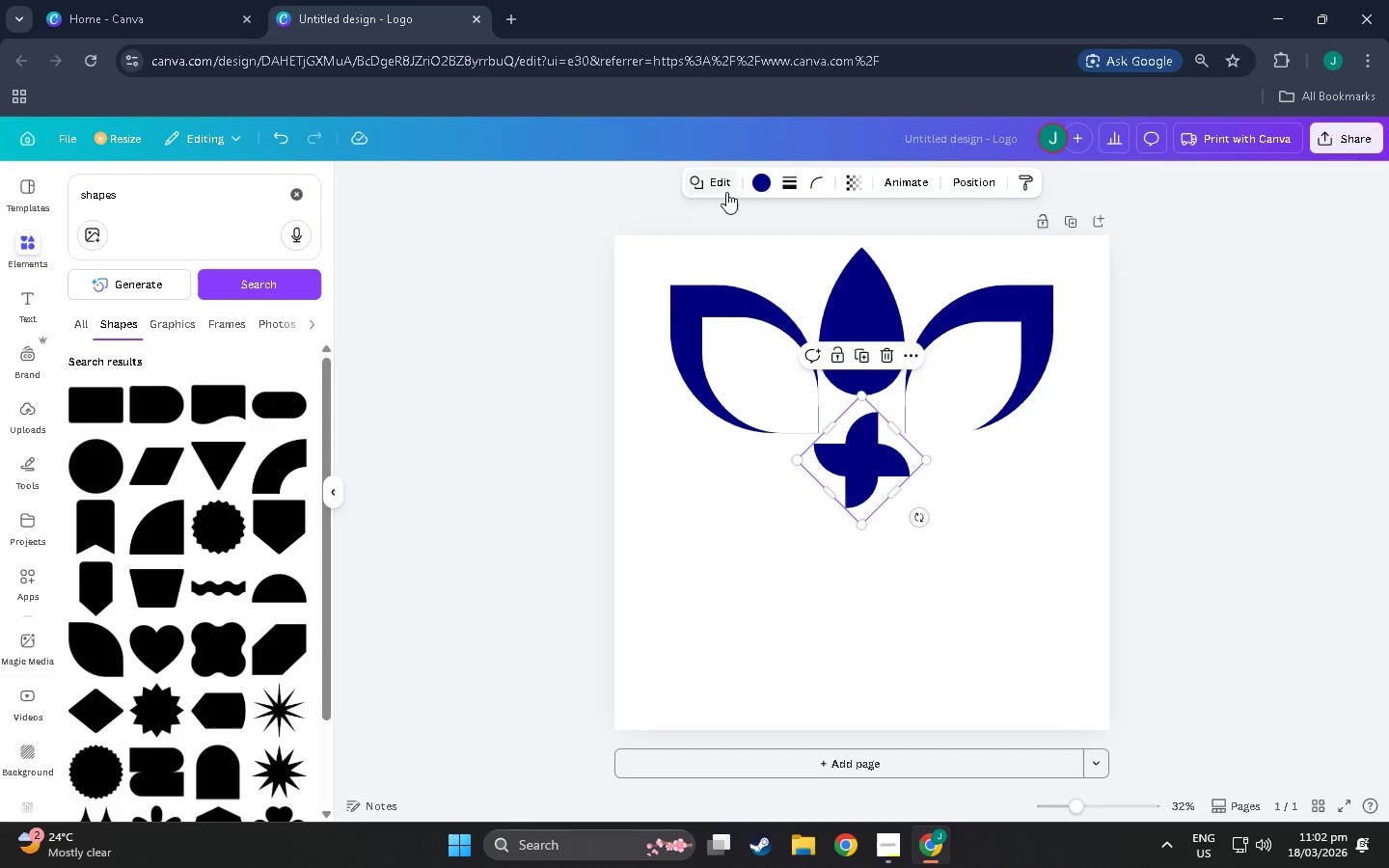 
left_click([712, 188])
 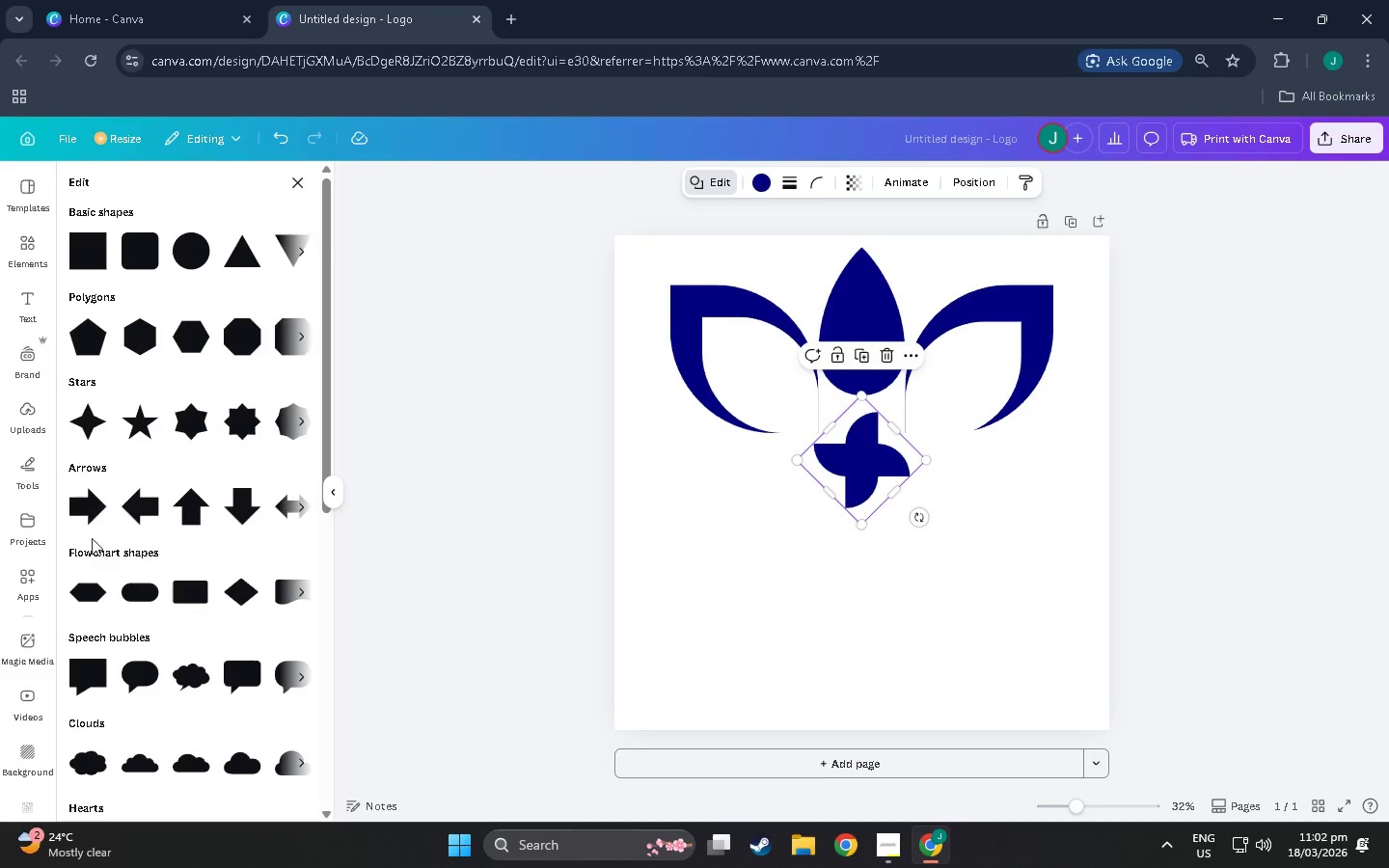 
scroll: coordinate [95, 495], scroll_direction: down, amount: 9.0
 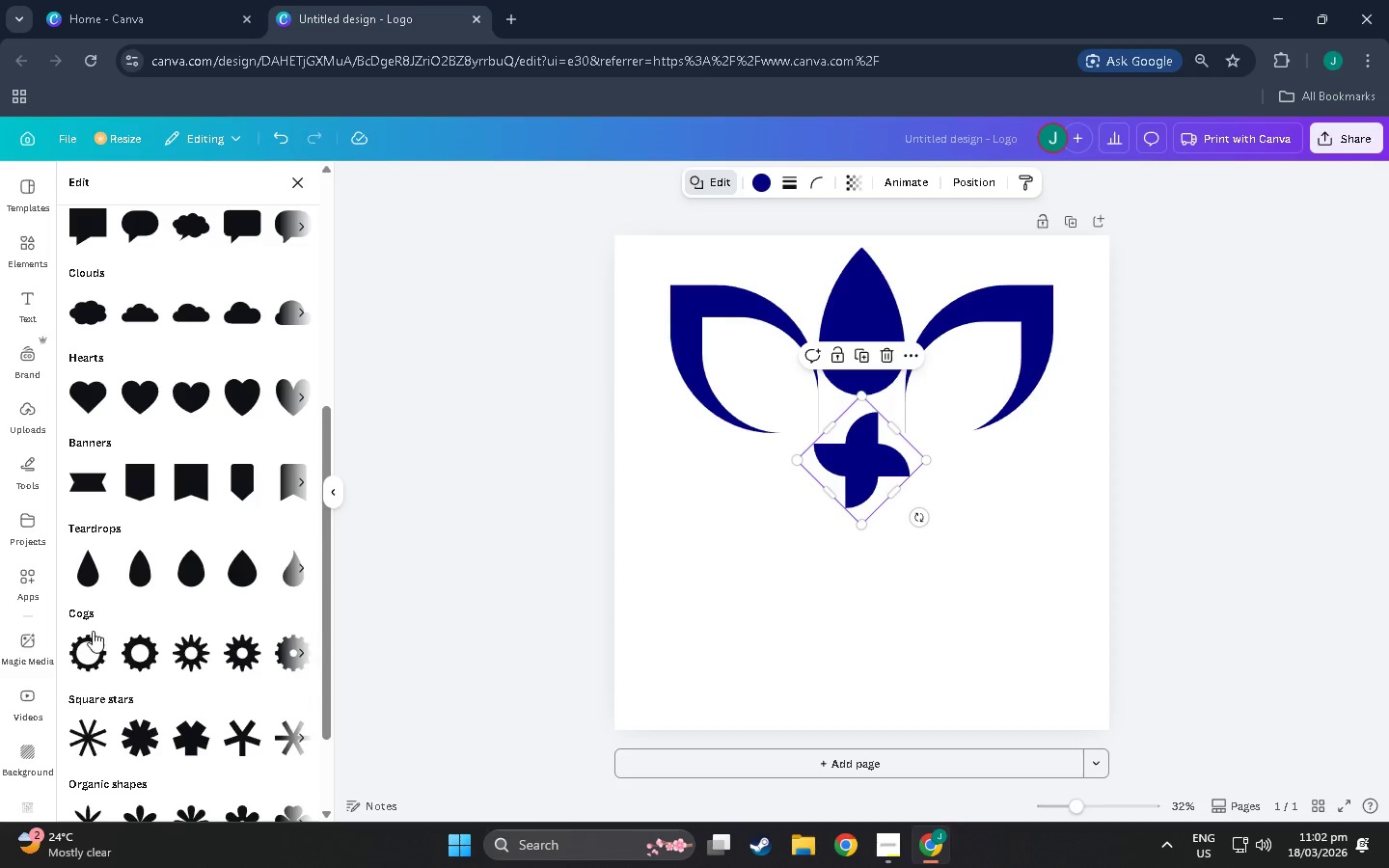 
left_click([92, 631])
 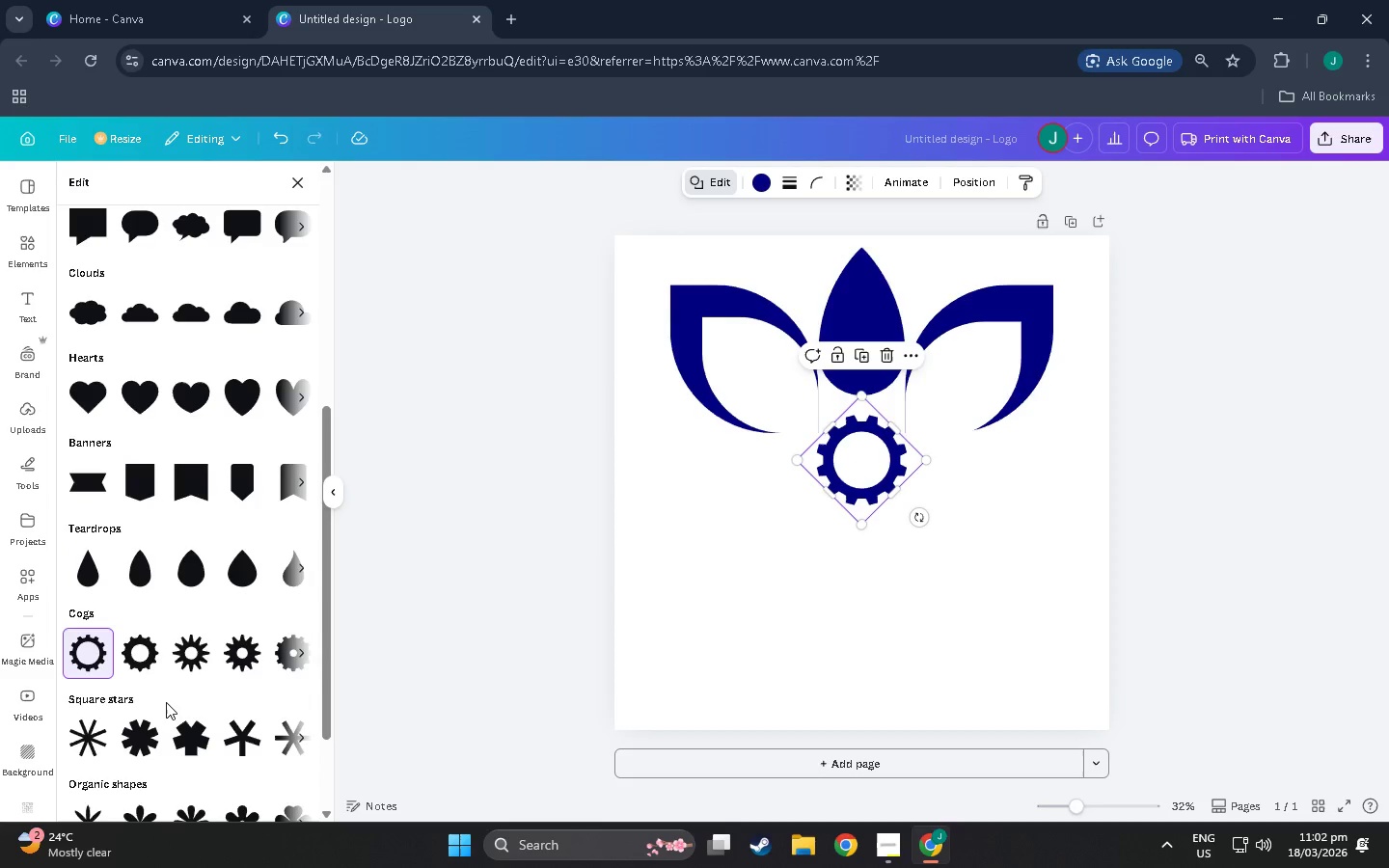 
left_click([153, 556])
 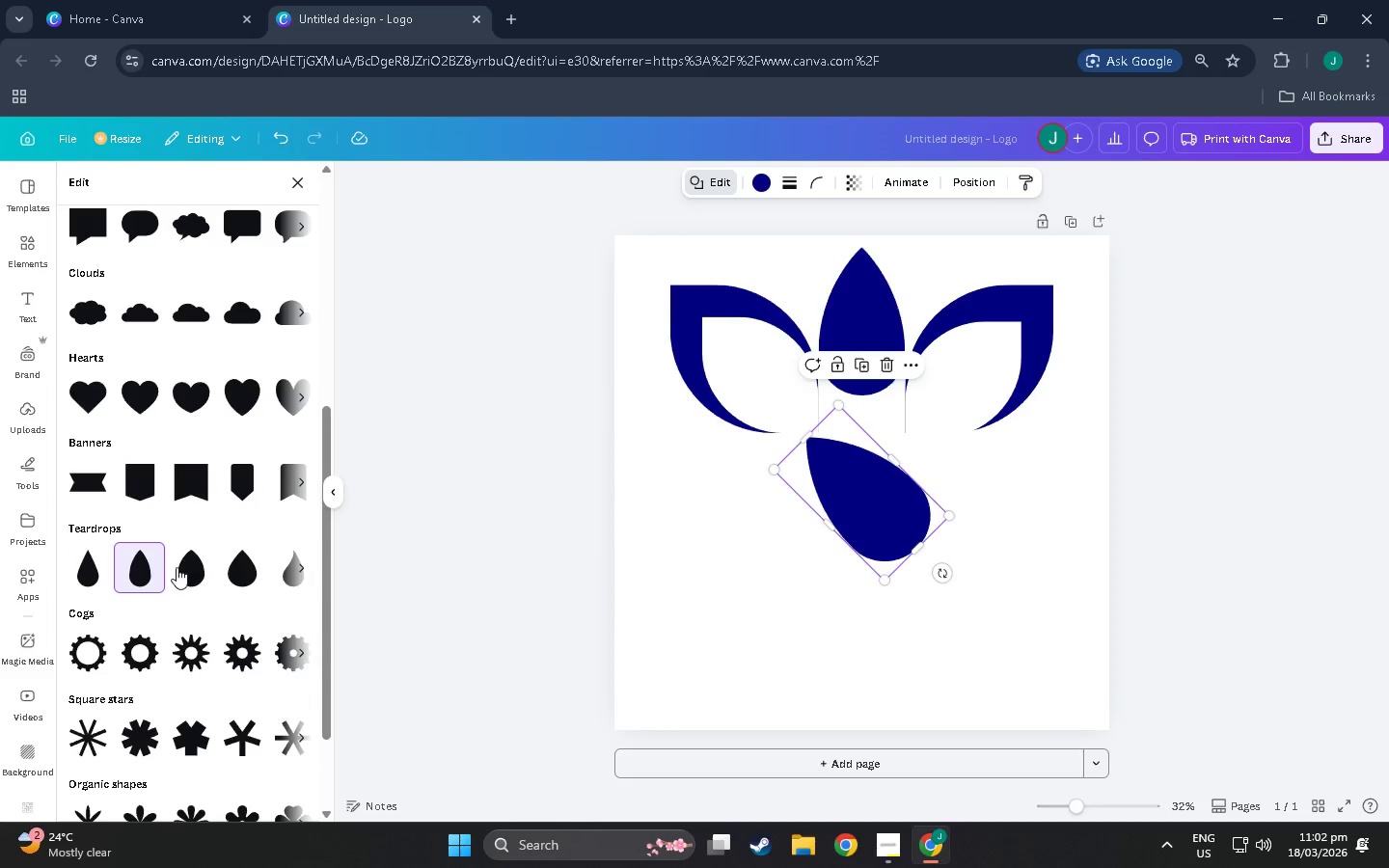 
left_click([183, 570])
 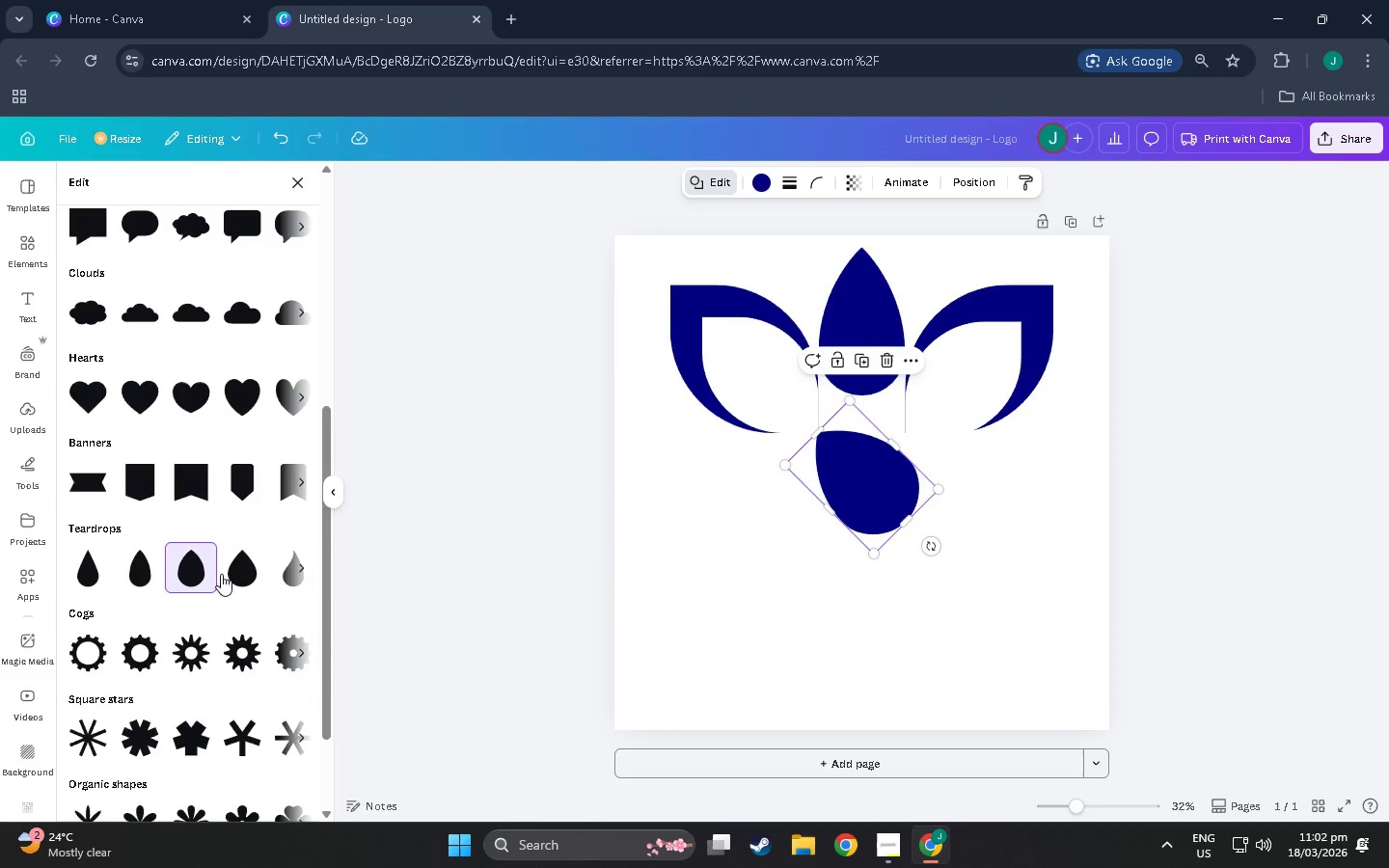 
left_click([229, 573])
 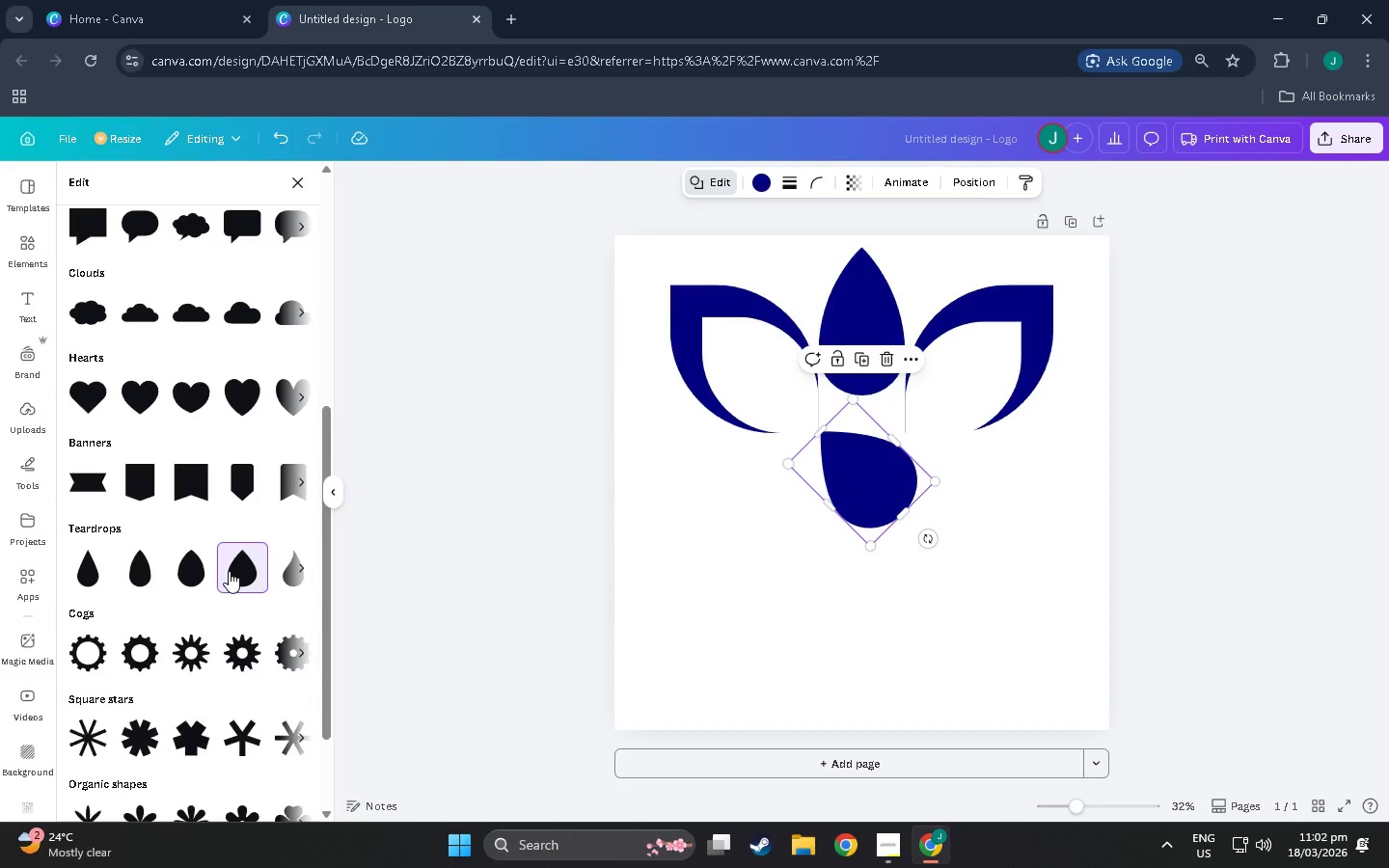 
scroll: coordinate [229, 571], scroll_direction: down, amount: 1.0
 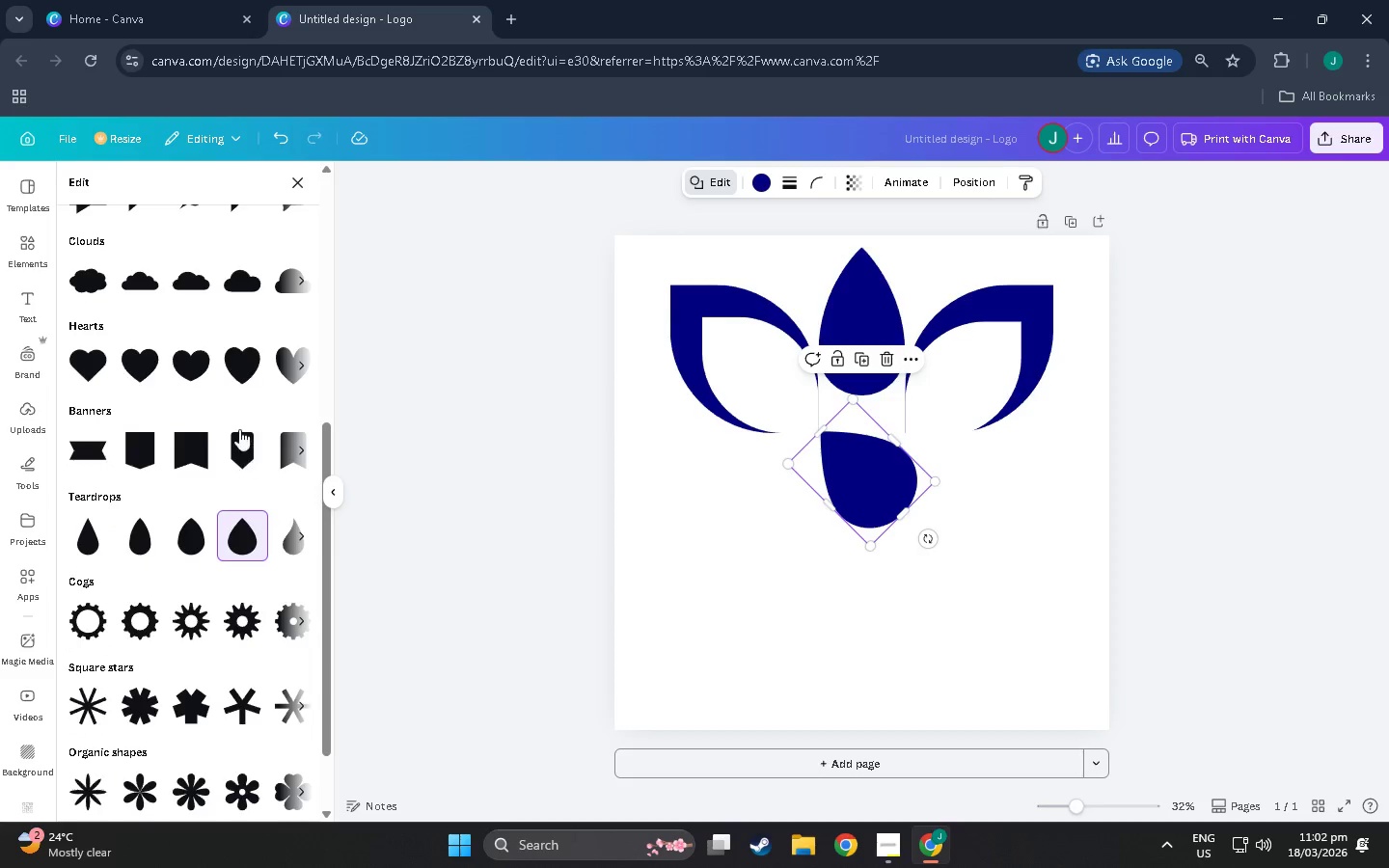 
left_click([238, 429])
 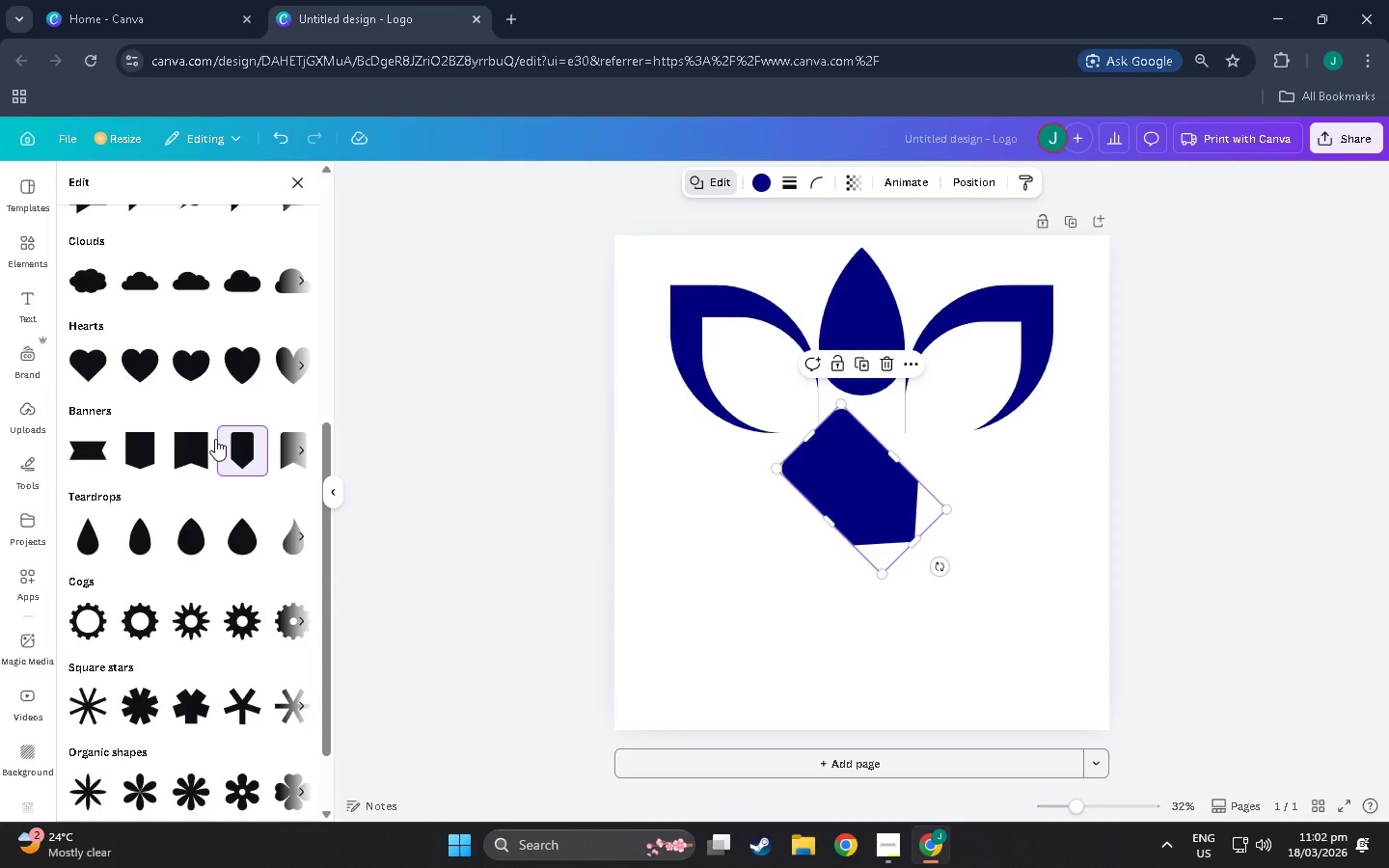 
left_click([208, 439])
 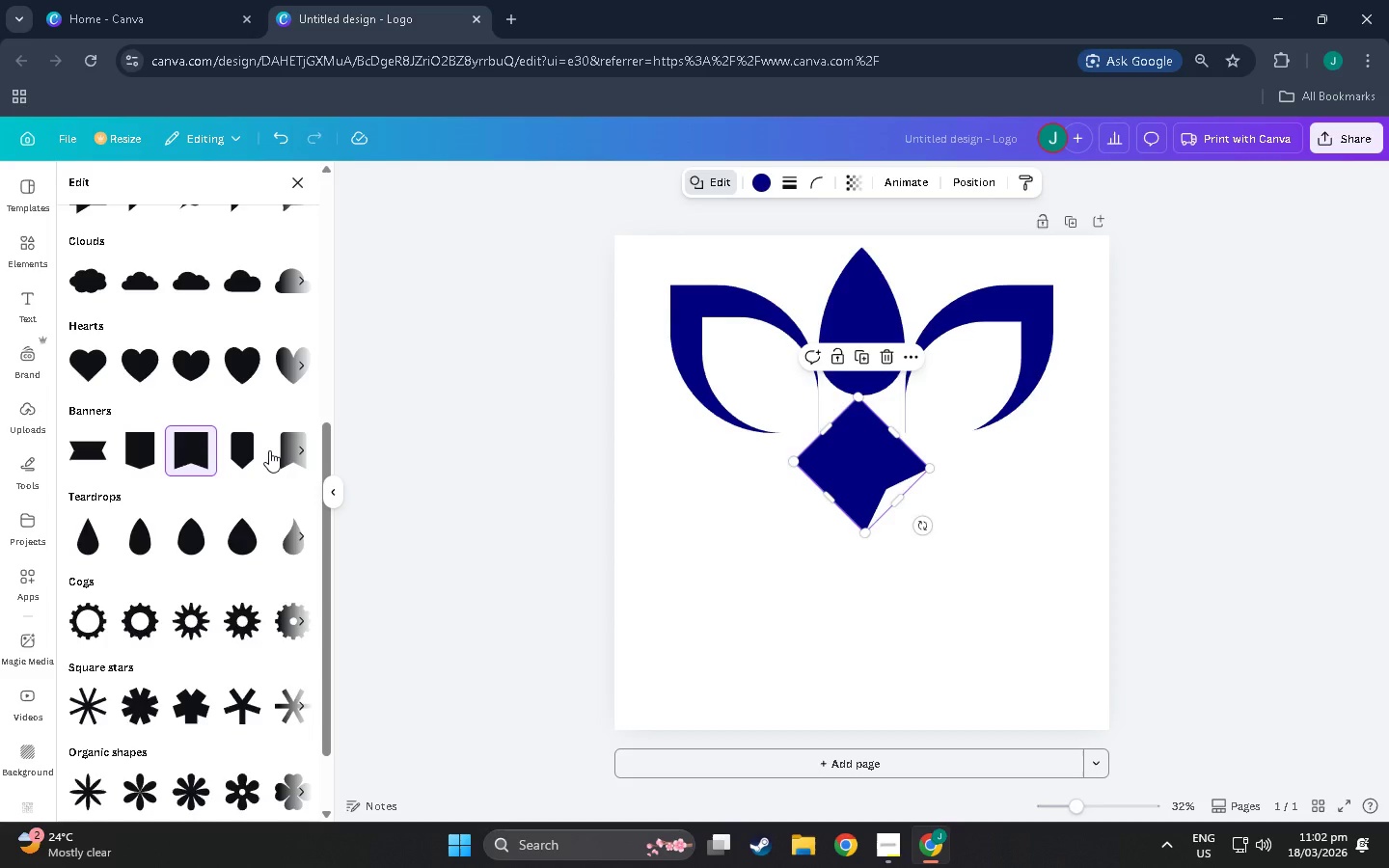 
left_click([269, 450])
 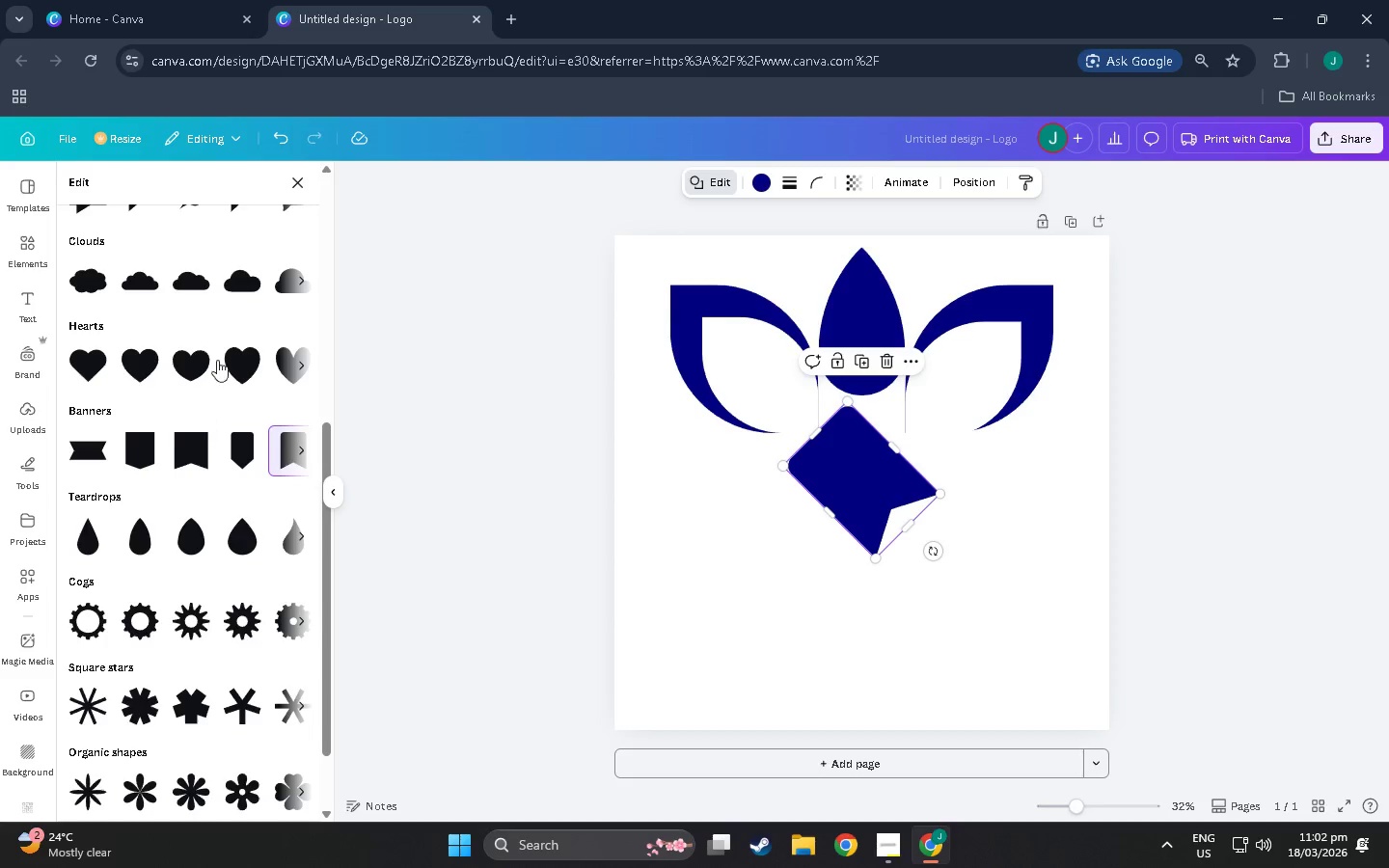 
left_click_drag(start_coordinate=[231, 350], to_coordinate=[234, 356])
 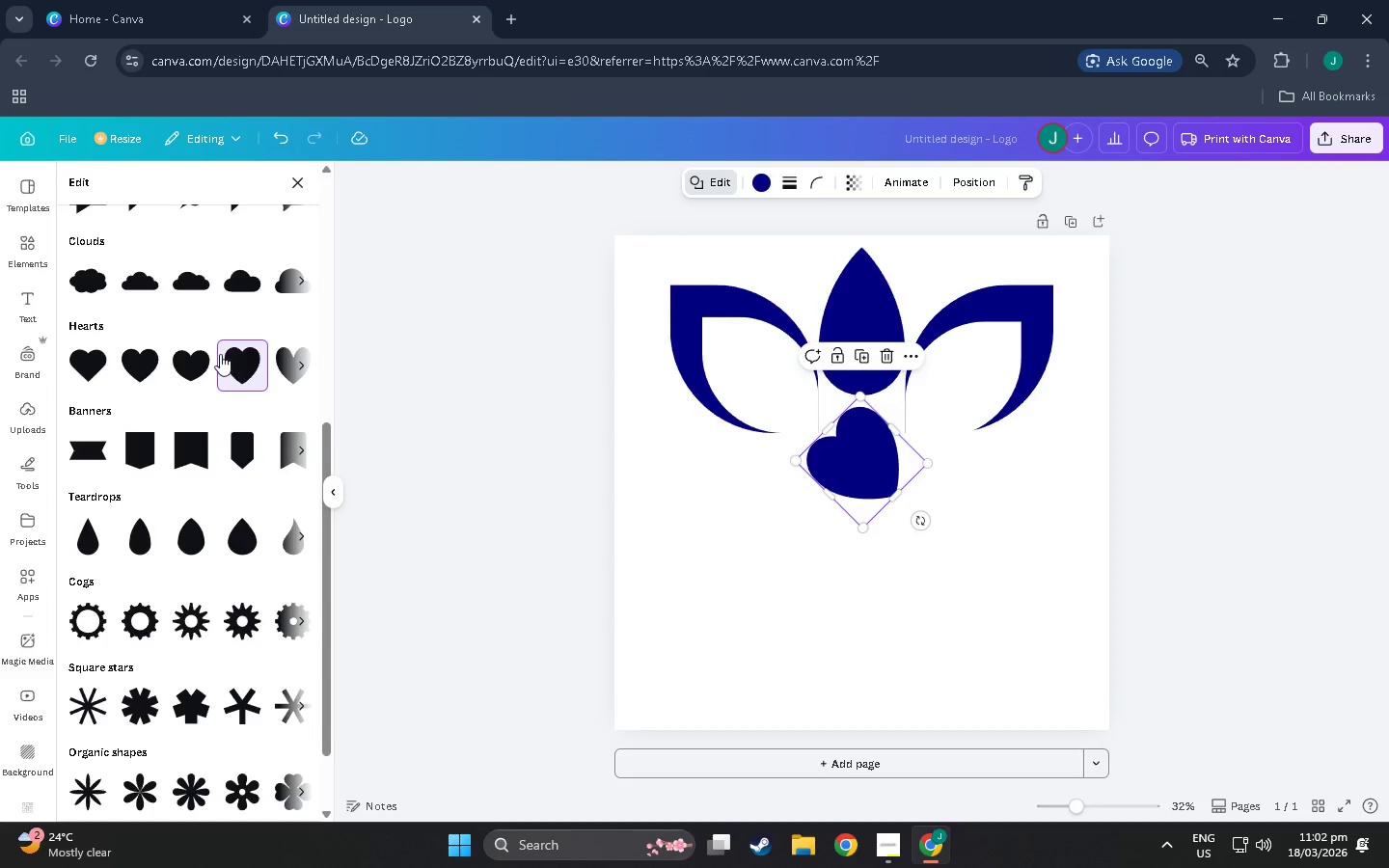 
left_click([219, 354])
 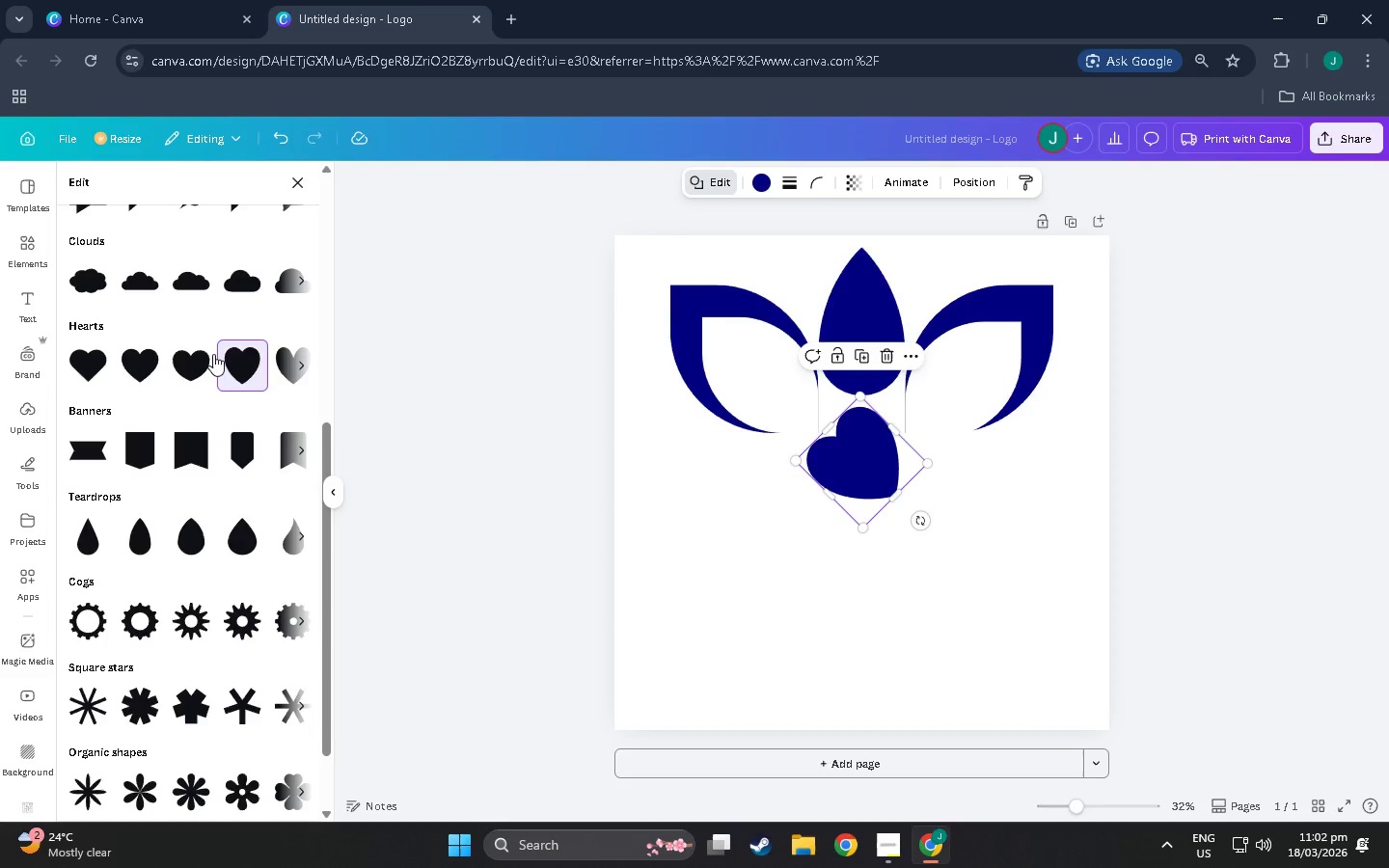 
left_click([213, 354])
 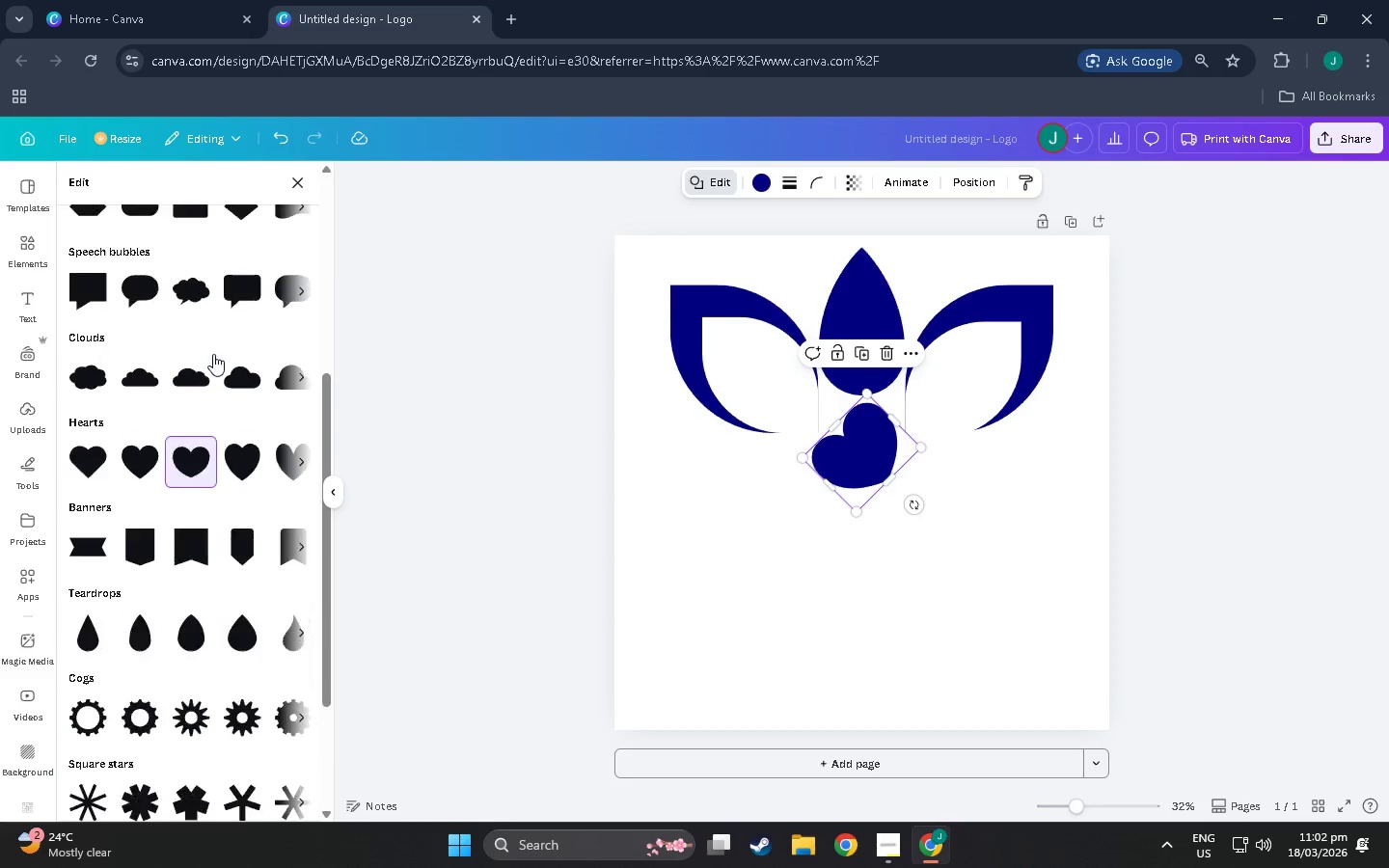 
left_click([207, 391])
 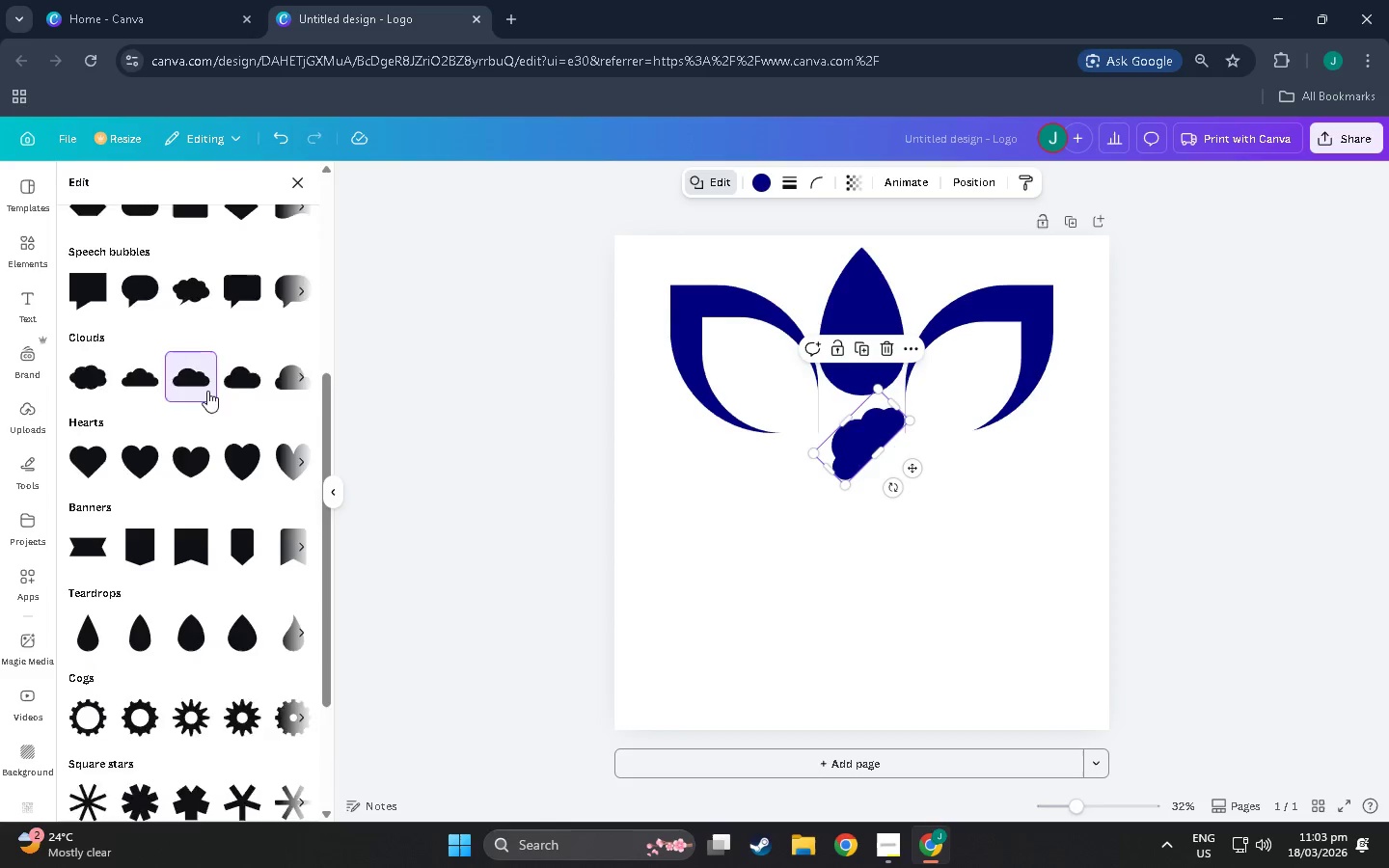 
scroll: coordinate [207, 391], scroll_direction: up, amount: 5.0
 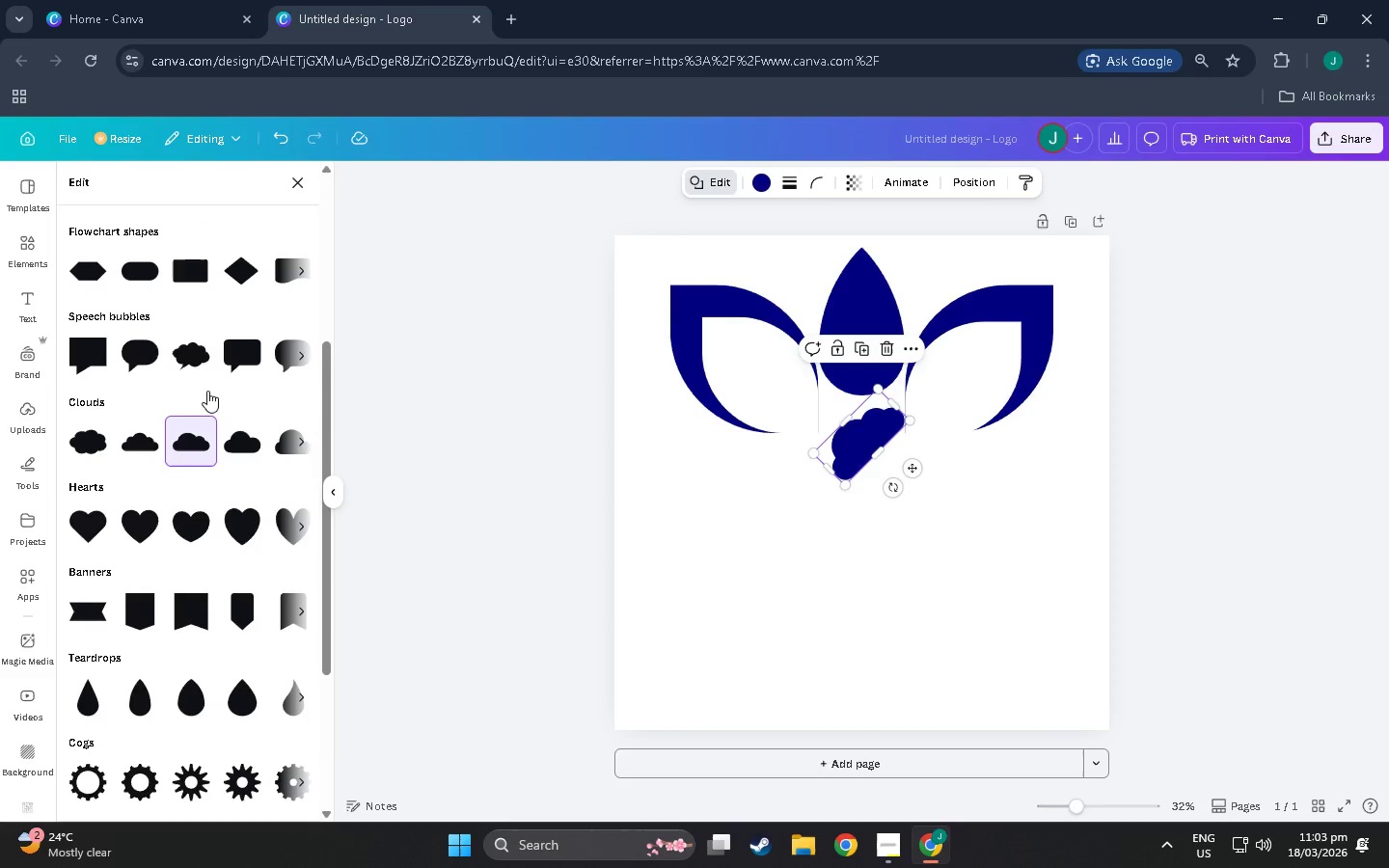 
left_click([207, 391])
 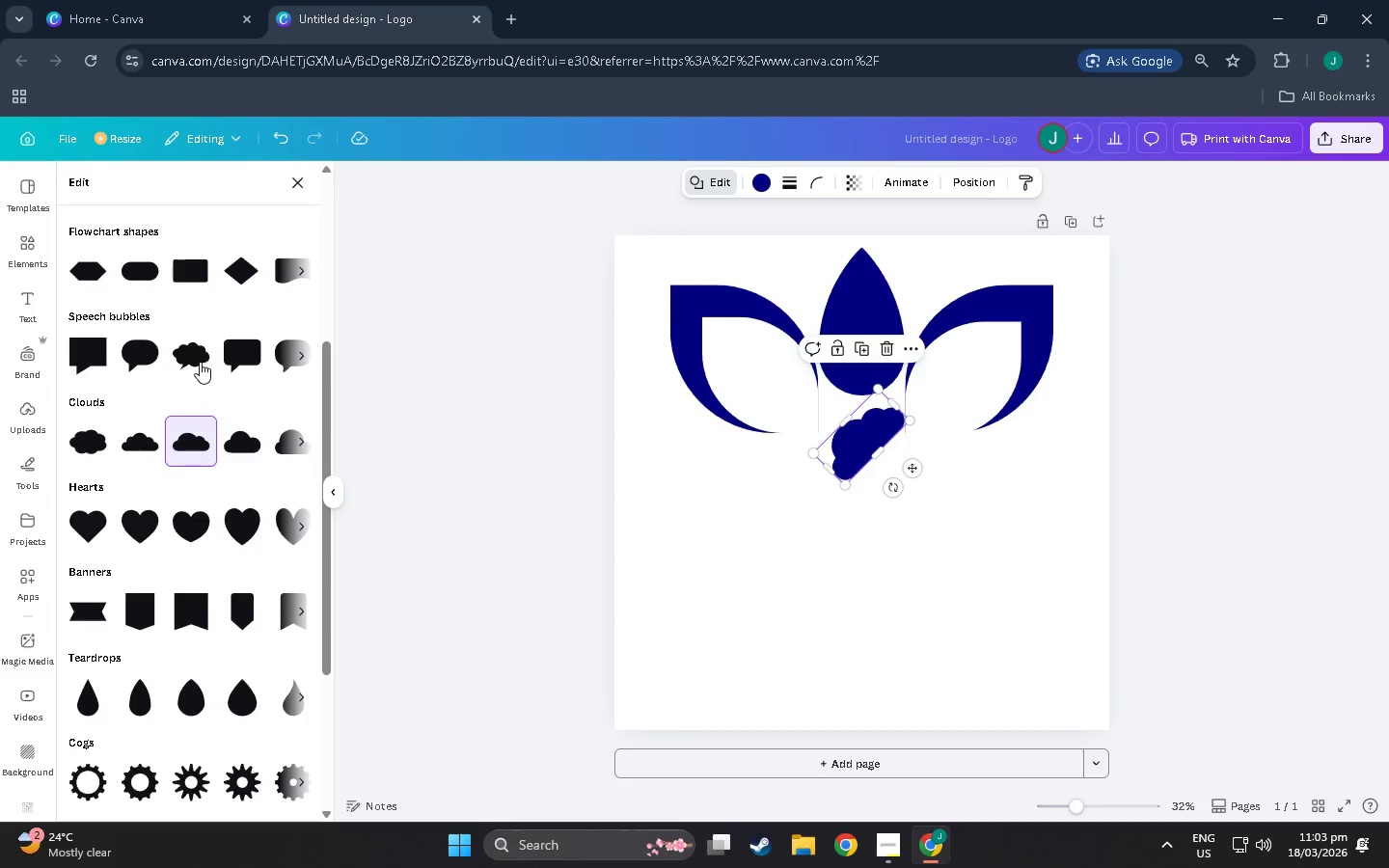 
double_click([200, 362])
 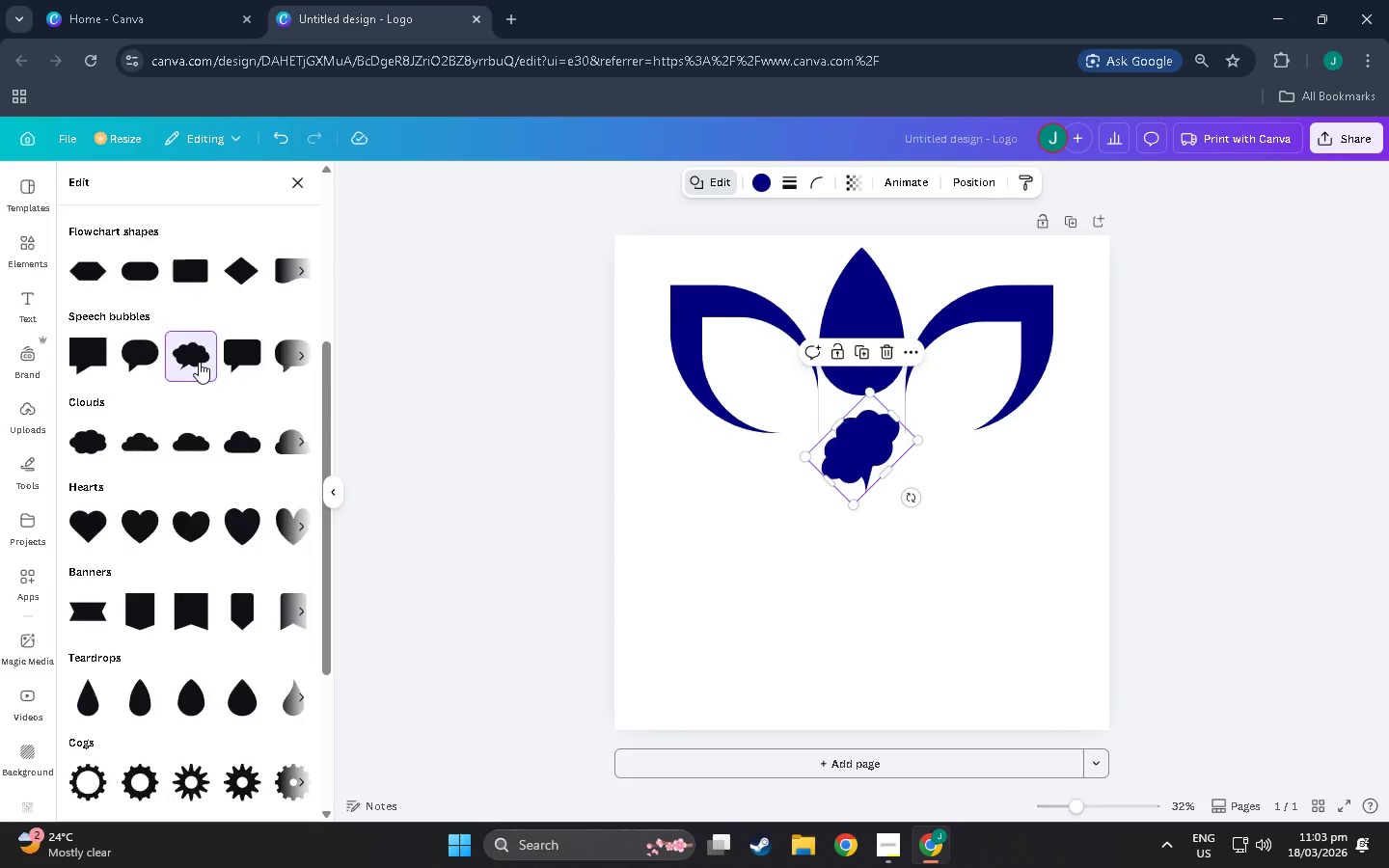 
scroll: coordinate [199, 362], scroll_direction: up, amount: 4.0
 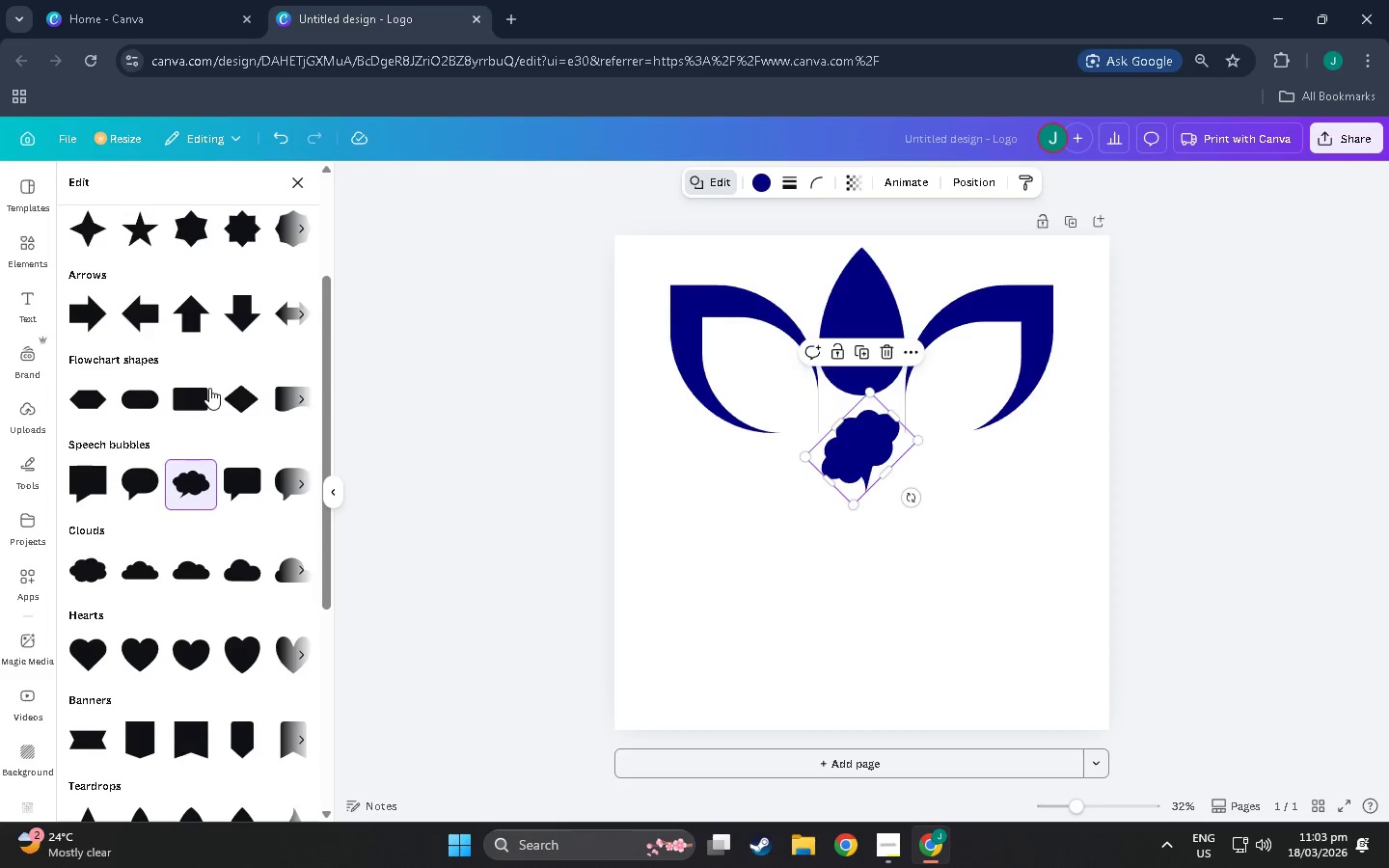 
left_click([209, 388])
 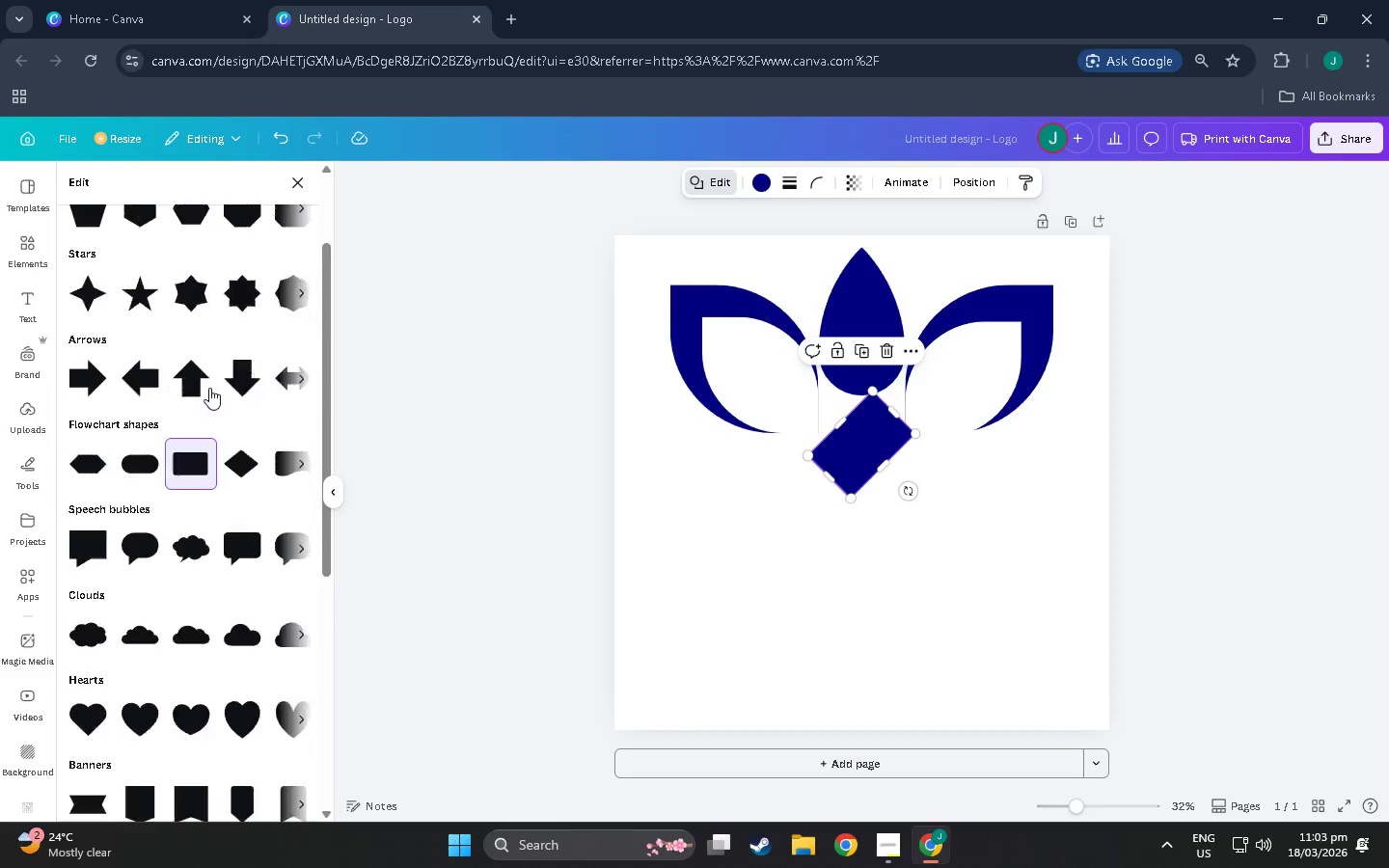 
scroll: coordinate [209, 388], scroll_direction: up, amount: 3.0
 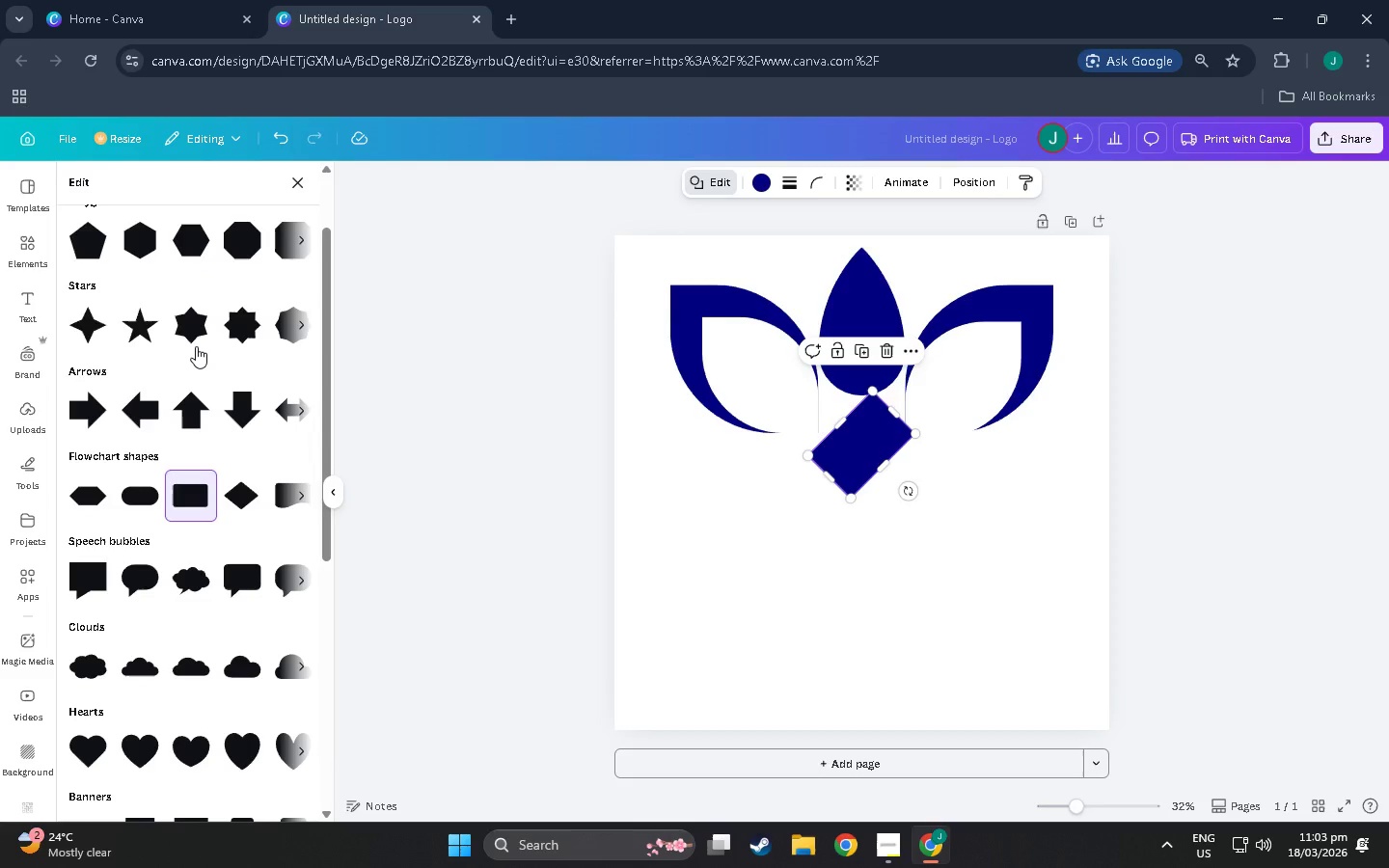 
double_click([196, 345])
 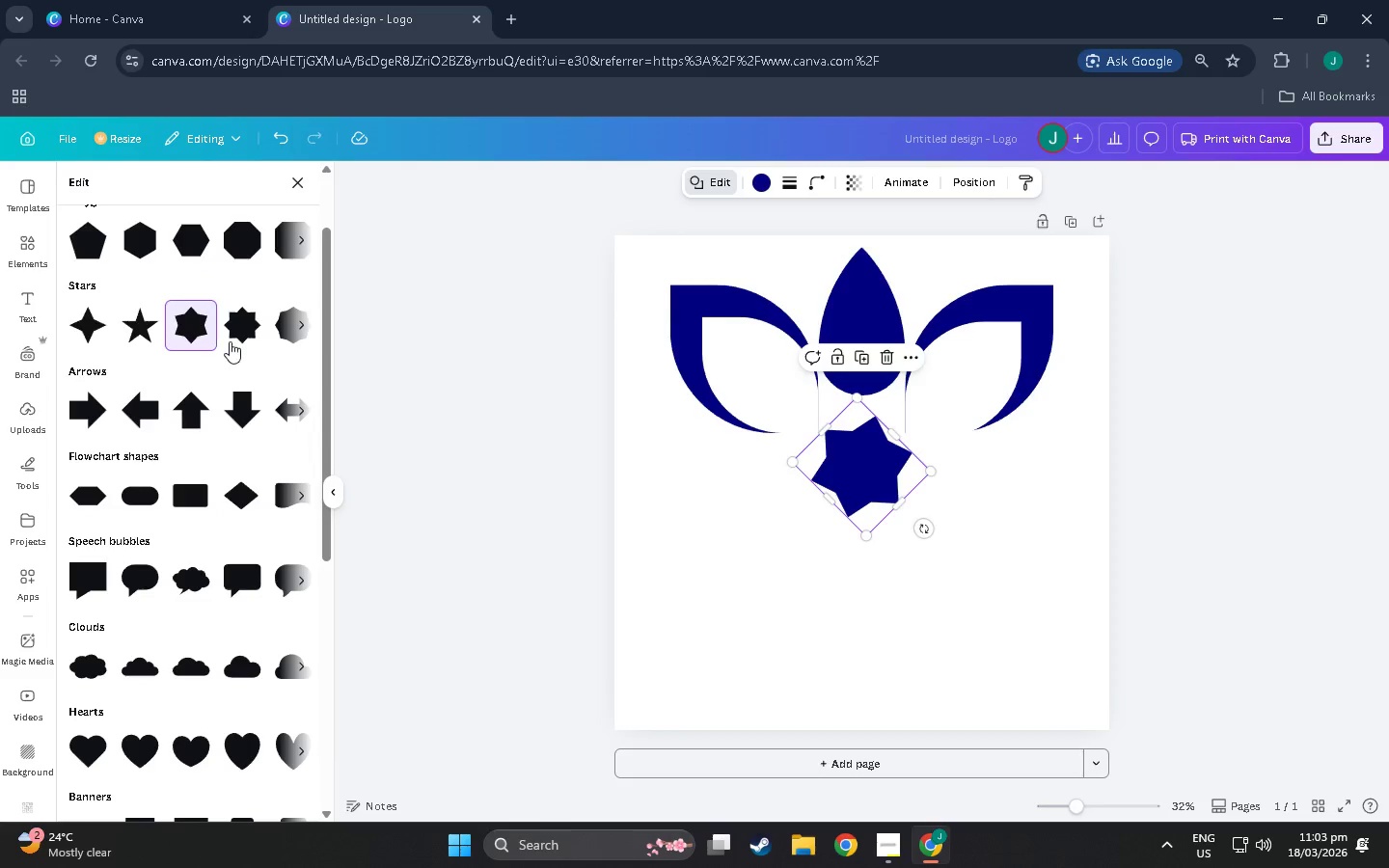 
left_click([230, 341])
 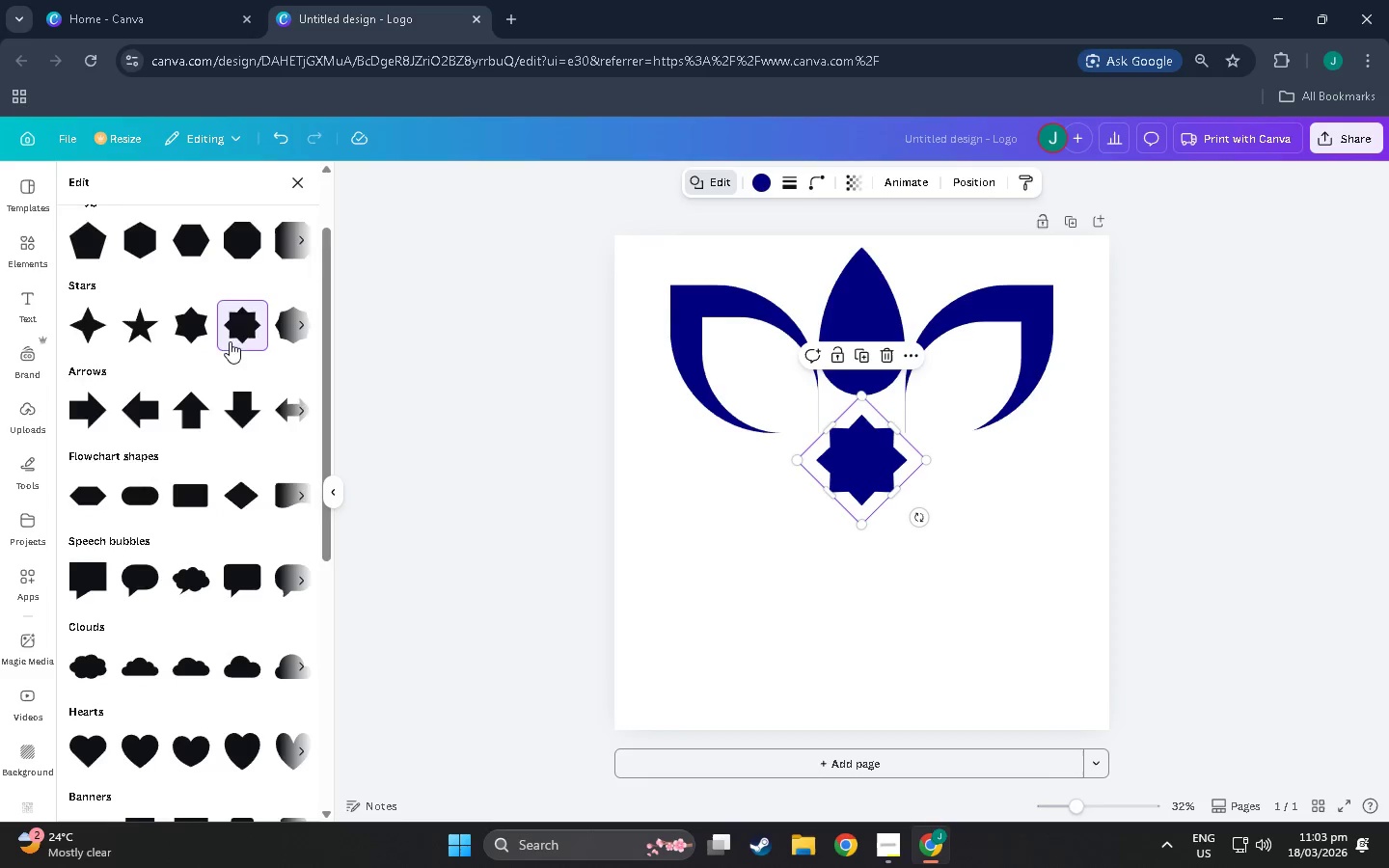 
scroll: coordinate [230, 341], scroll_direction: down, amount: 2.0
 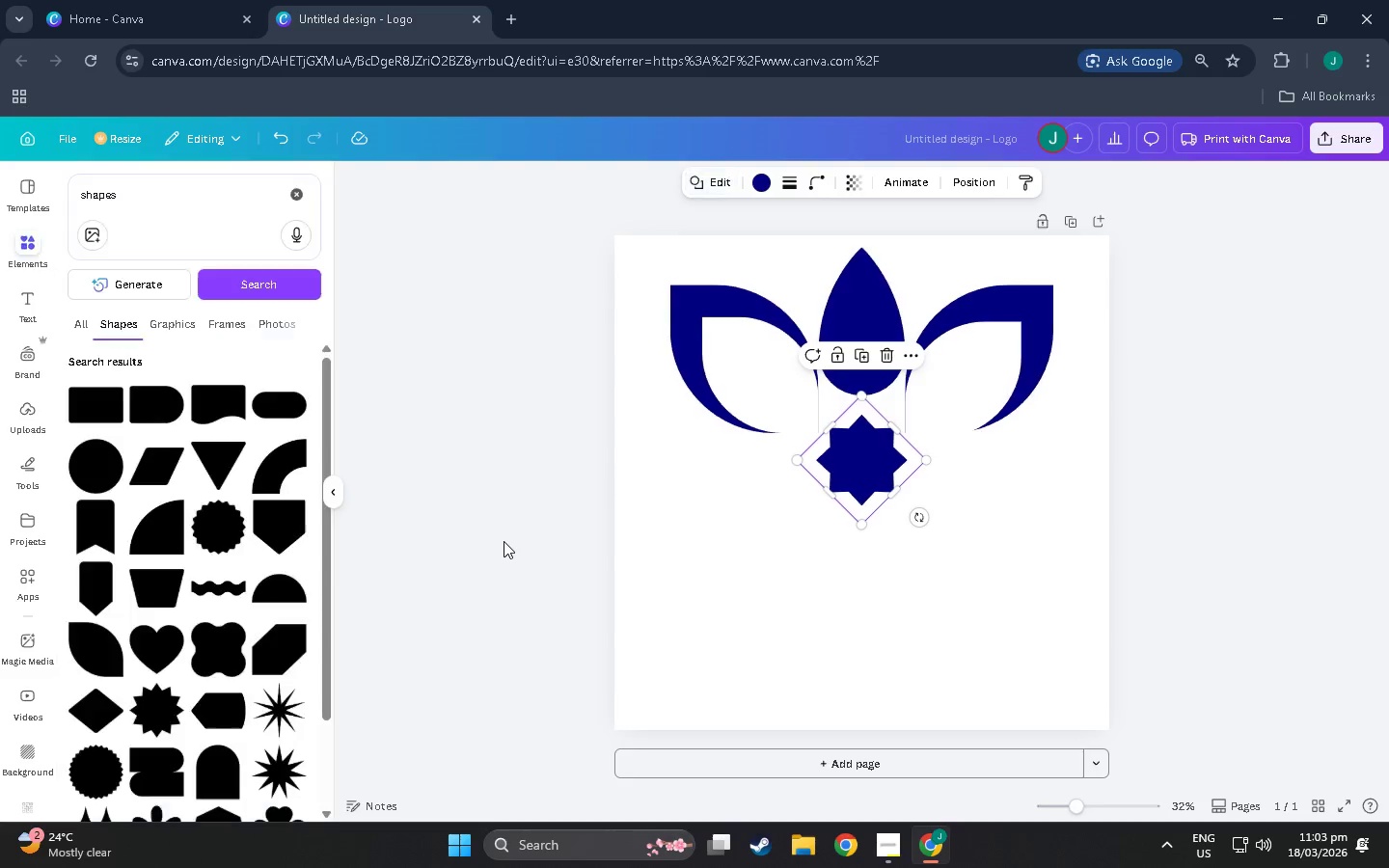 
double_click([504, 541])
 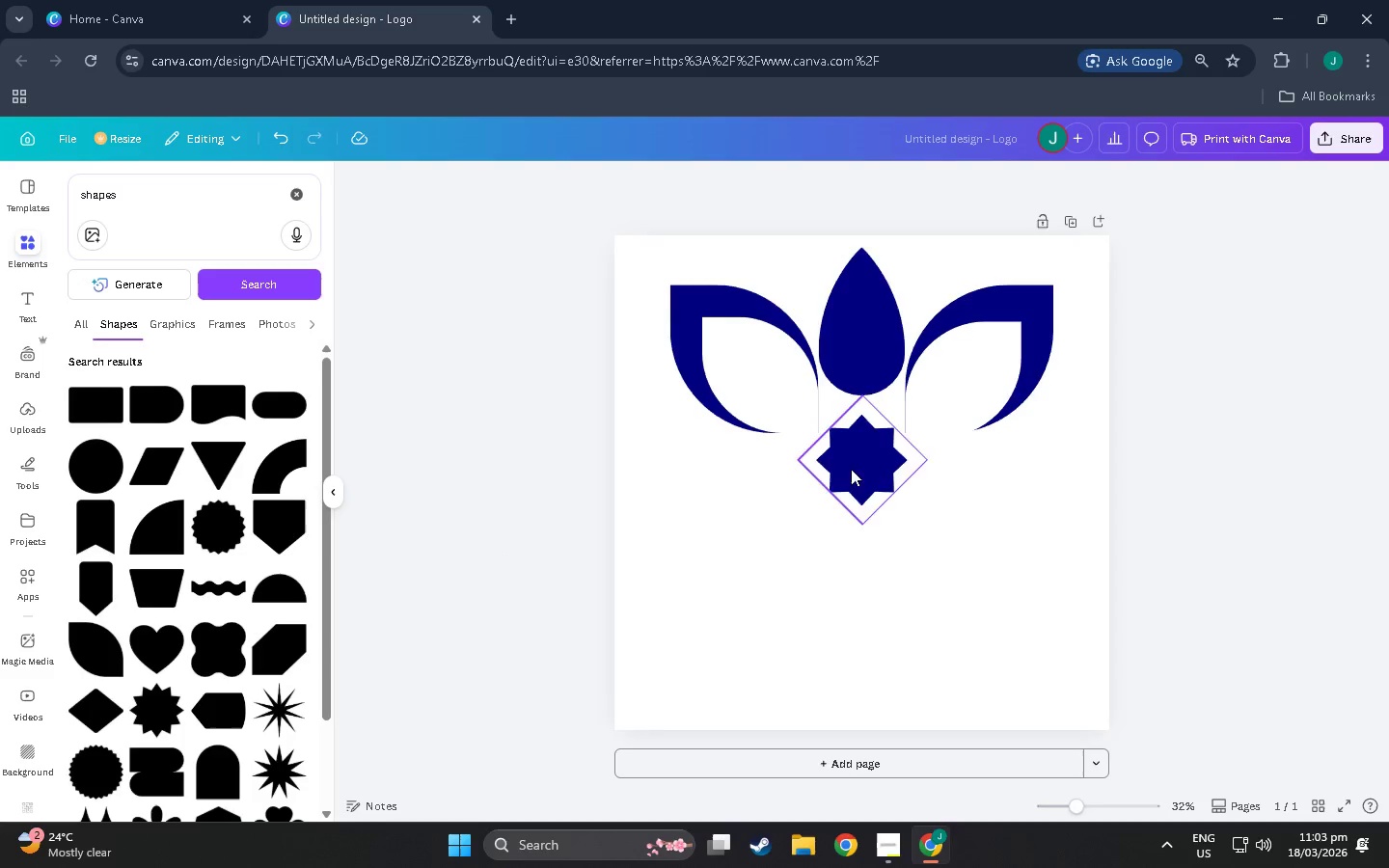 
scroll: coordinate [1052, 465], scroll_direction: up, amount: 1.0
 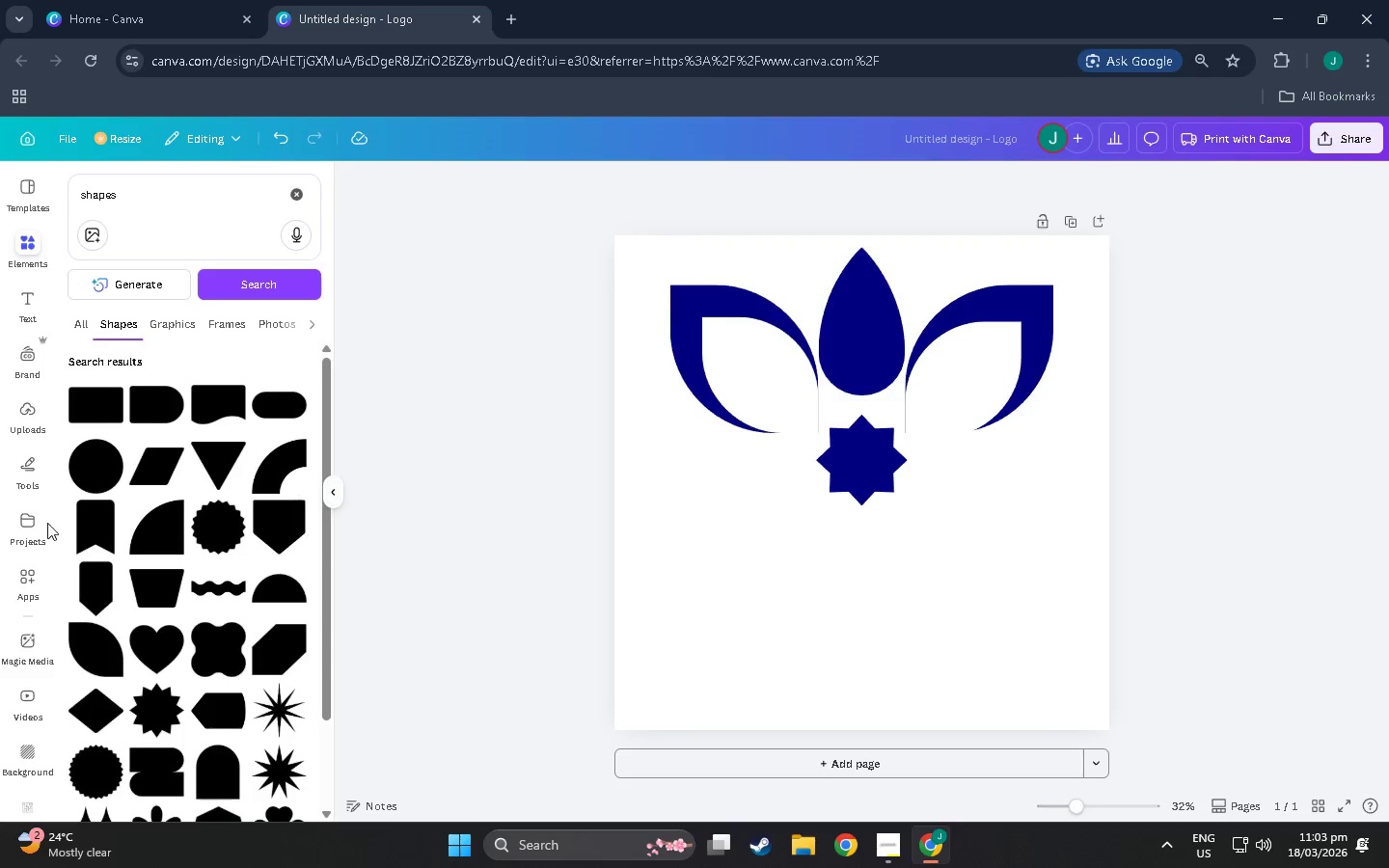 
scroll: coordinate [243, 456], scroll_direction: down, amount: 7.0
 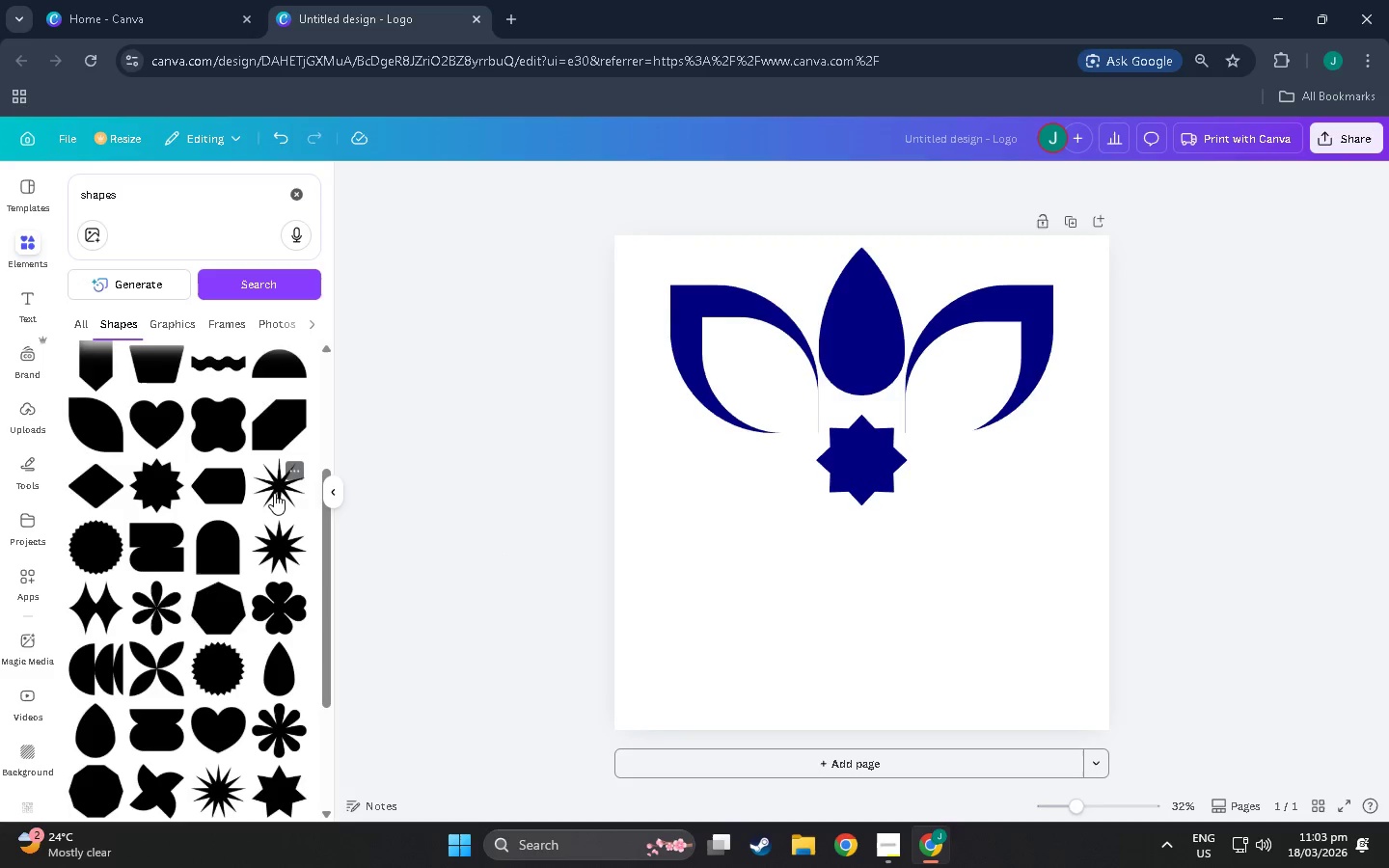 
left_click([274, 493])
 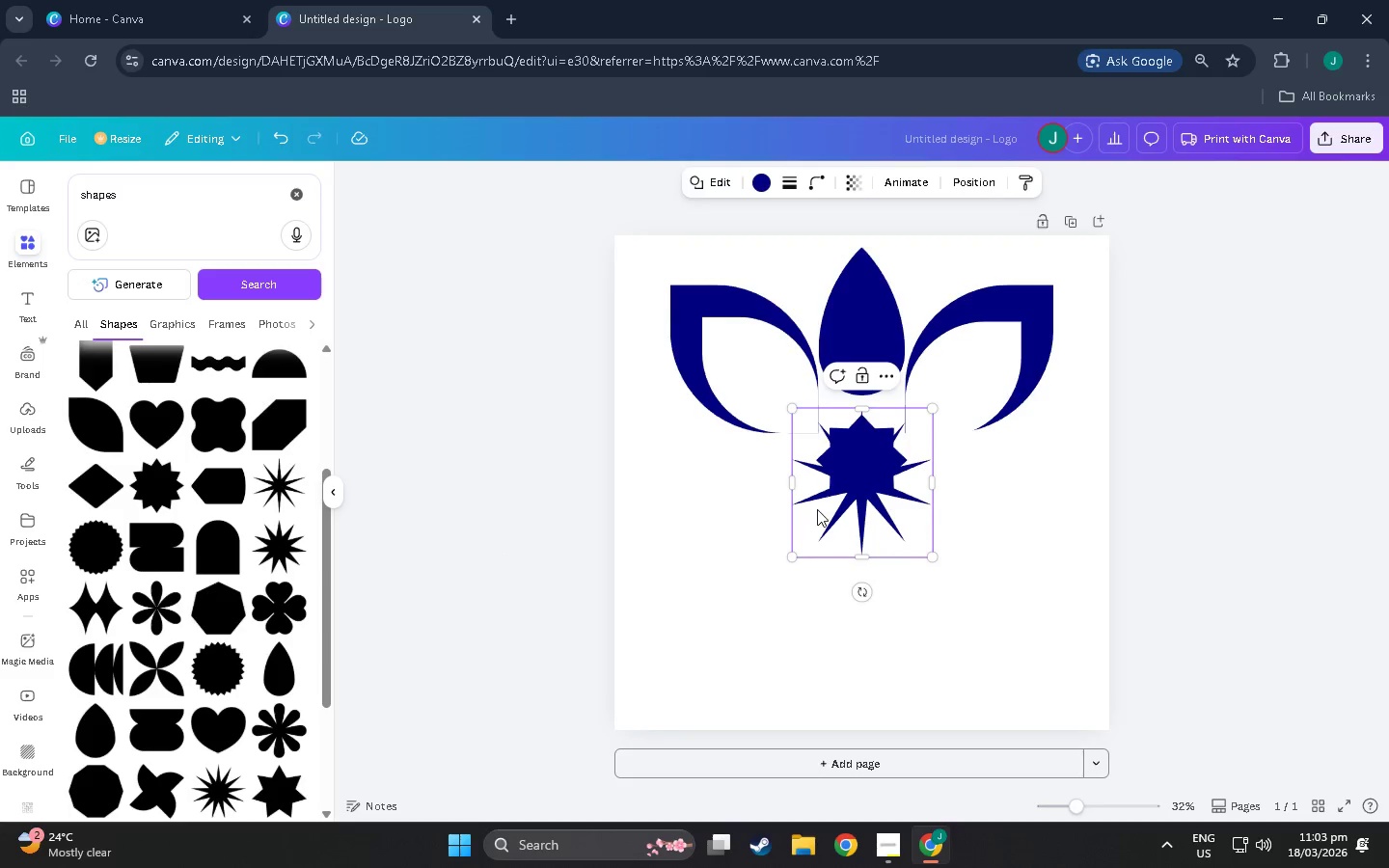 
left_click_drag(start_coordinate=[850, 485], to_coordinate=[846, 462])
 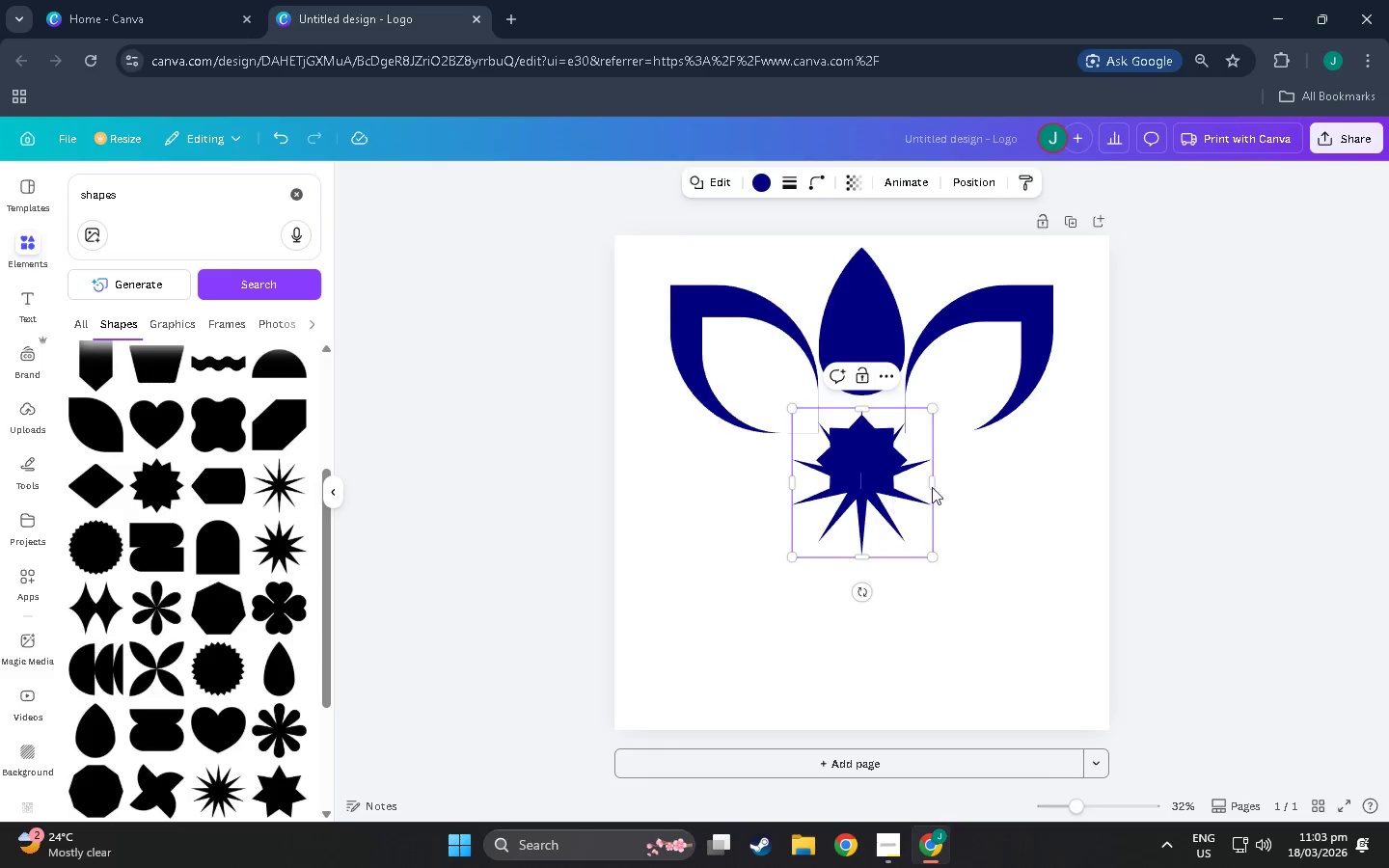 
left_click([1073, 482])
 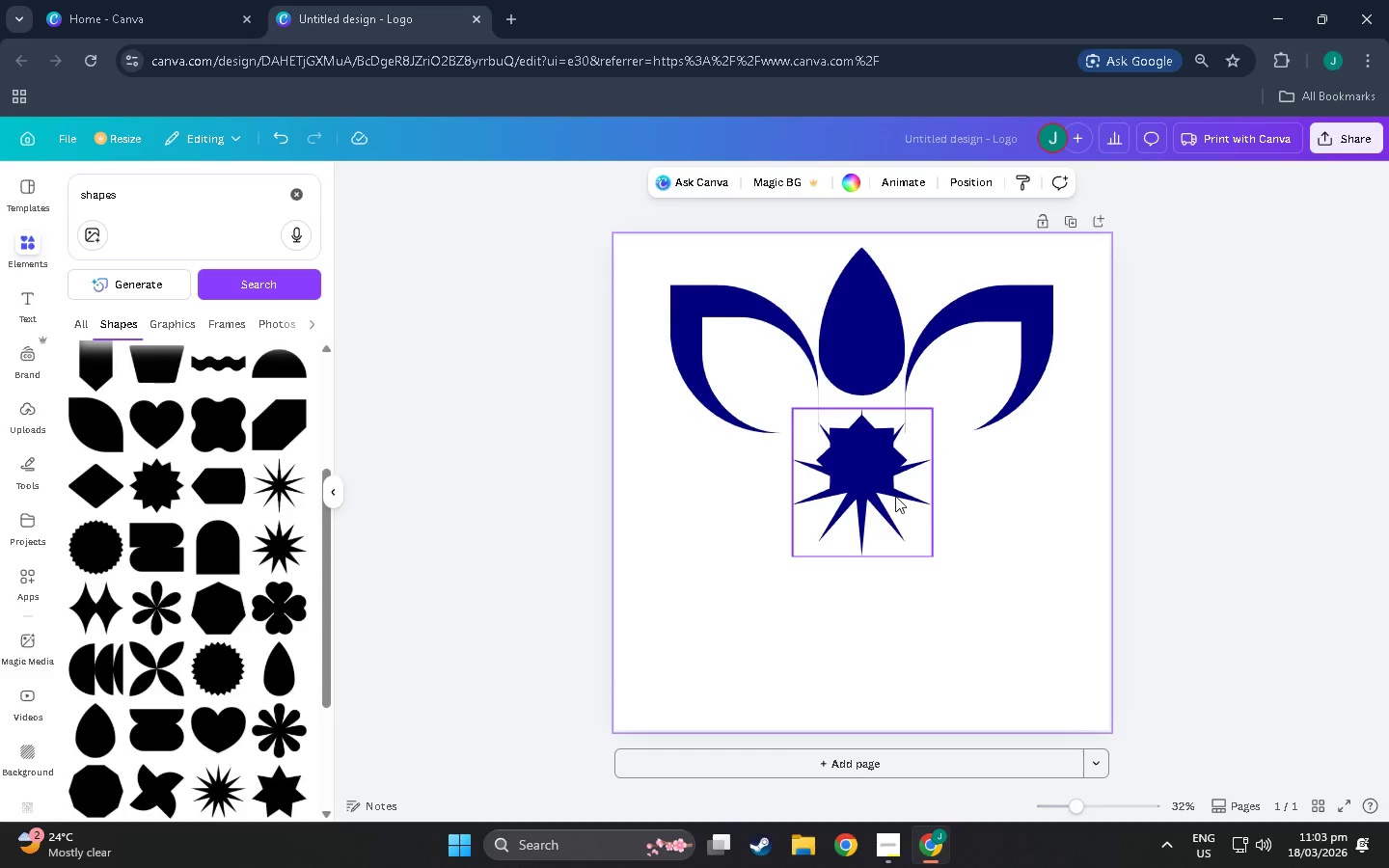 
left_click_drag(start_coordinate=[895, 496], to_coordinate=[898, 475])
 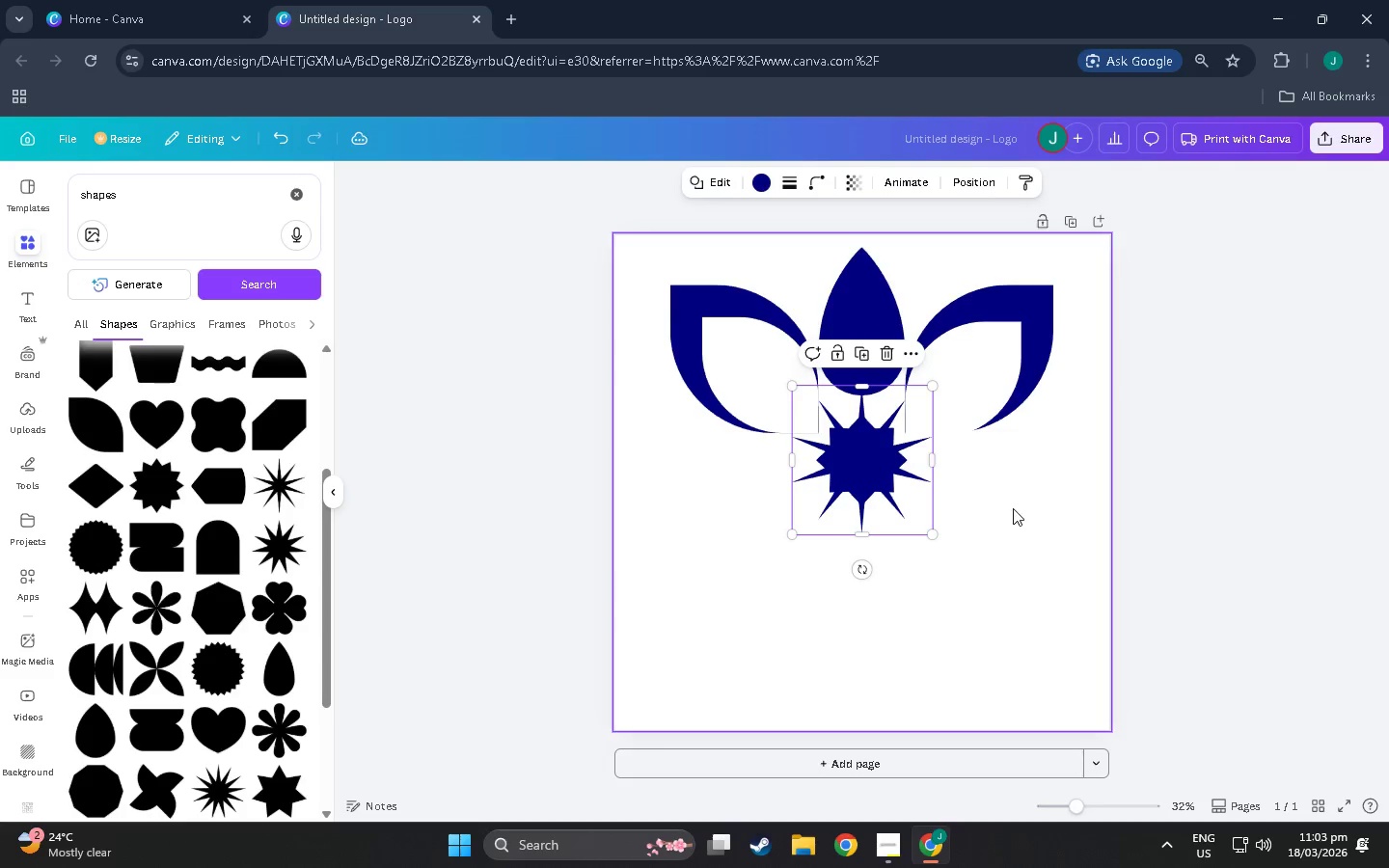 
left_click([1014, 508])
 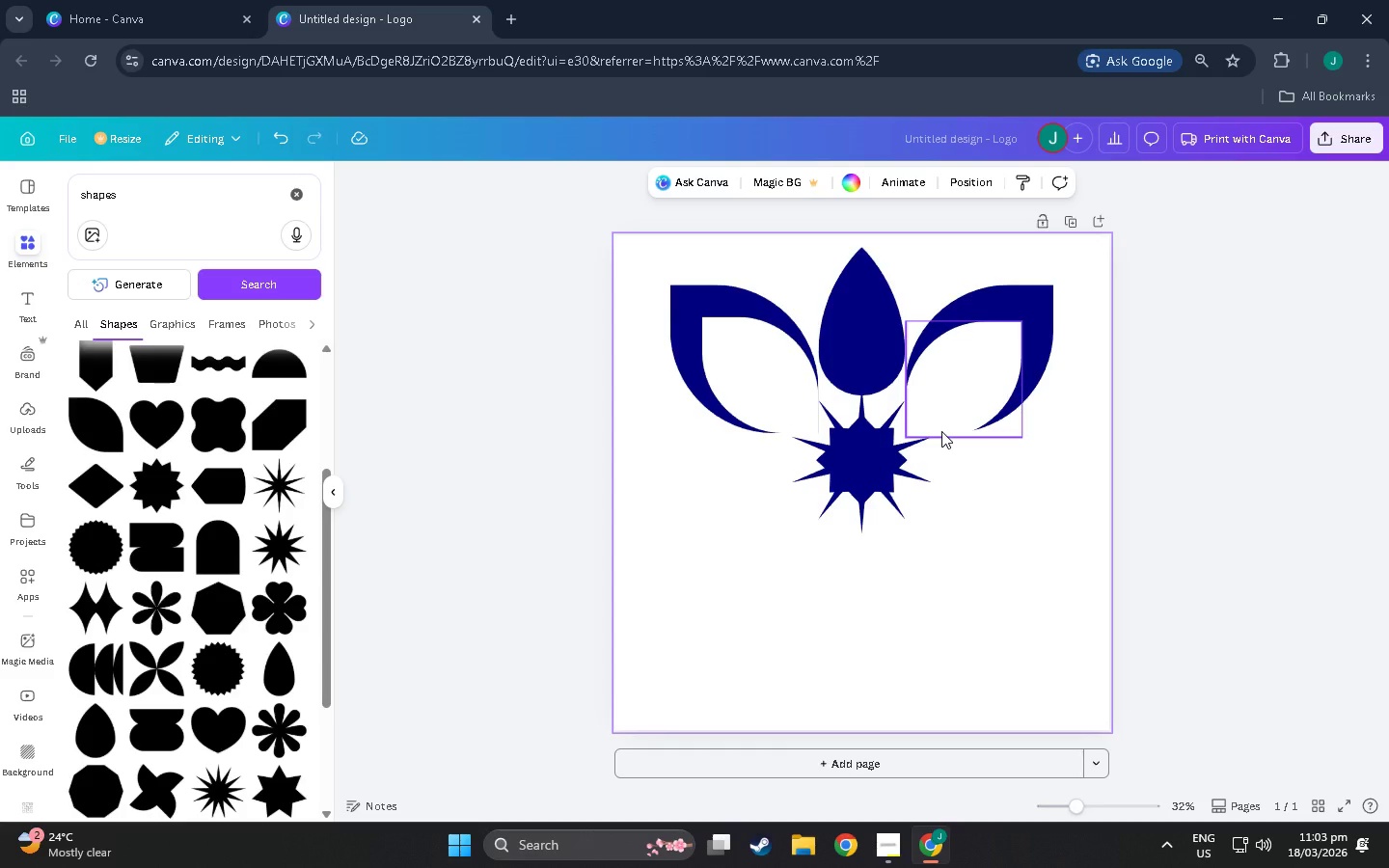 
scroll: coordinate [941, 431], scroll_direction: down, amount: 4.0
 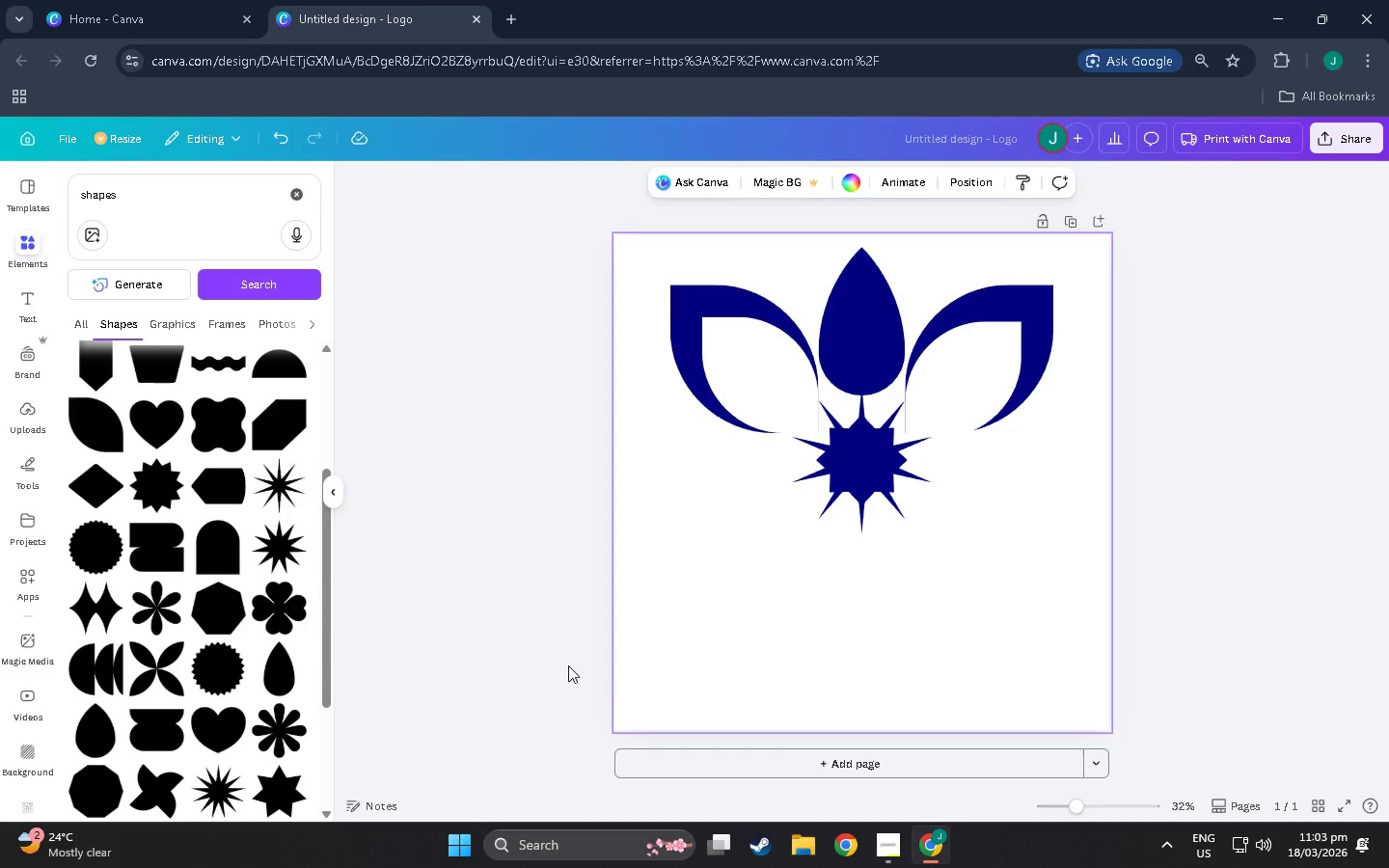 
left_click_drag(start_coordinate=[568, 665], to_coordinate=[1199, 281])
 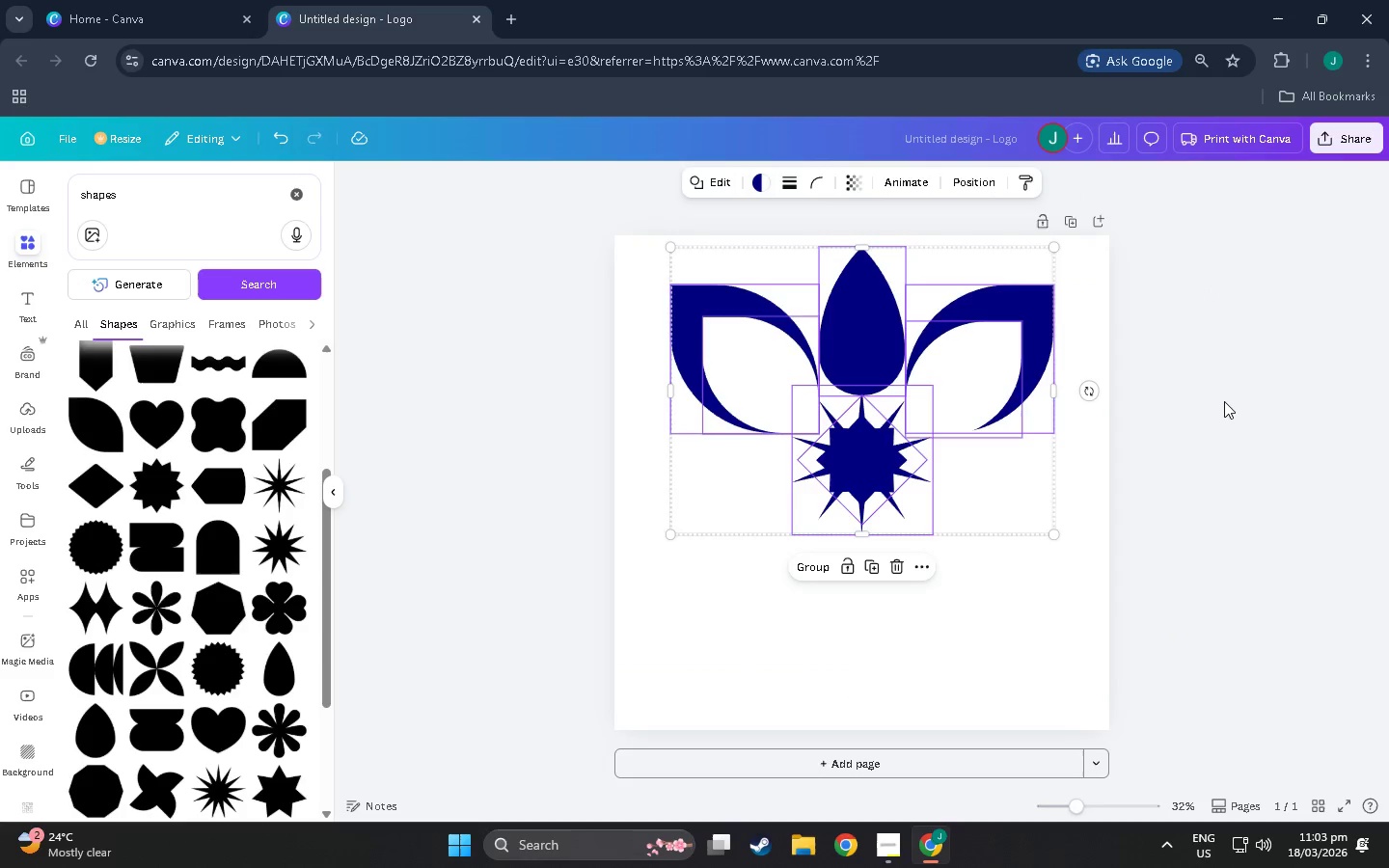 
left_click([1224, 401])
 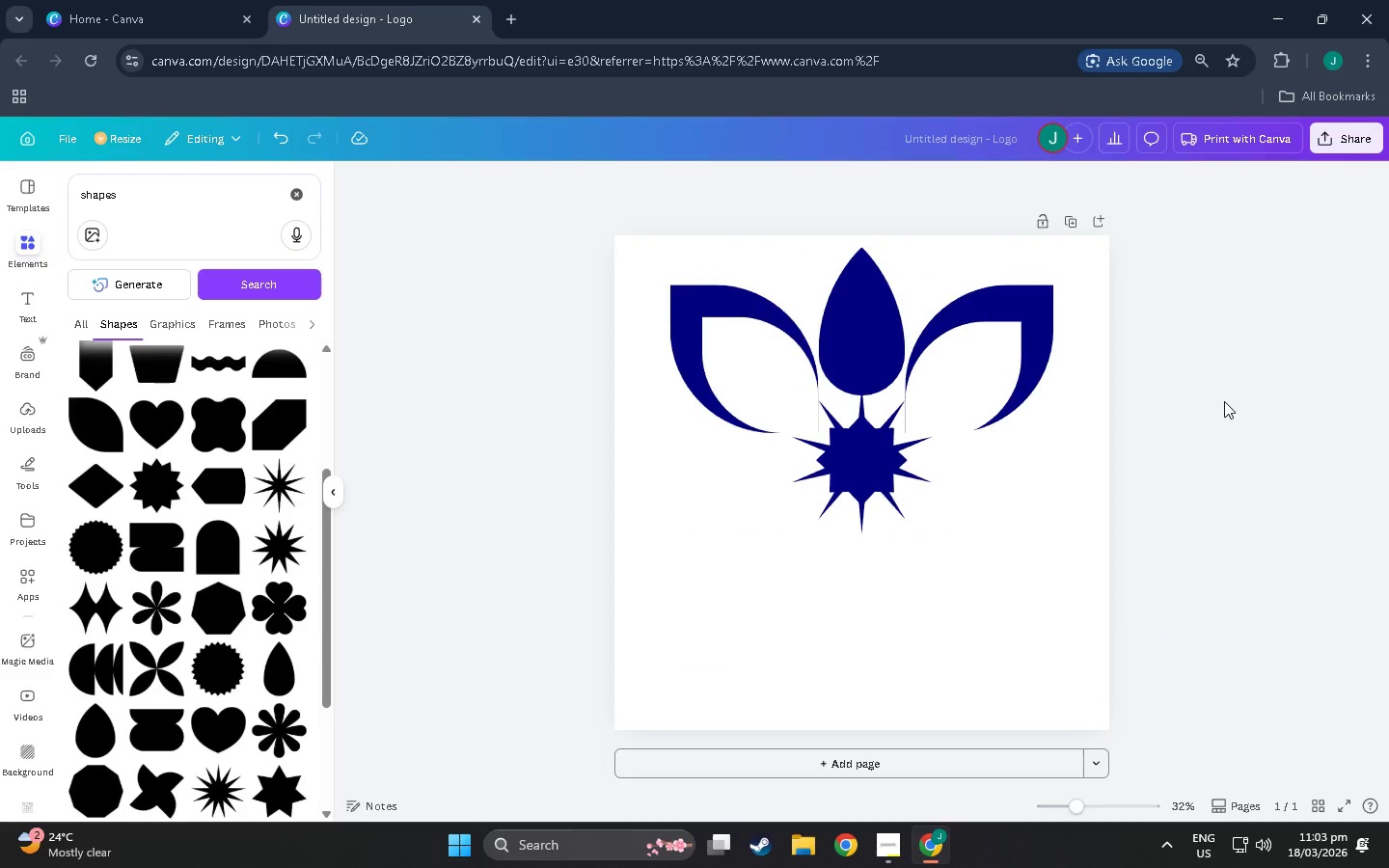 
scroll: coordinate [183, 581], scroll_direction: down, amount: 8.0
 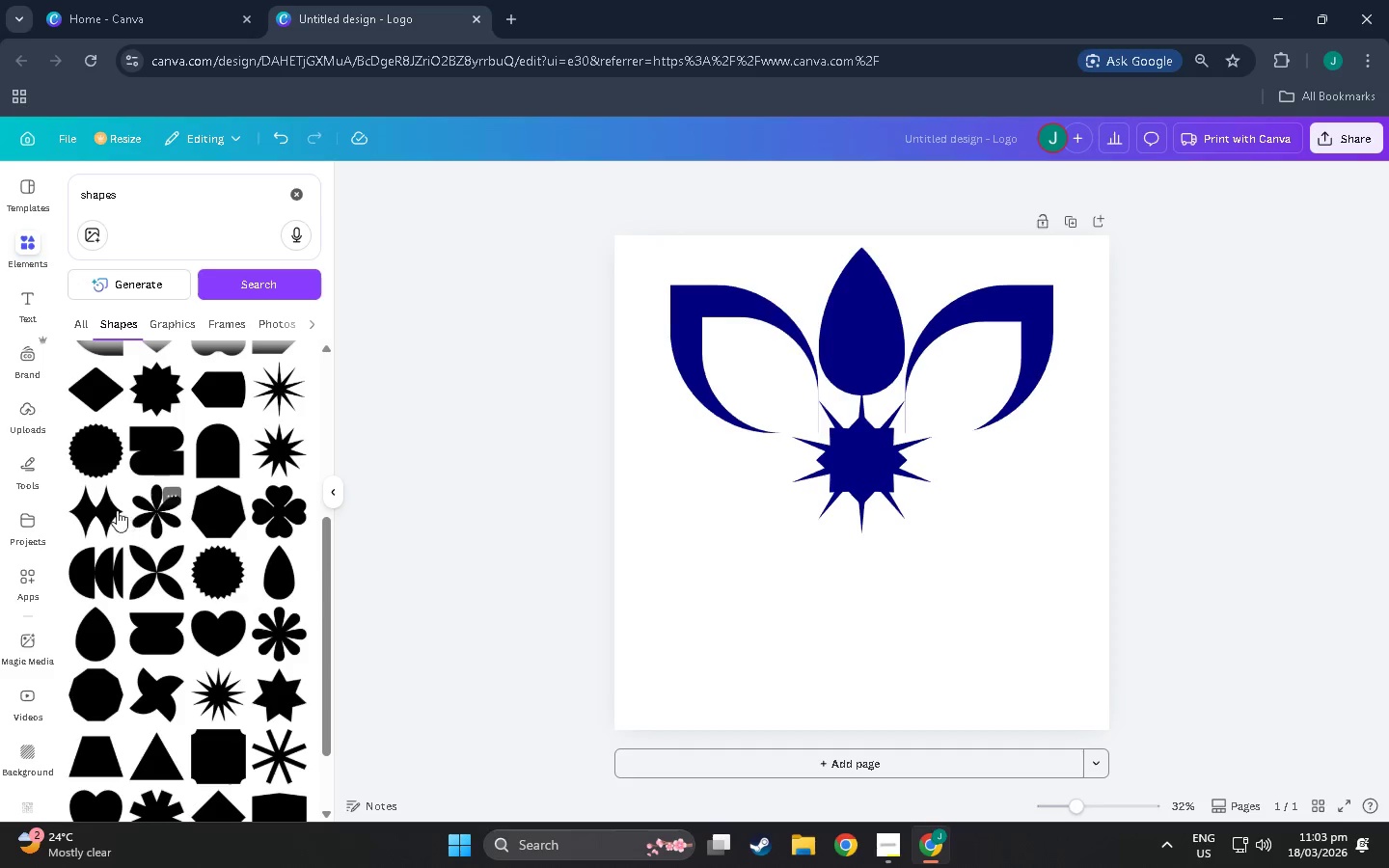 
left_click([84, 517])
 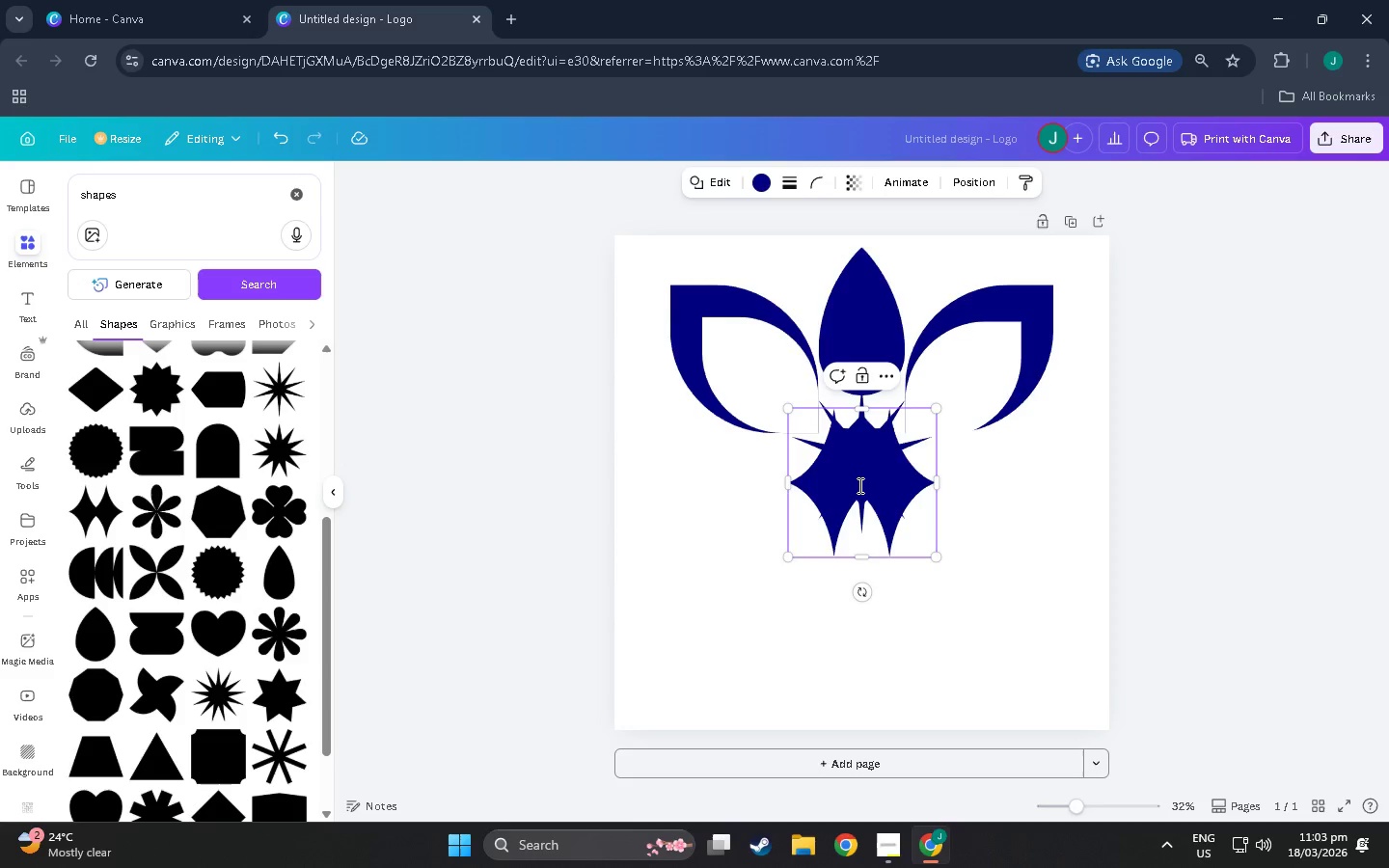 
left_click_drag(start_coordinate=[866, 485], to_coordinate=[877, 526])
 